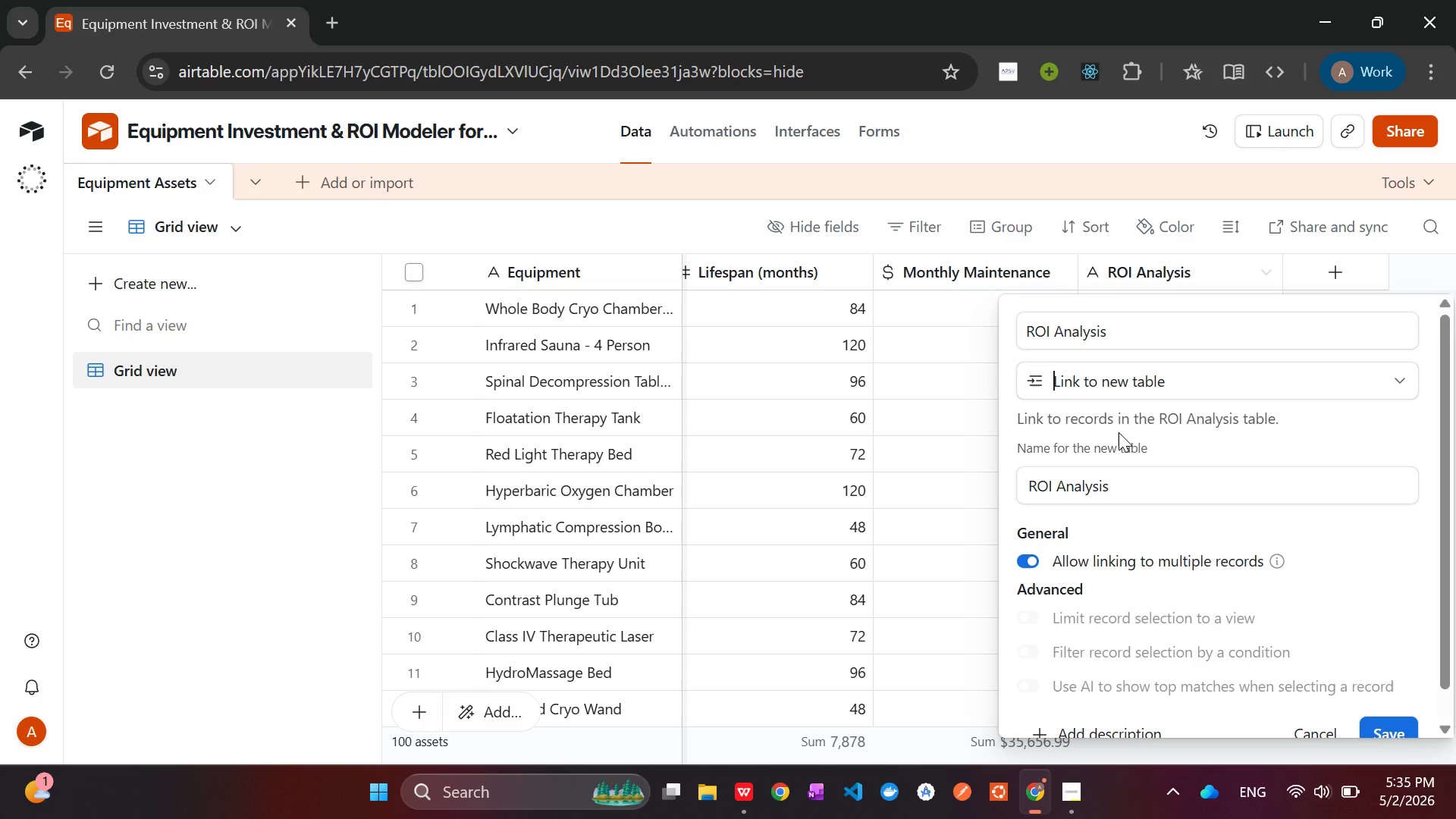 
hold_key(key=ShiftLeft, duration=0.53)
 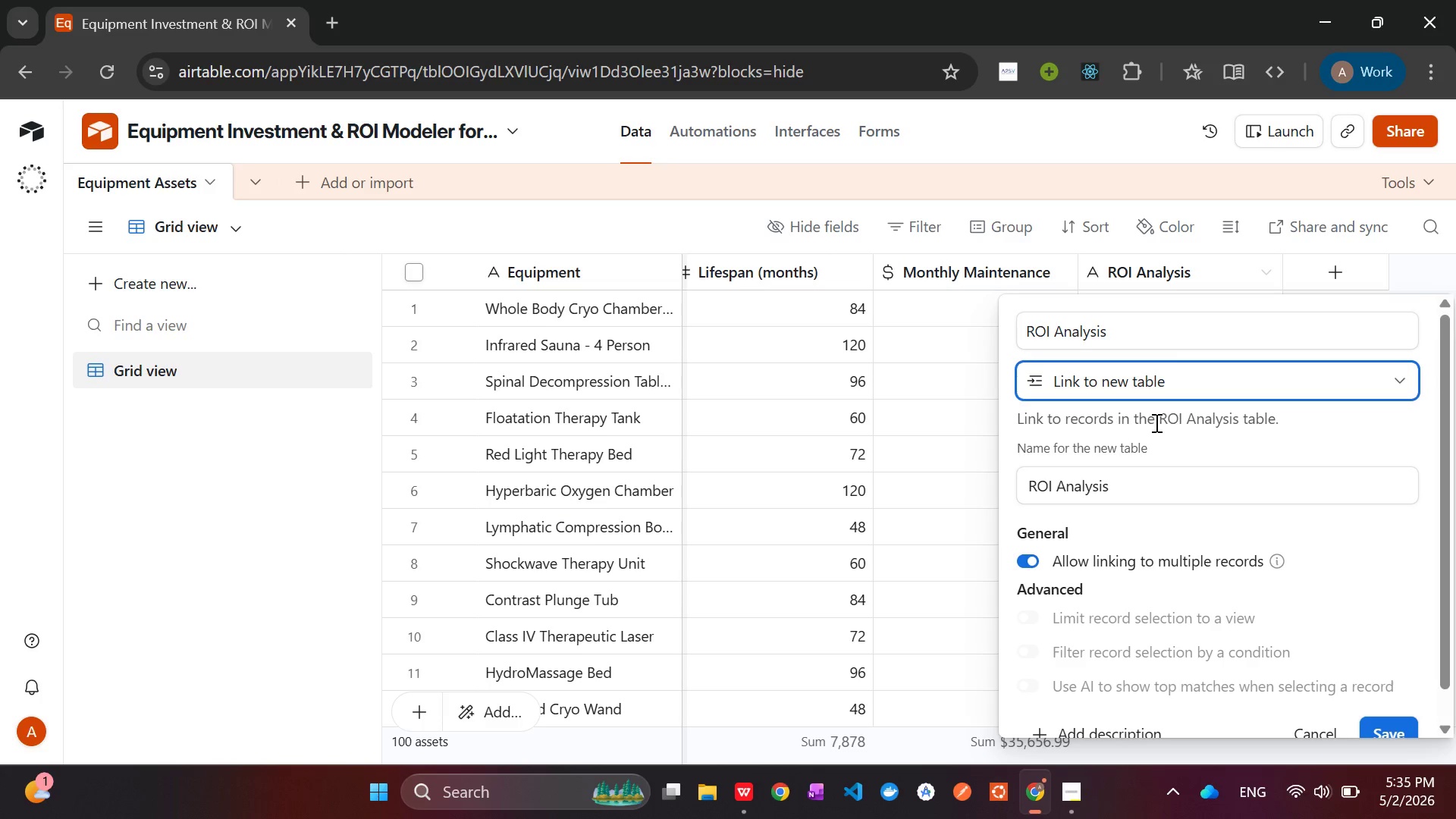 
wait(7.56)
 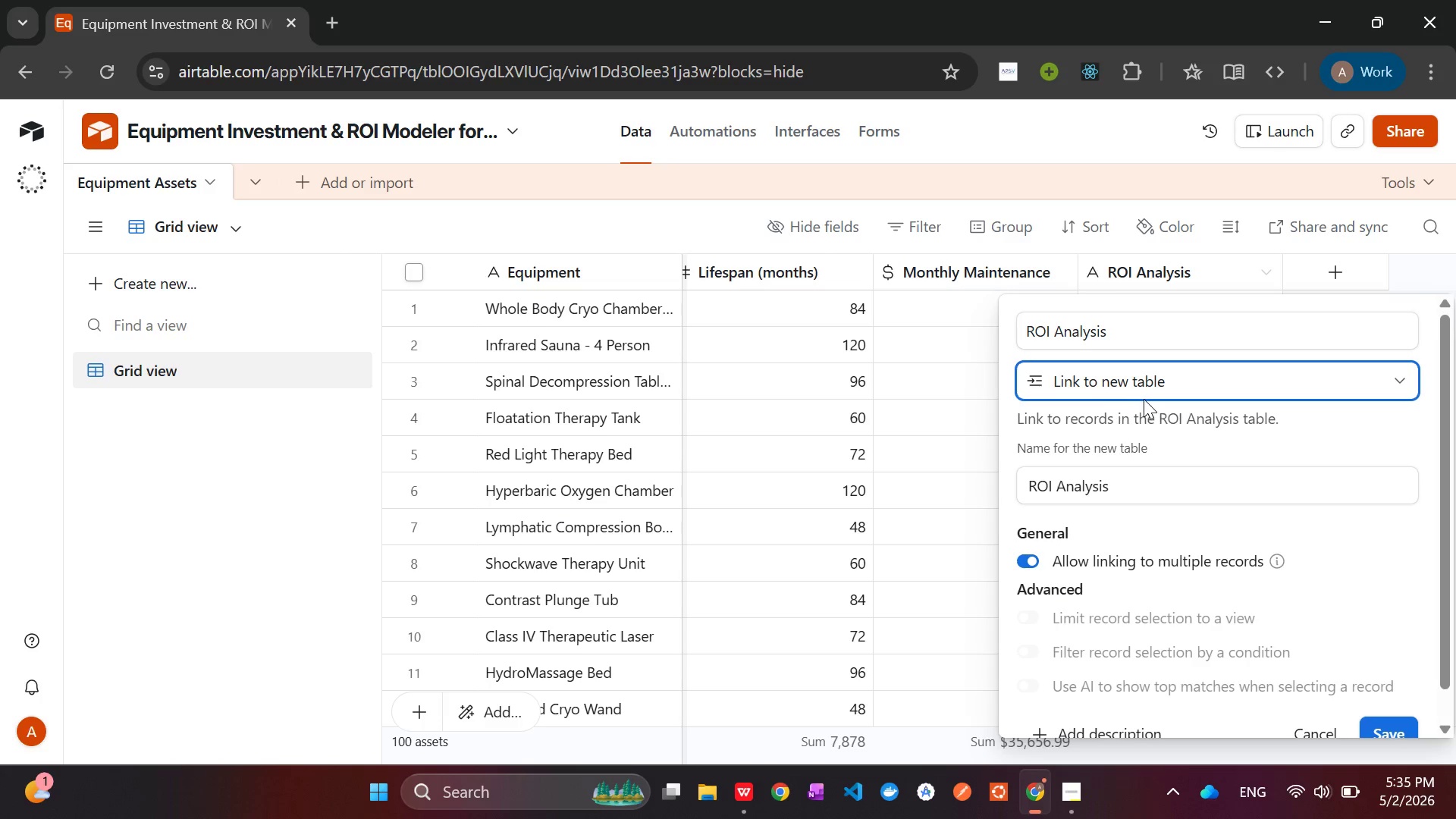 
left_click_drag(start_coordinate=[1125, 479], to_coordinate=[1021, 471])
 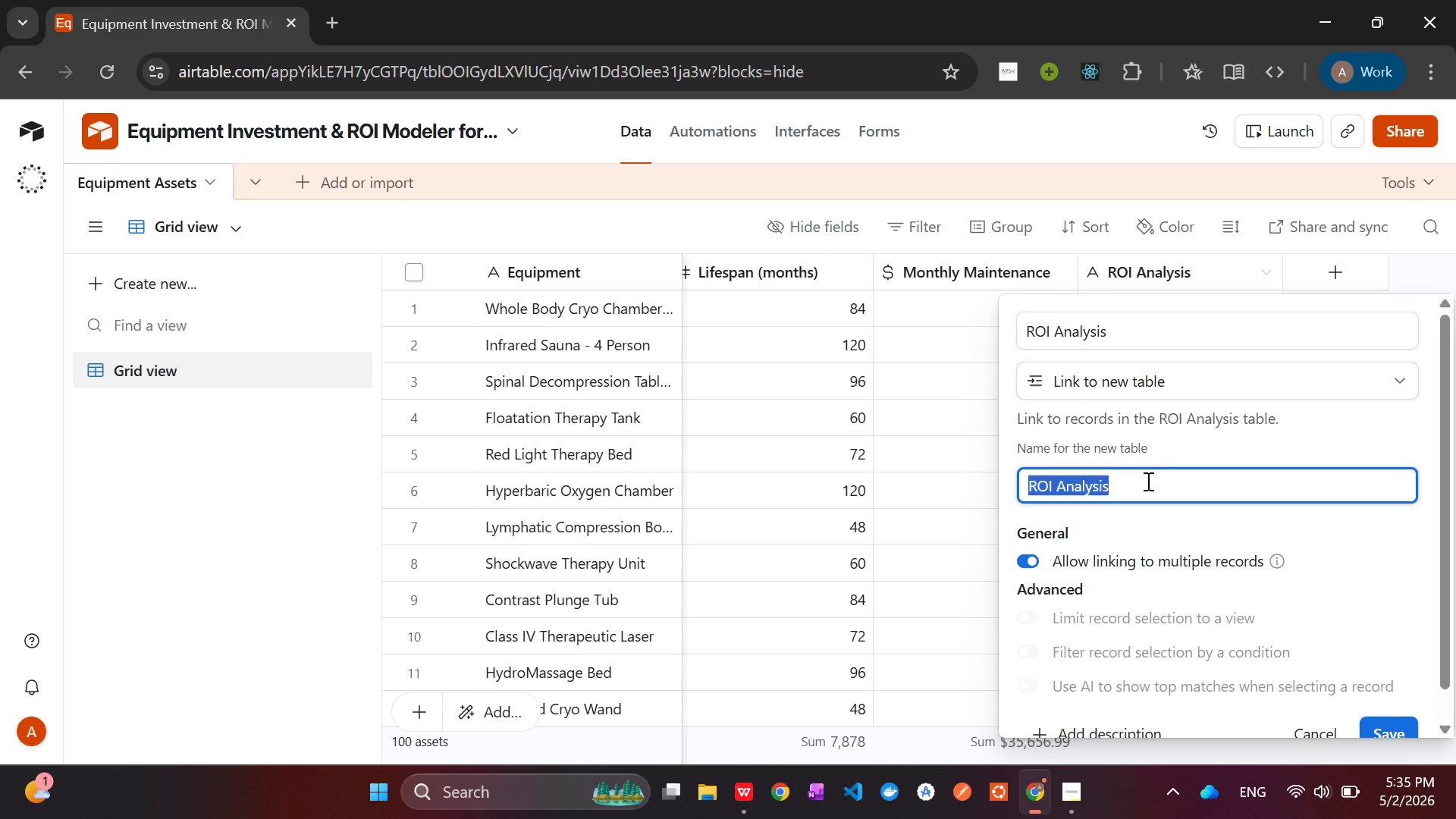 
left_click([1147, 481])
 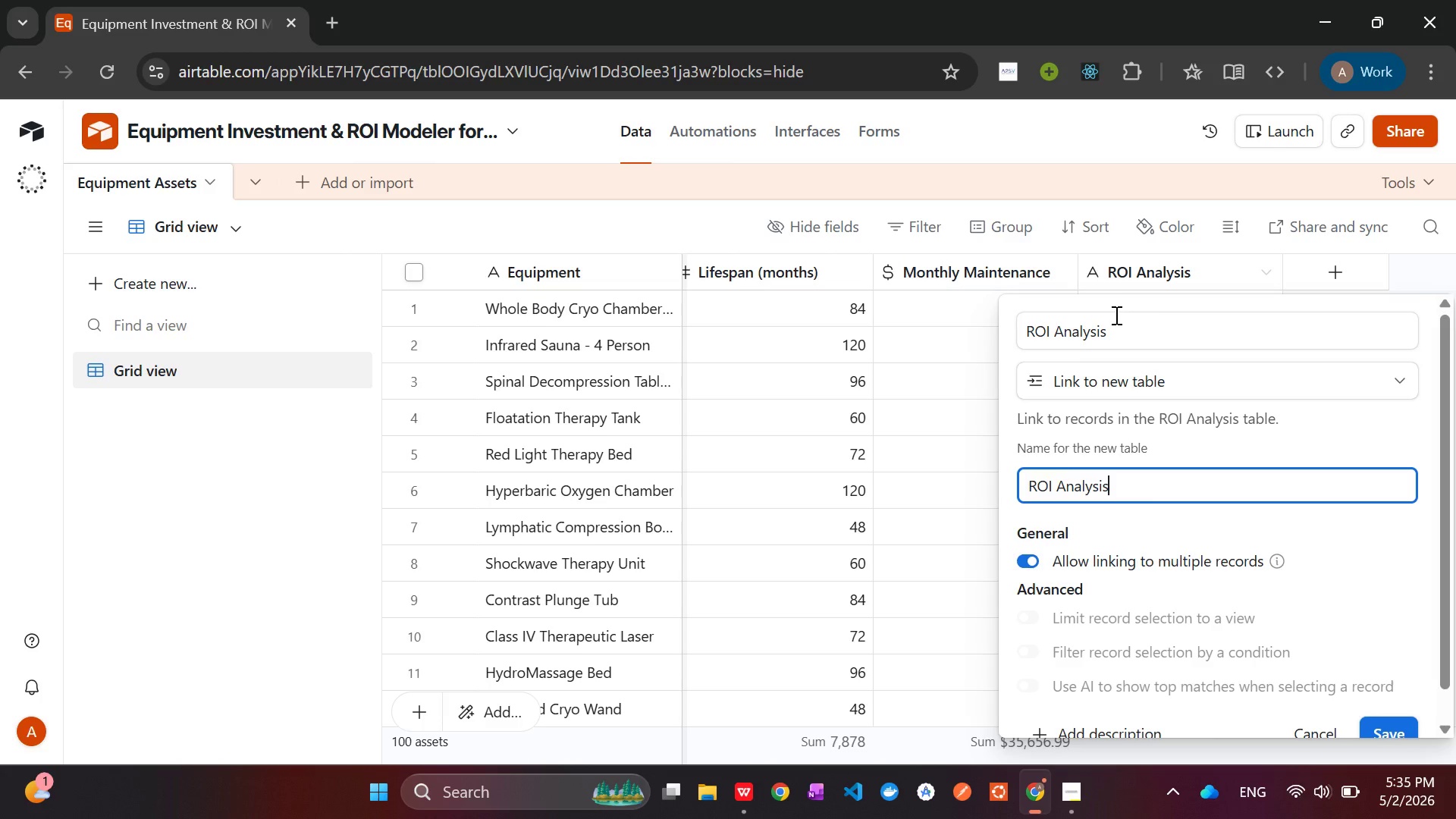 
left_click_drag(start_coordinate=[1119, 332], to_coordinate=[1000, 331])
 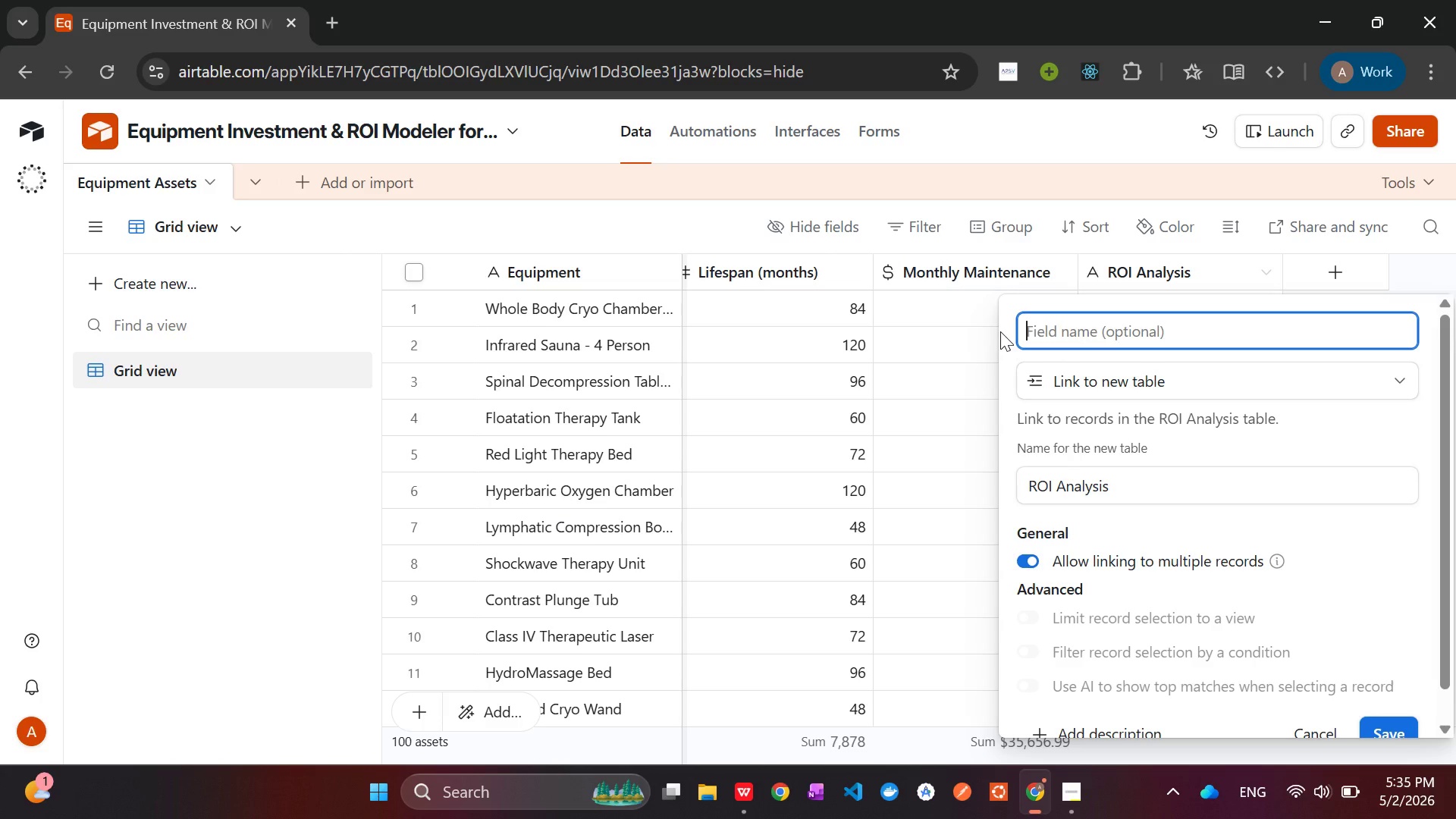 
key(Backspace)
type(Modality Name)
 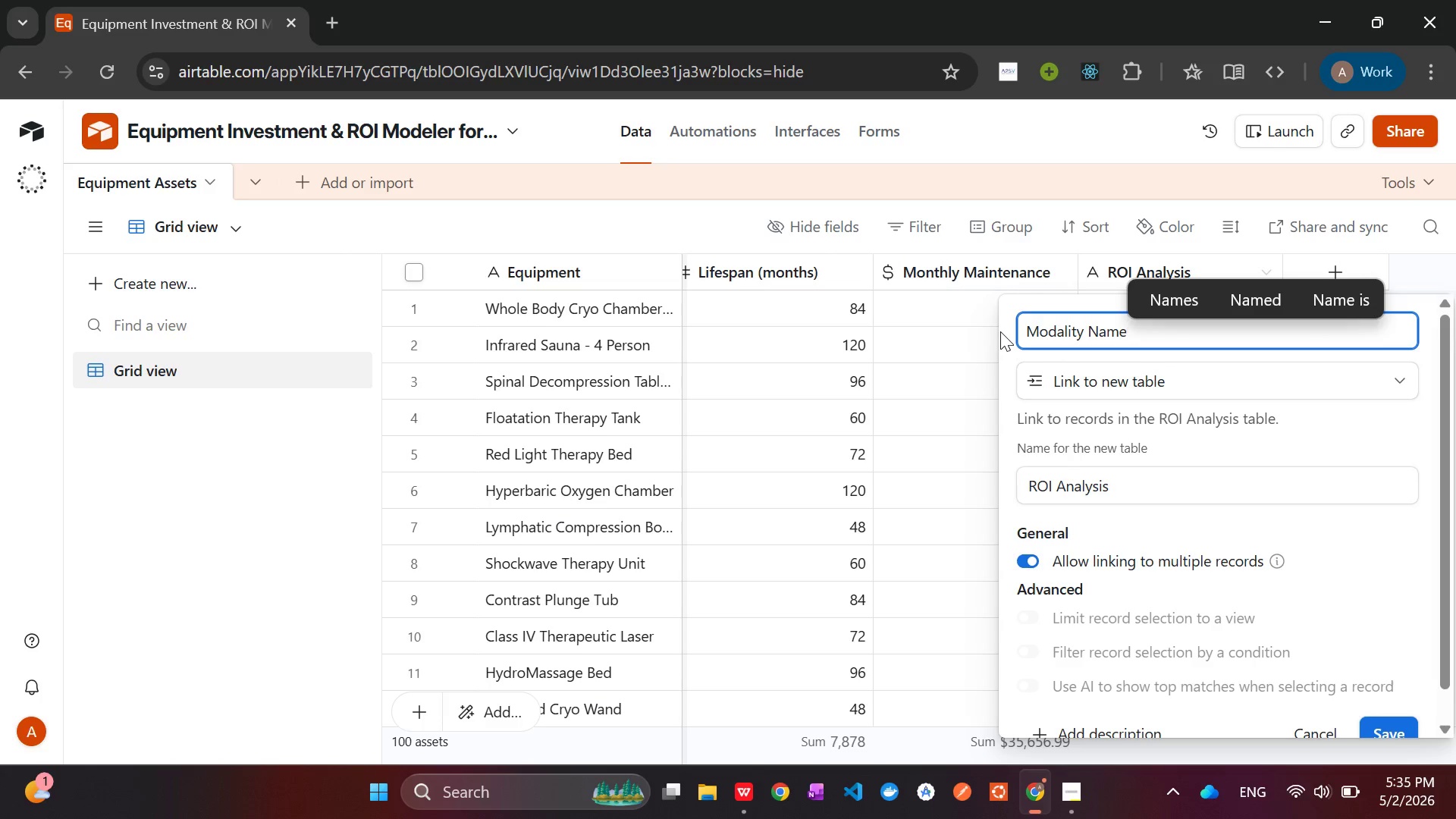 
left_click([1385, 704])
 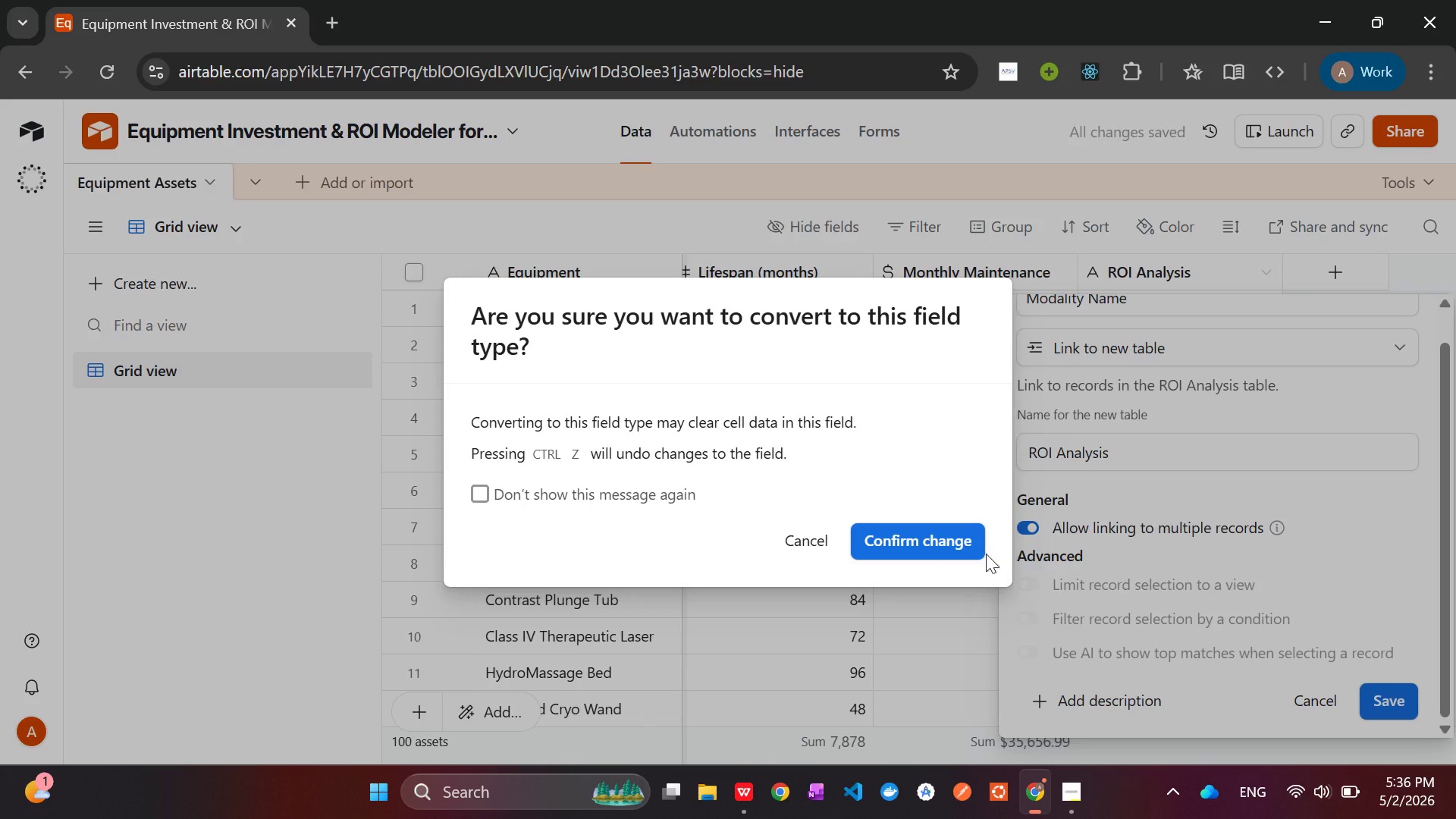 
left_click([931, 532])
 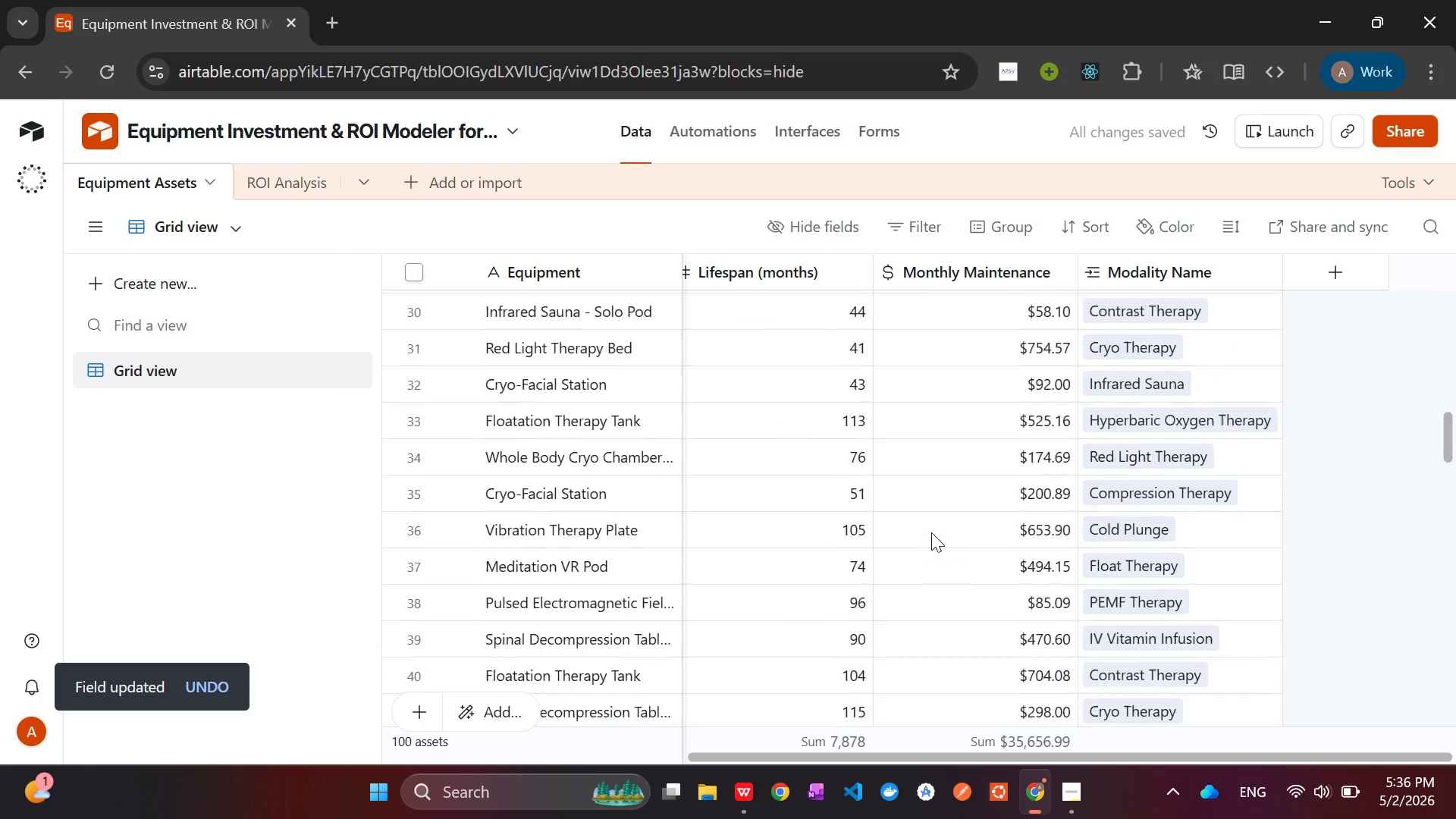 
wait(8.41)
 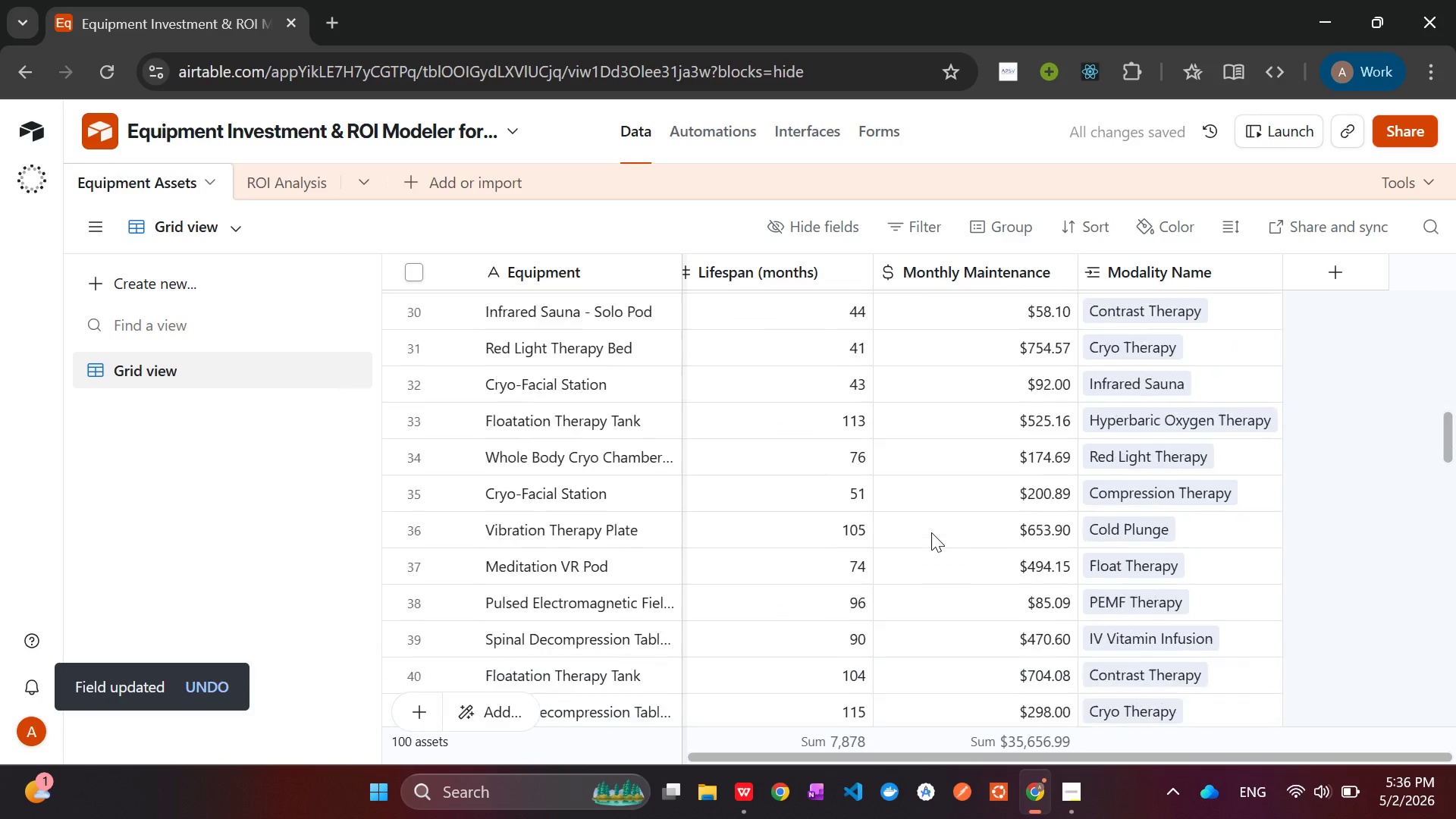 
left_click([294, 184])
 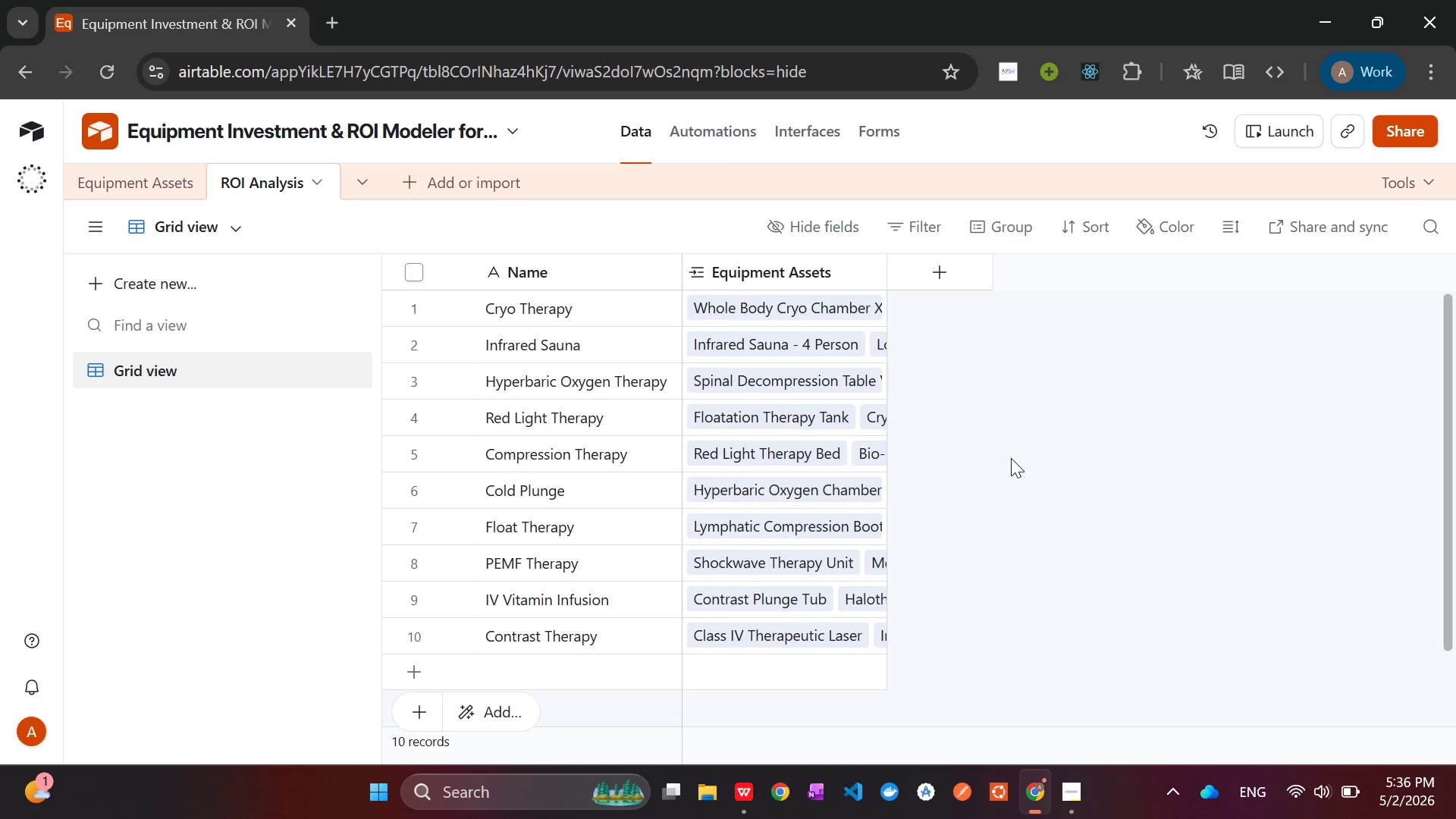 
wait(24.3)
 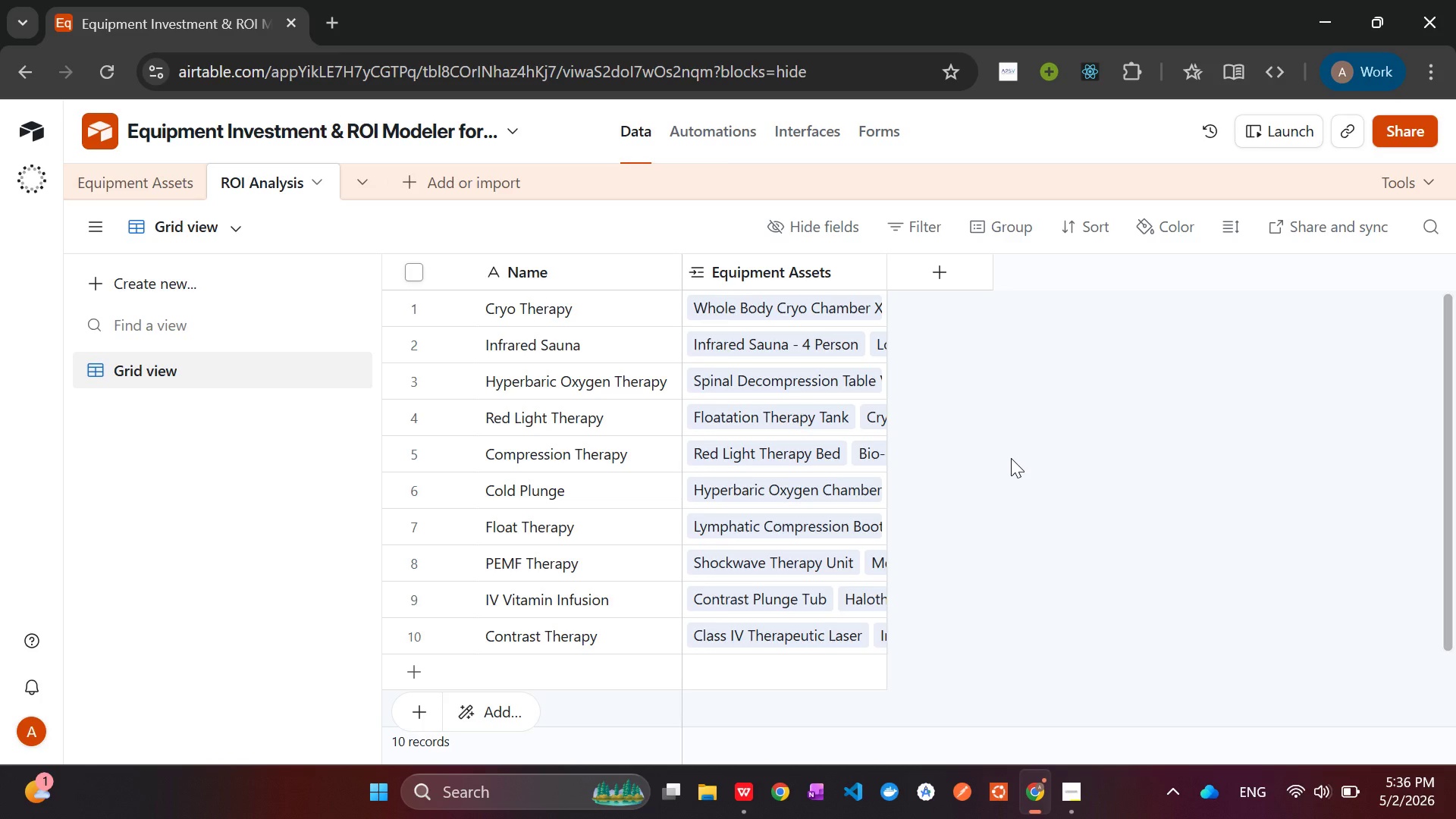 
left_click([938, 269])
 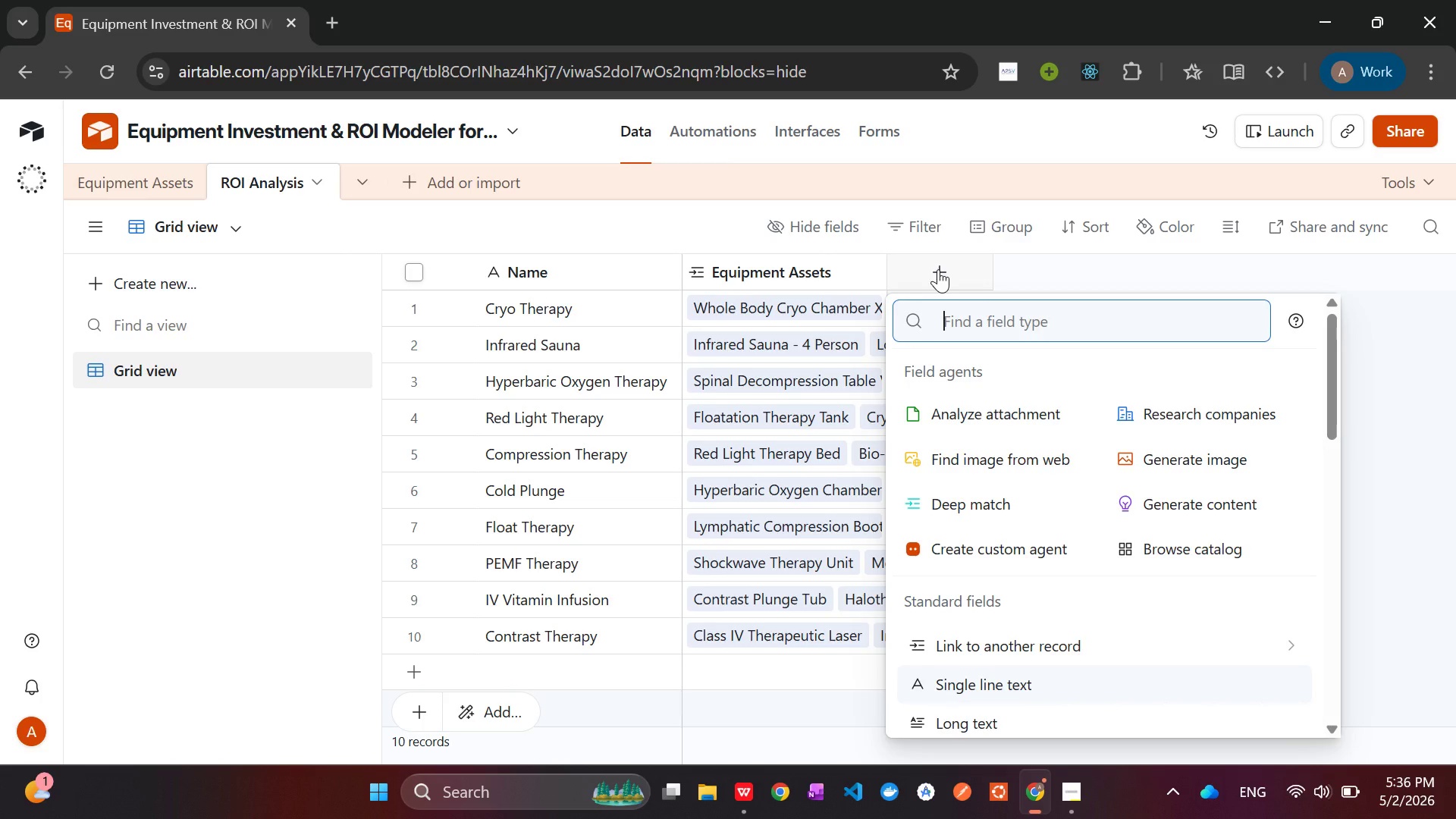 
type(Loo)
 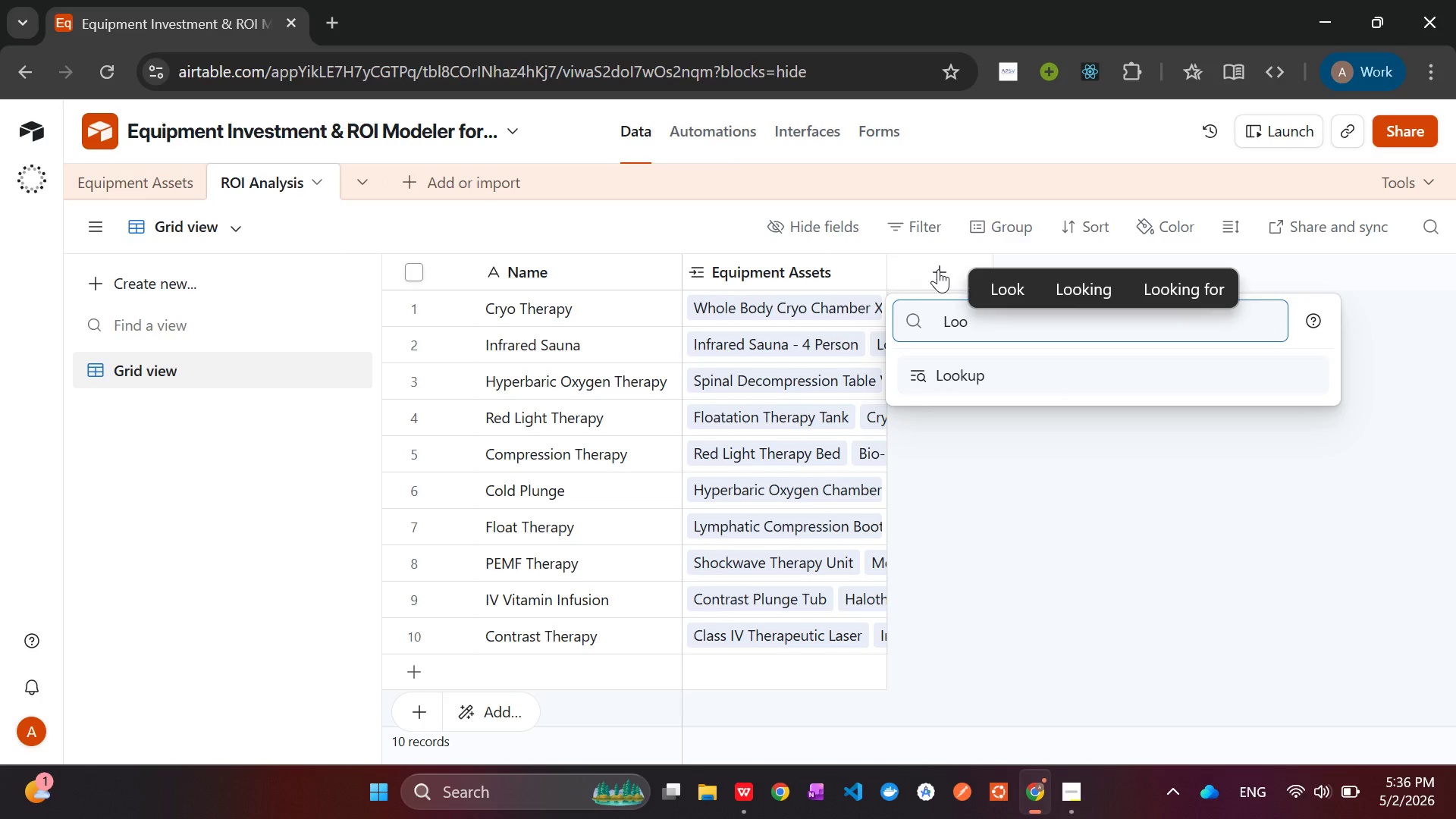 
key(Enter)
 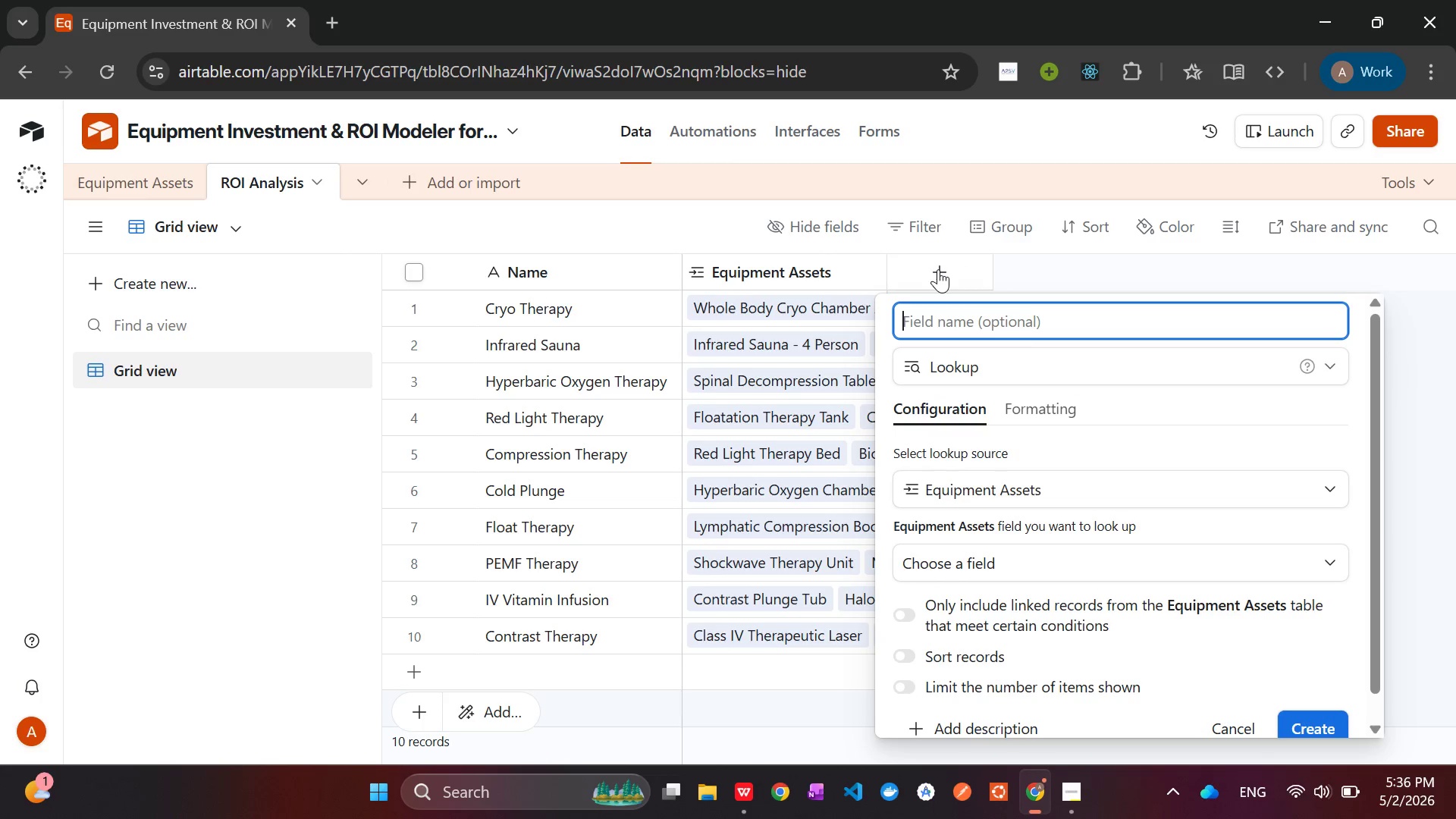 
type(Price)
 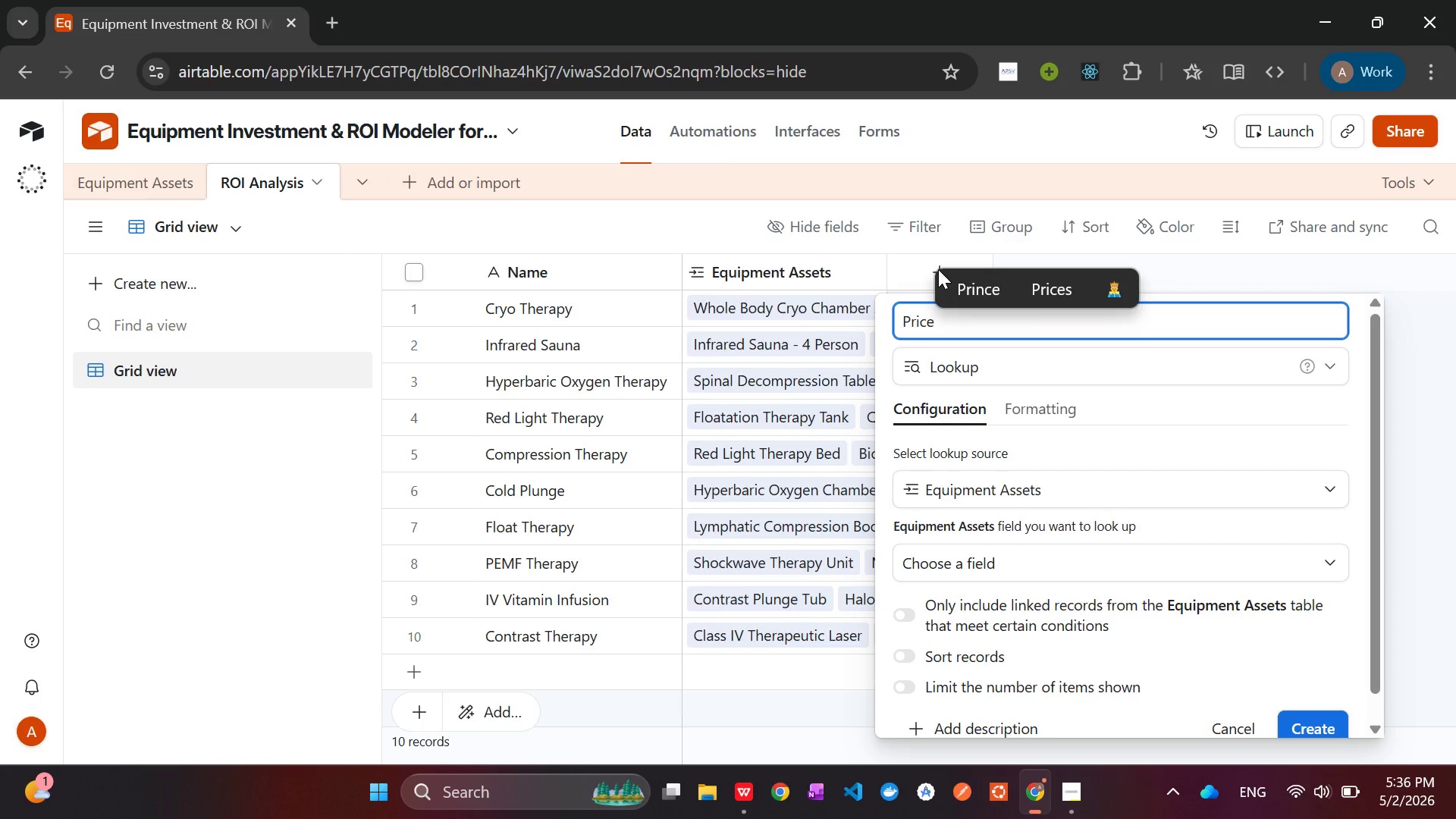 
wait(6.35)
 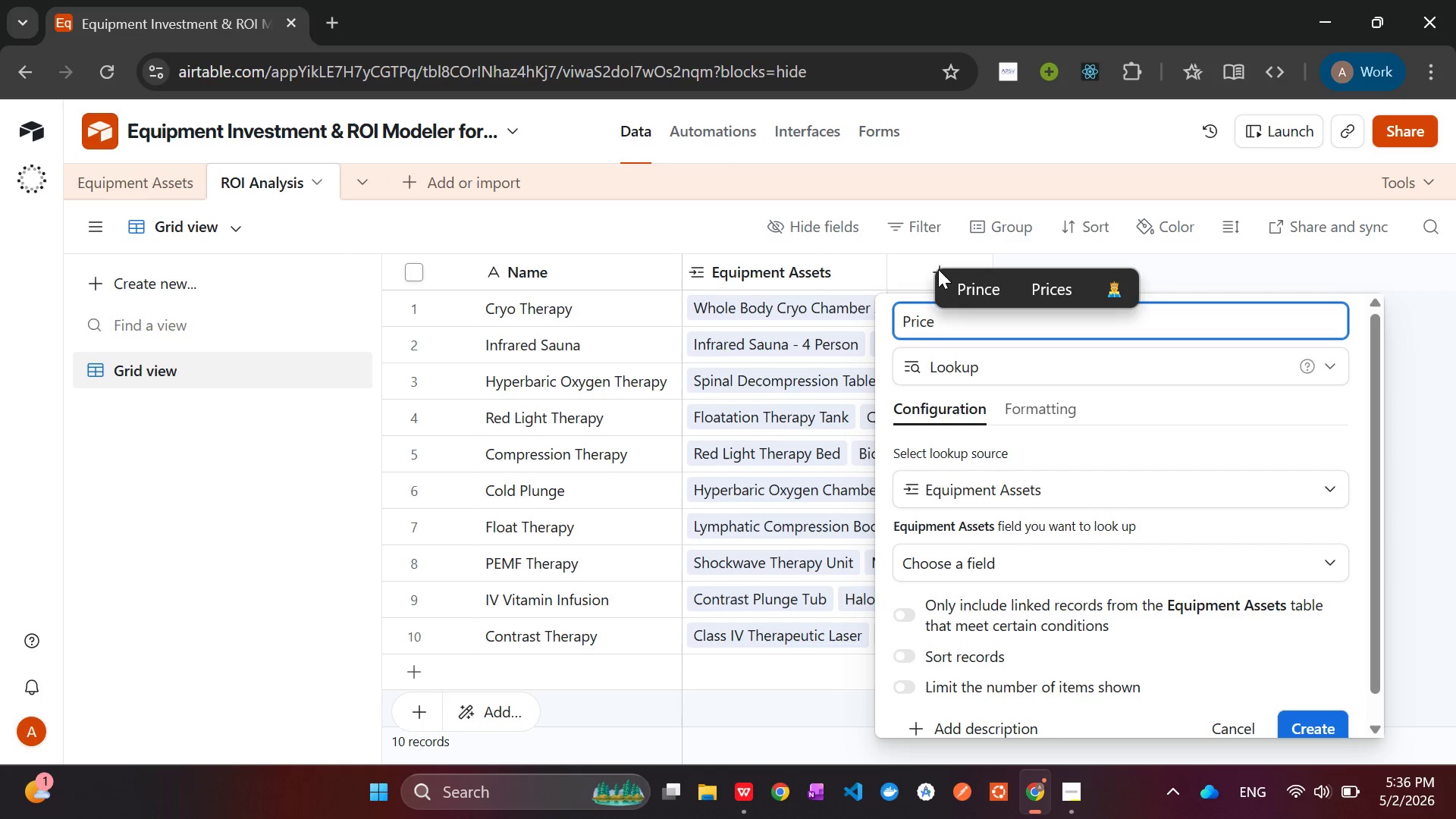 
mouse_move([1079, 513])
 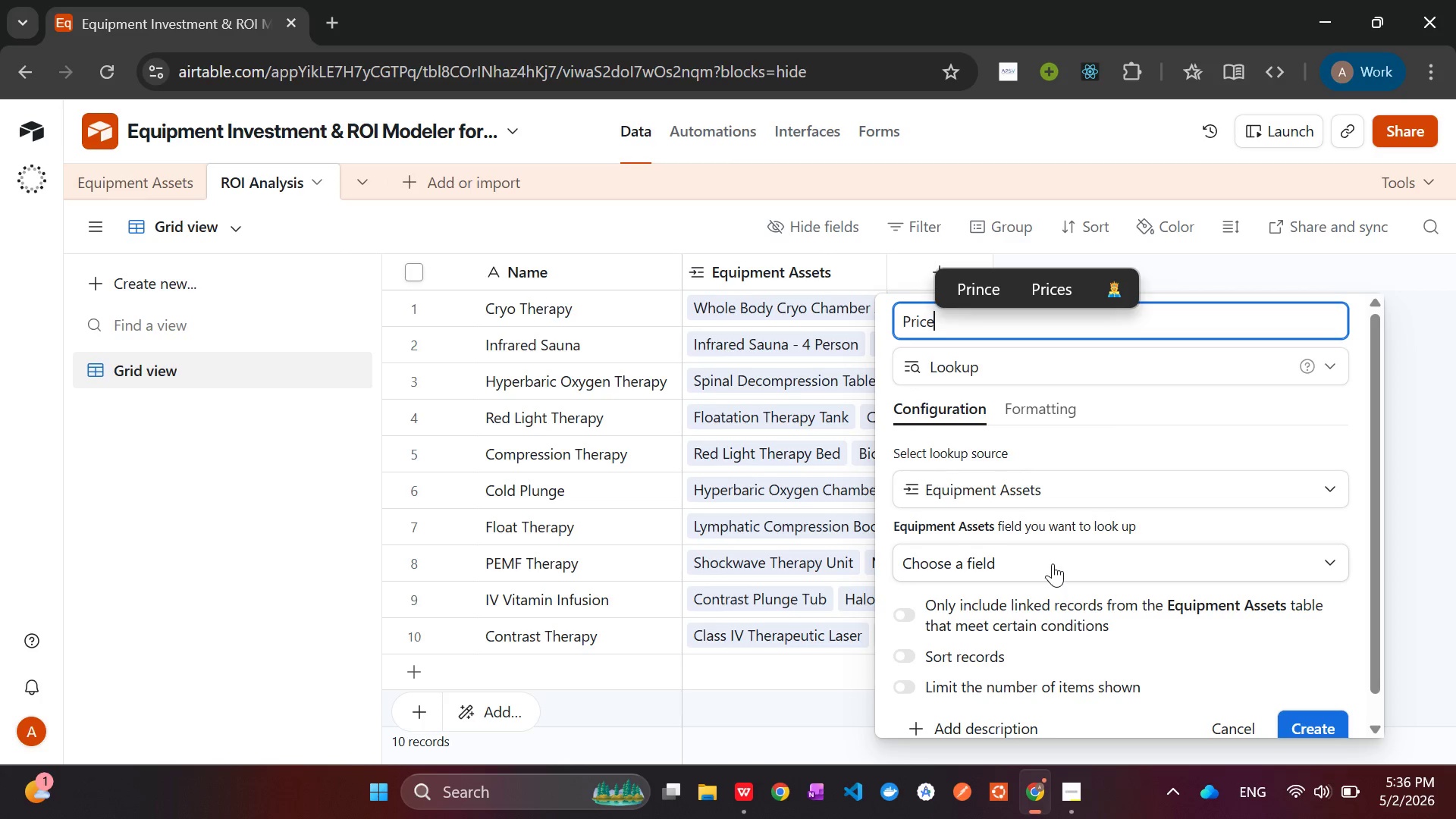 
left_click([1053, 563])
 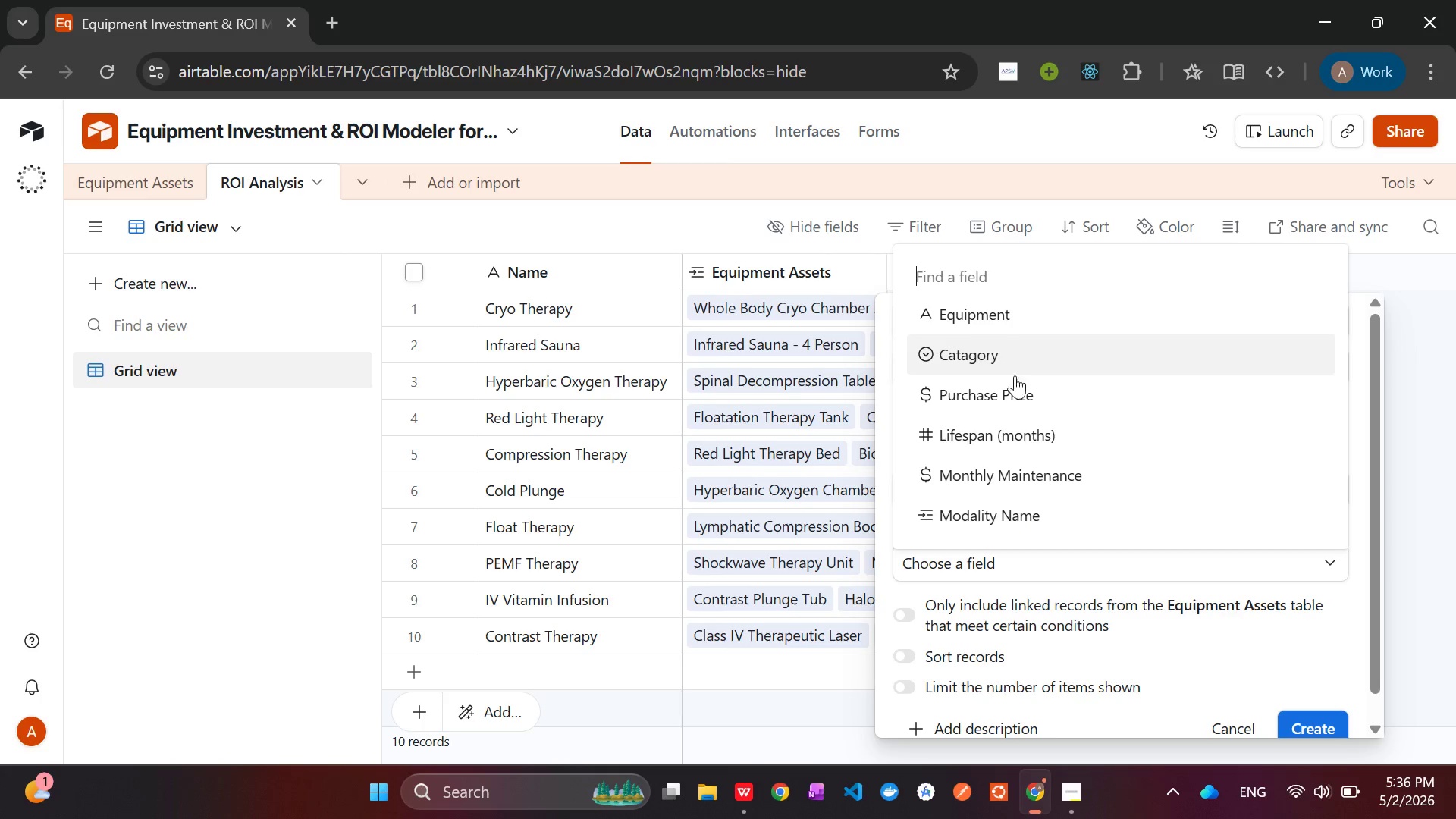 
left_click([1010, 404])
 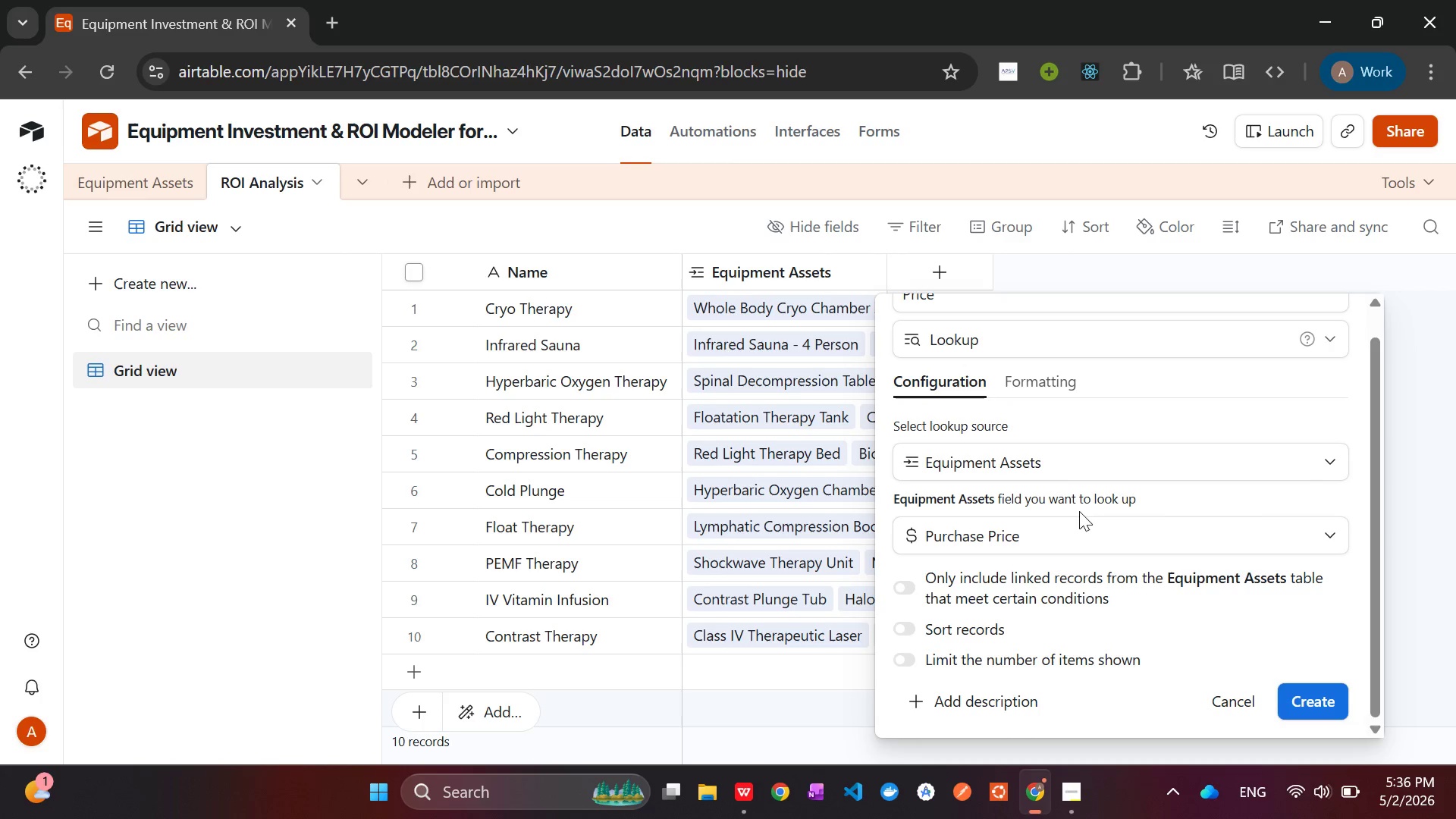 
left_click([1315, 695])
 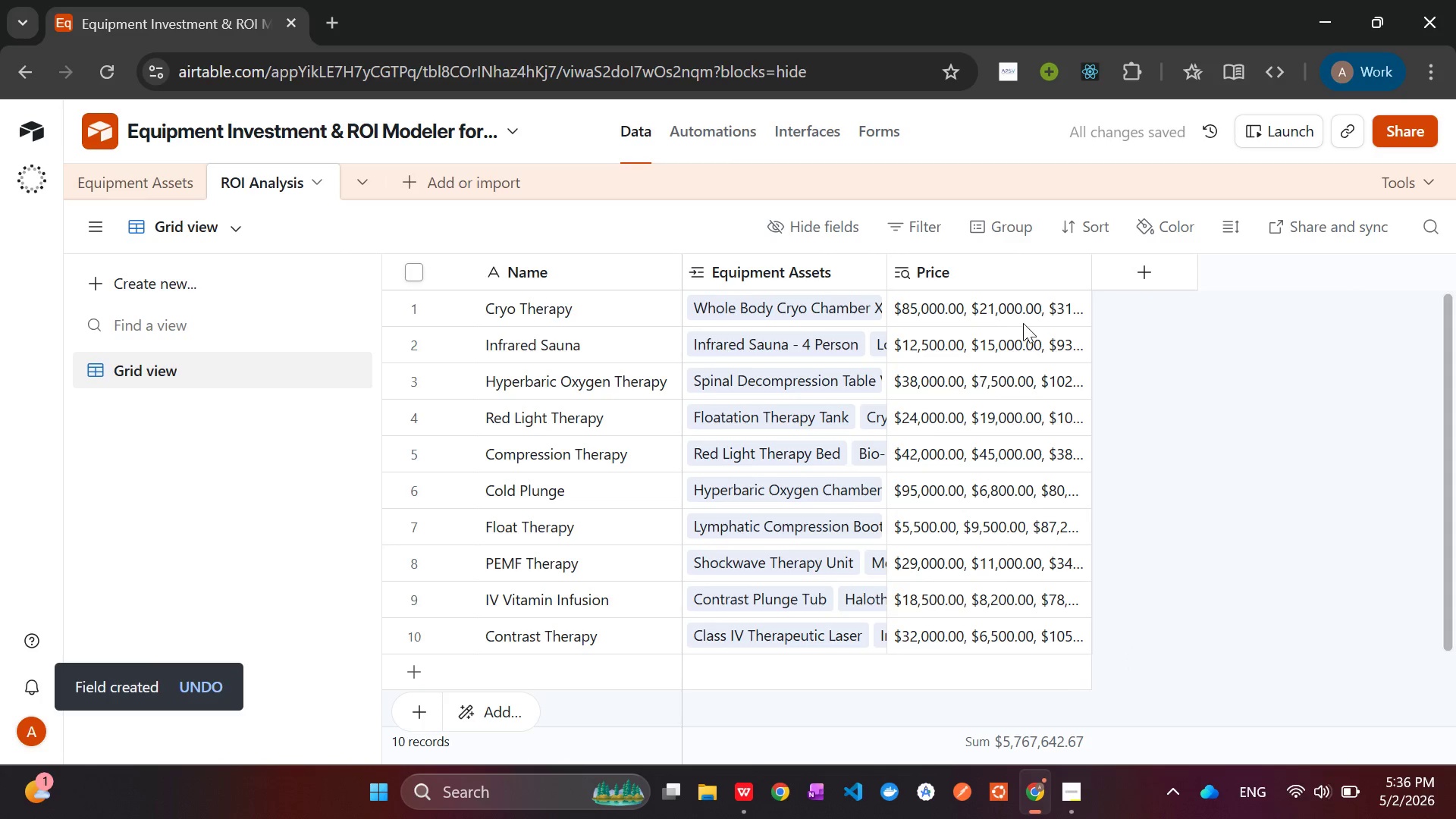 
left_click([1140, 275])
 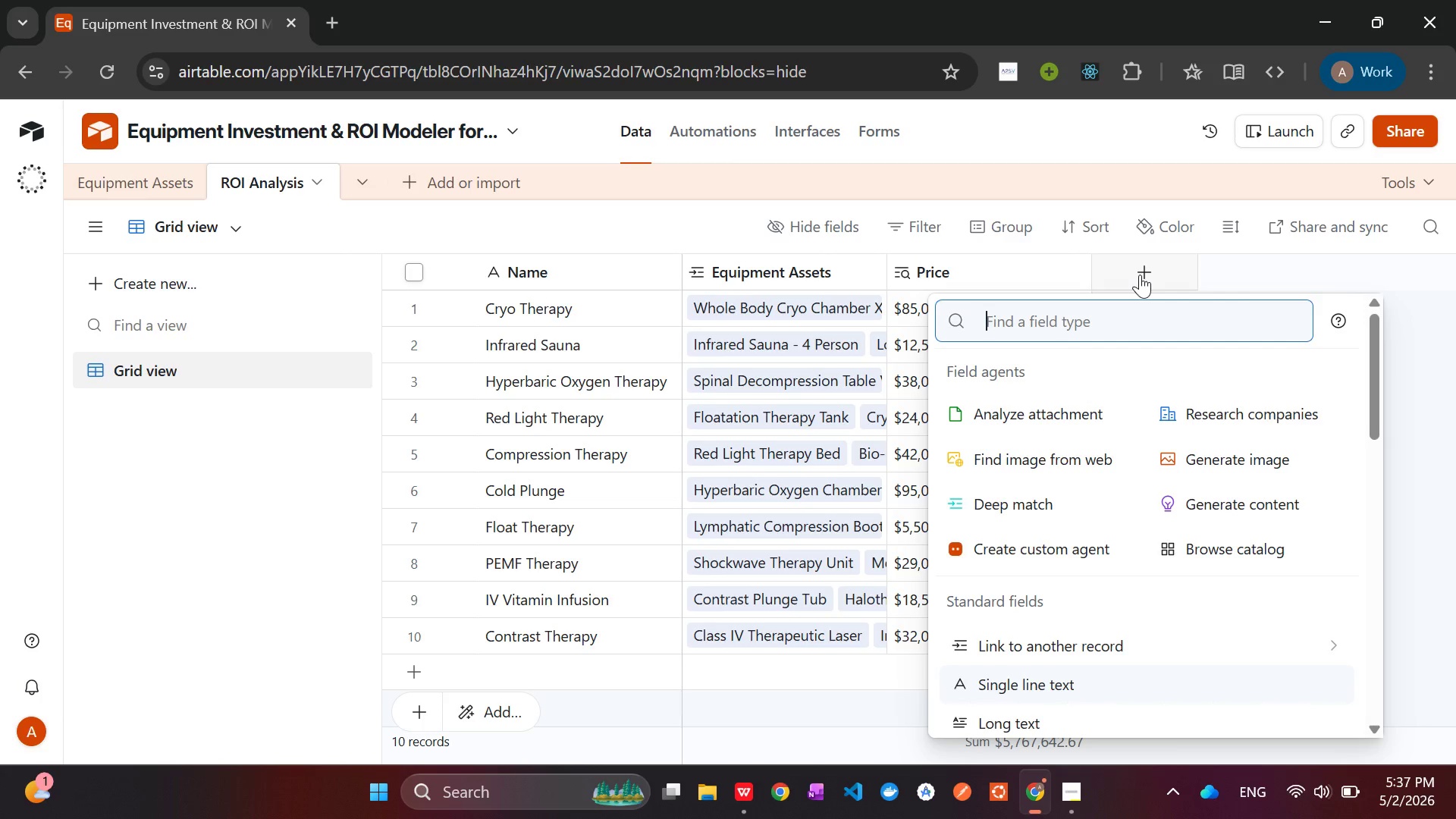 
wait(7.52)
 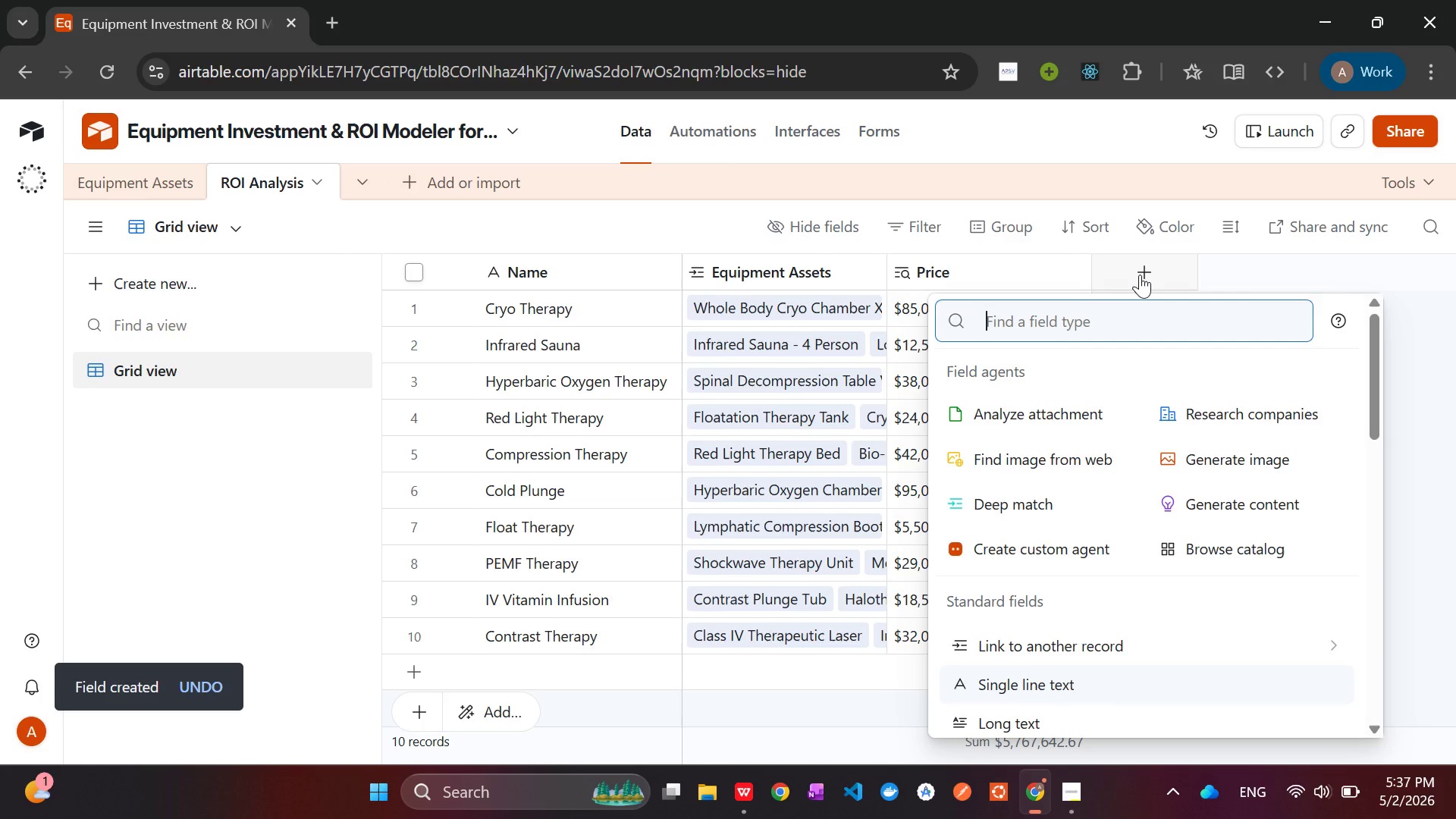 
type(loo)
 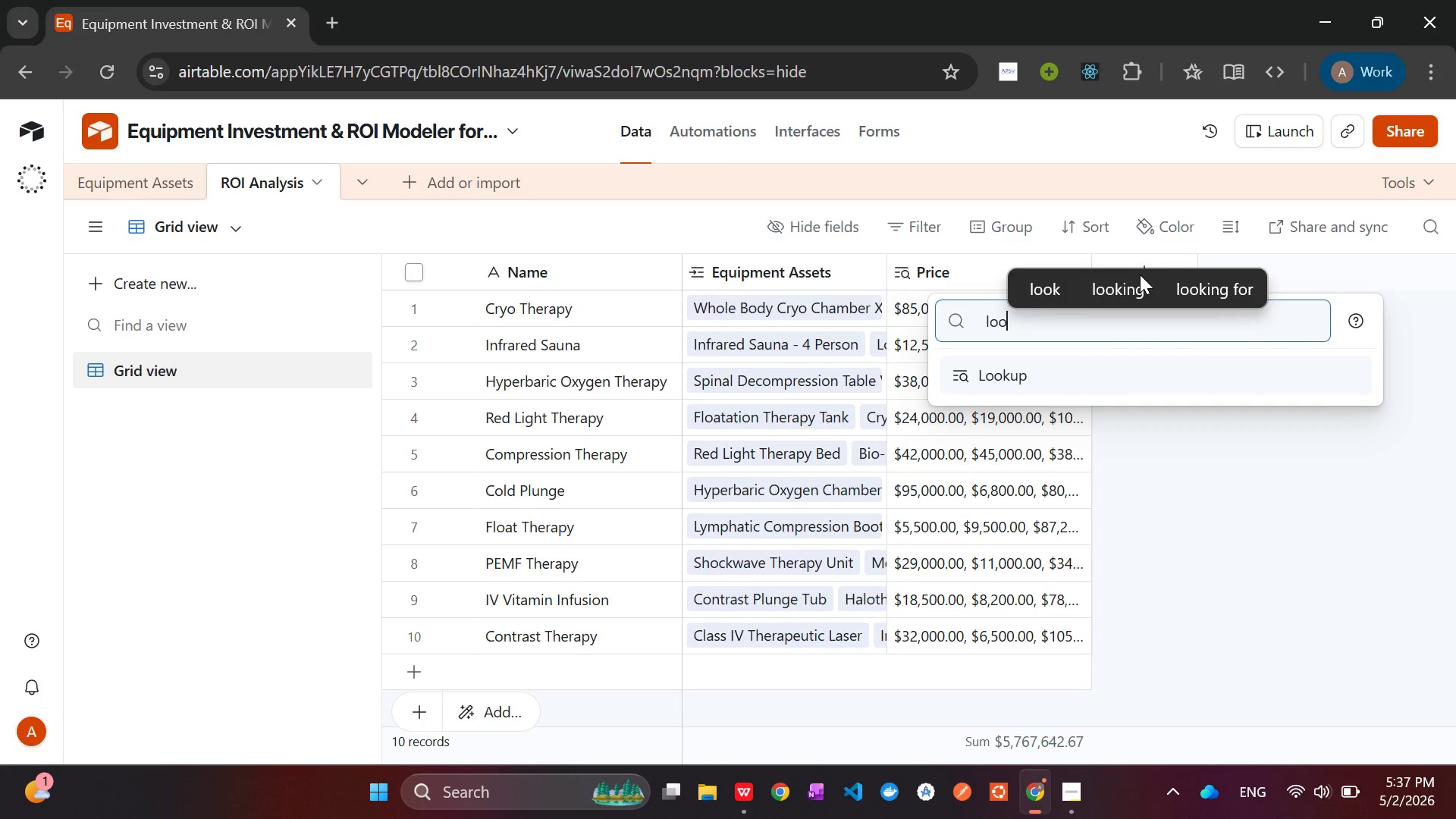 
key(Enter)
 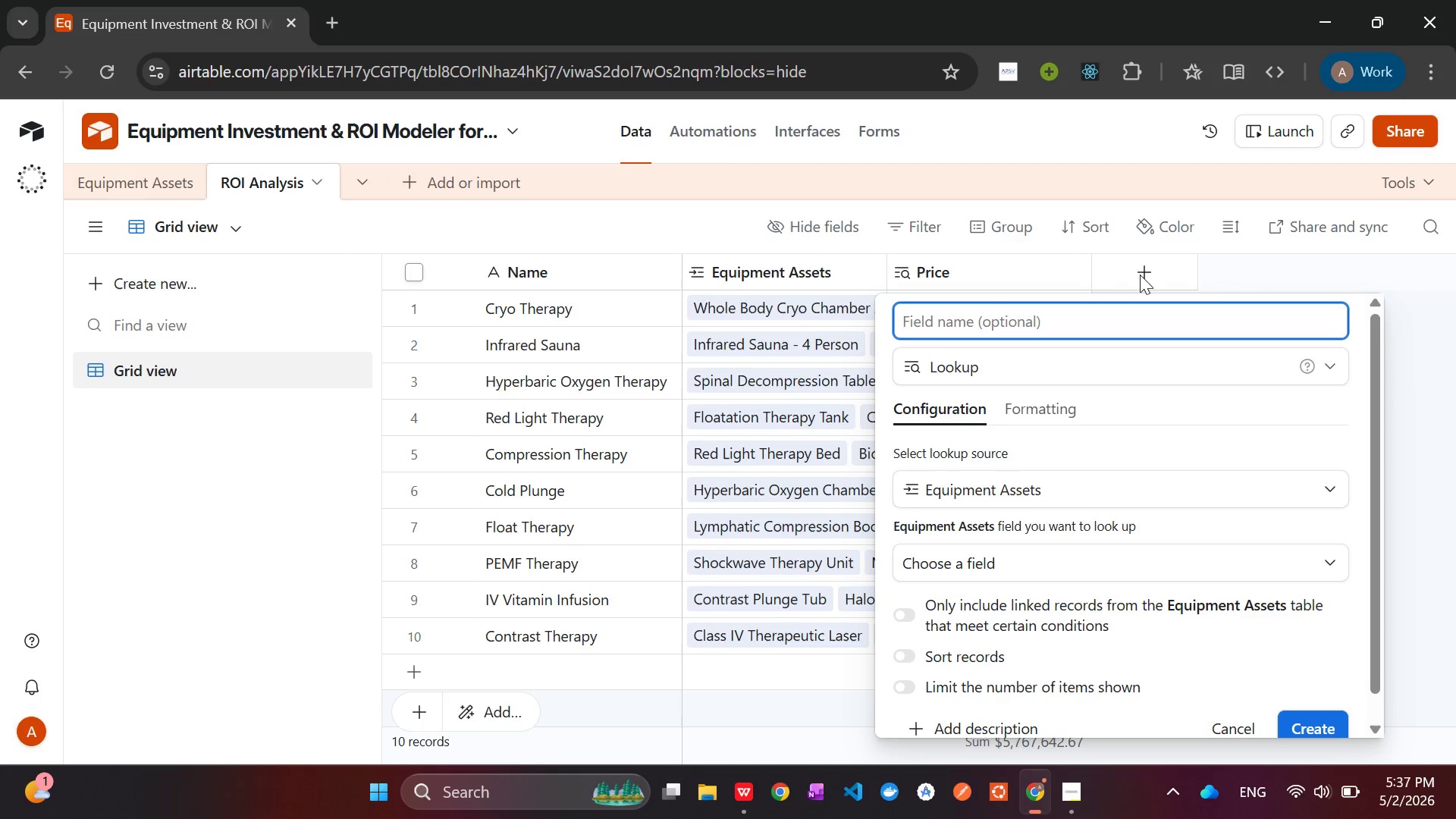 
type(Maint.)
 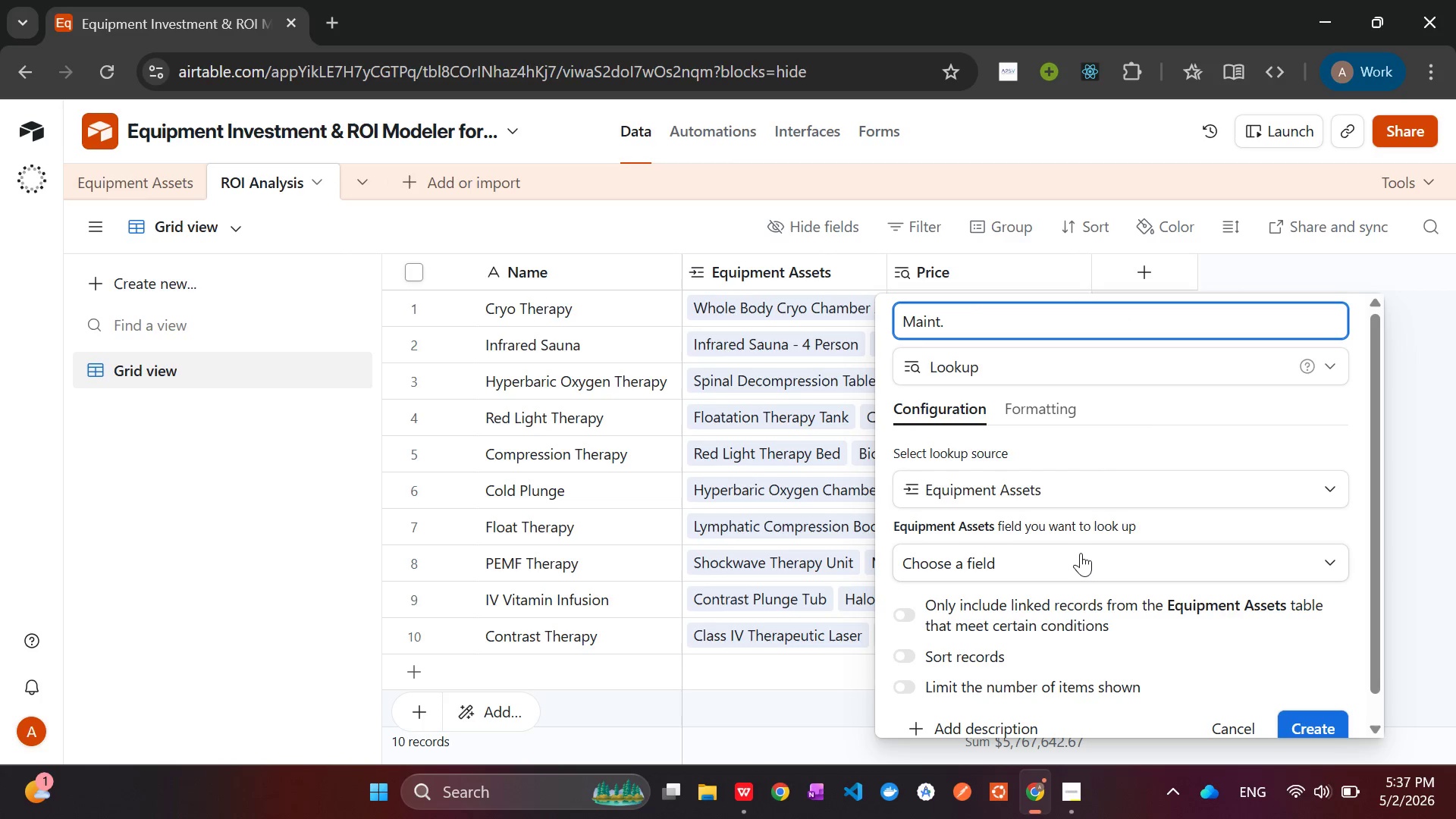 
left_click([1081, 553])
 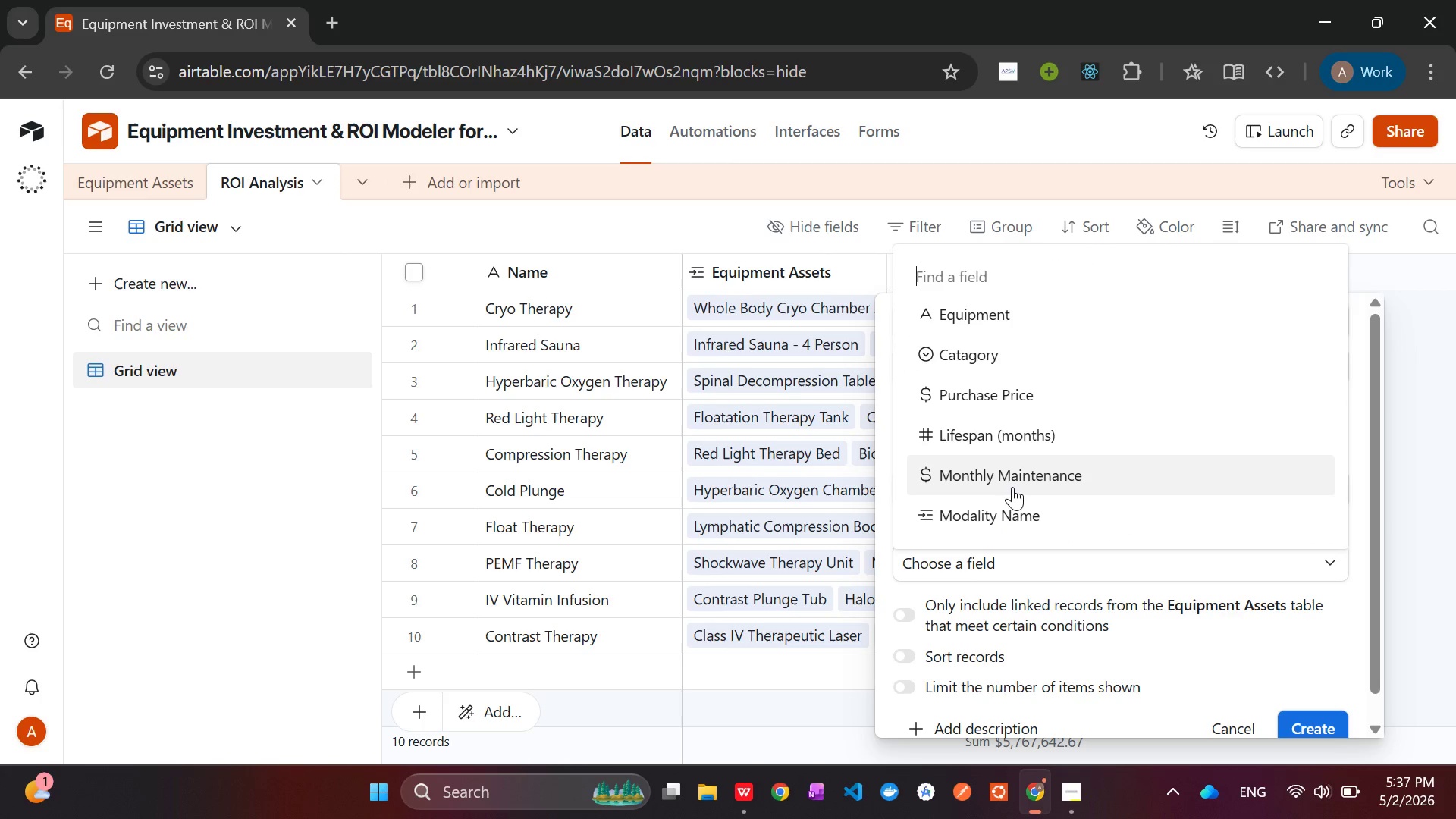 
left_click([1025, 482])
 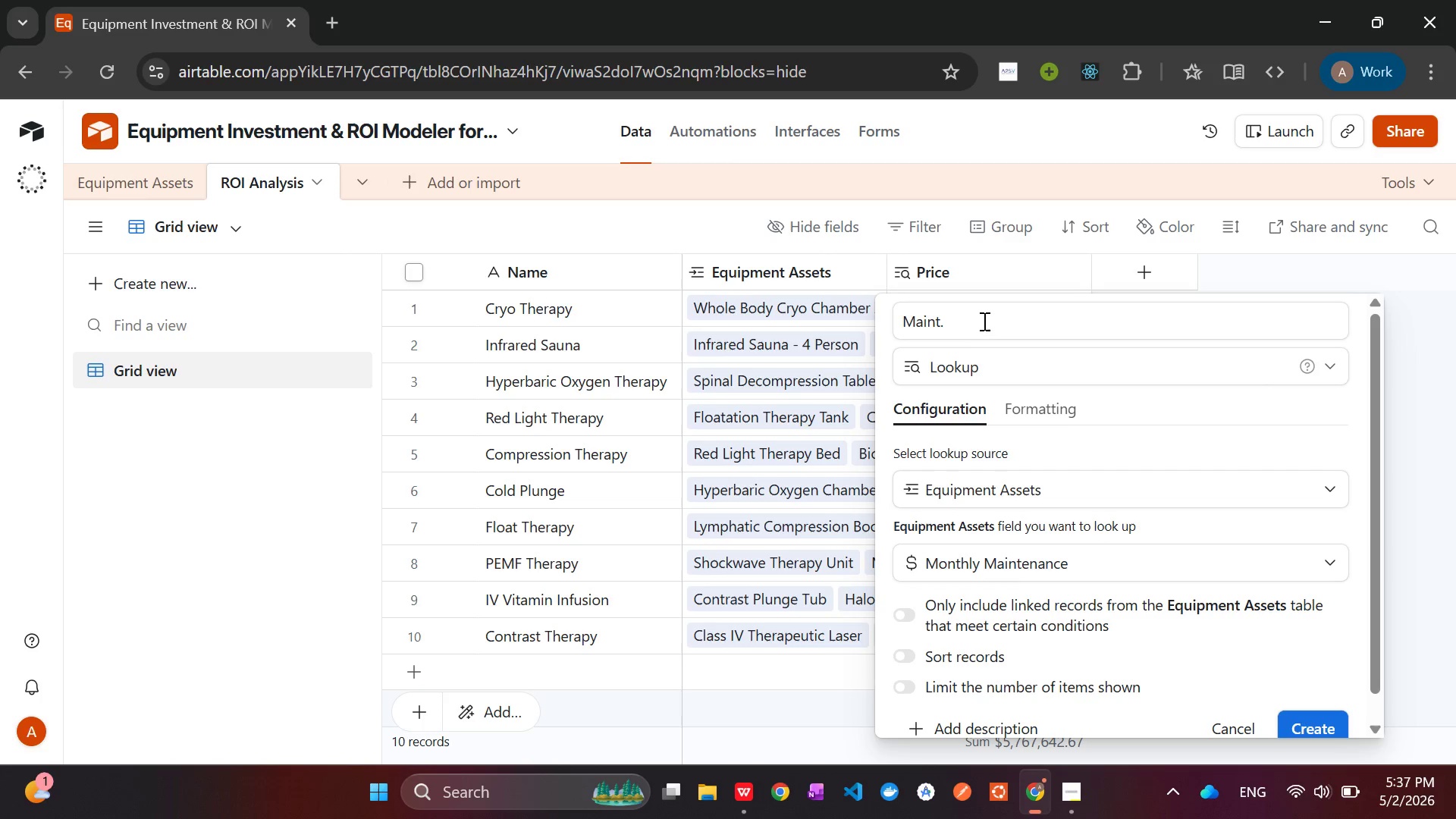 
left_click([973, 319])
 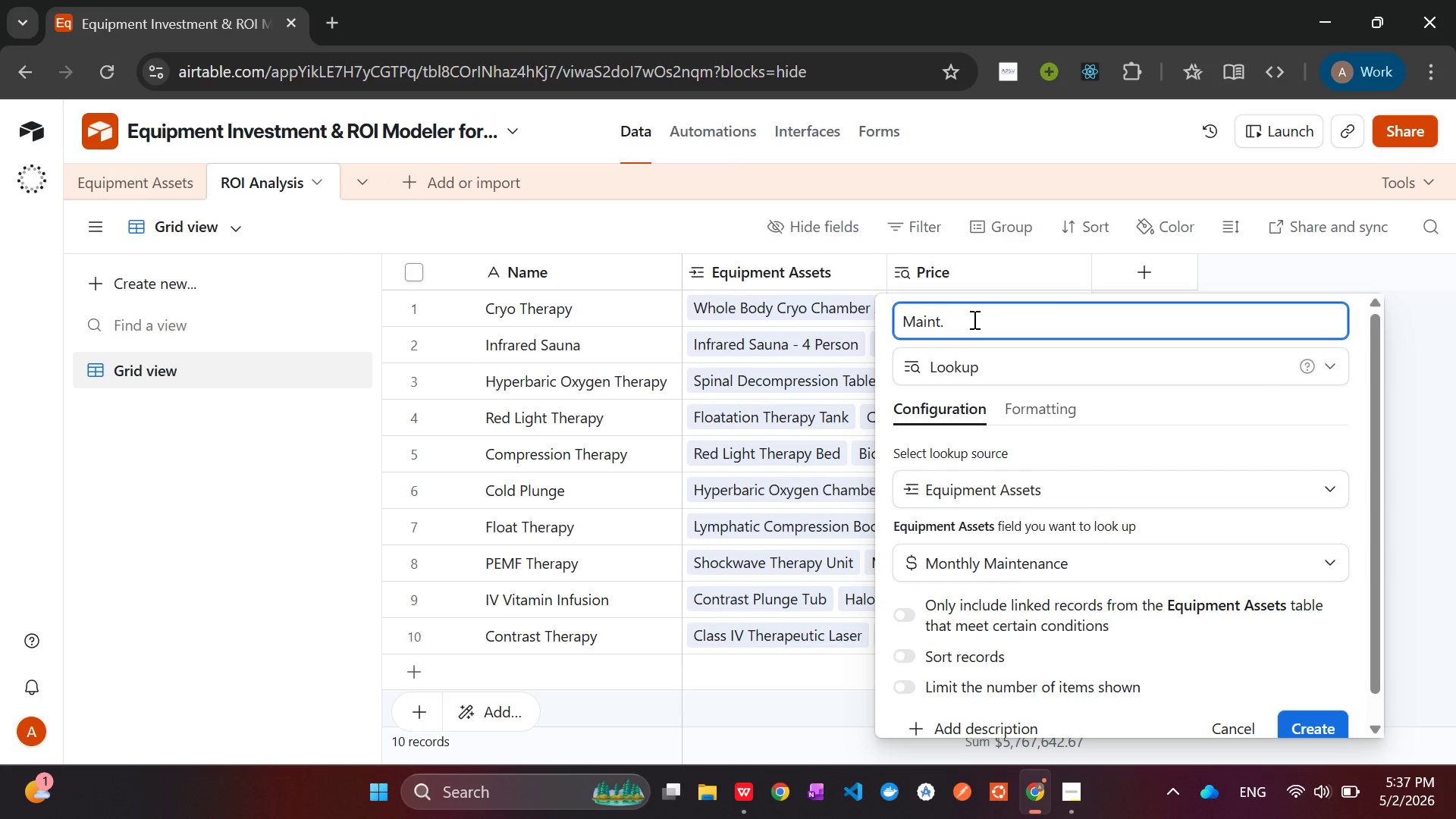 
key(Backspace)
type(anance)
 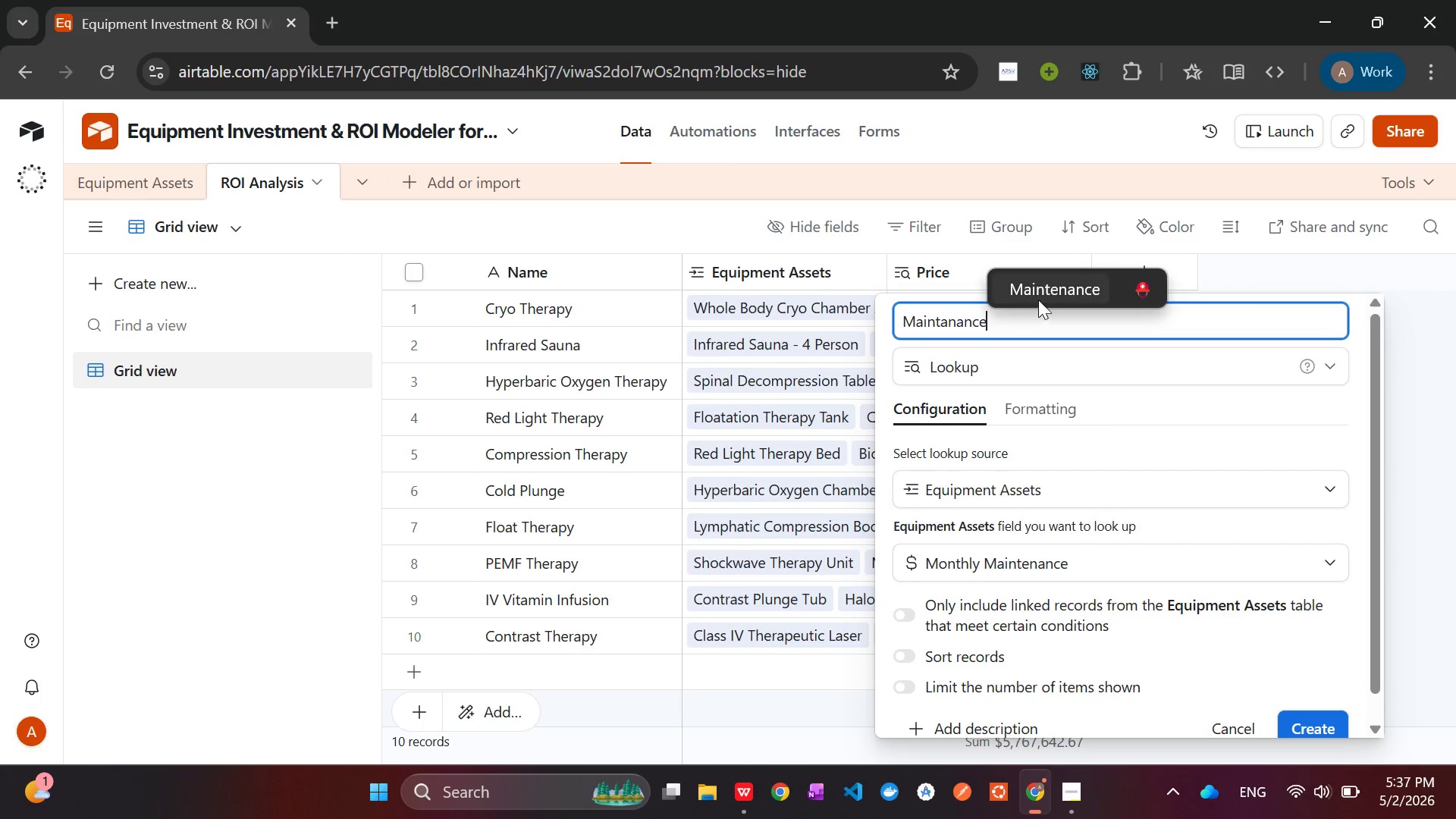 
left_click([1050, 290])
 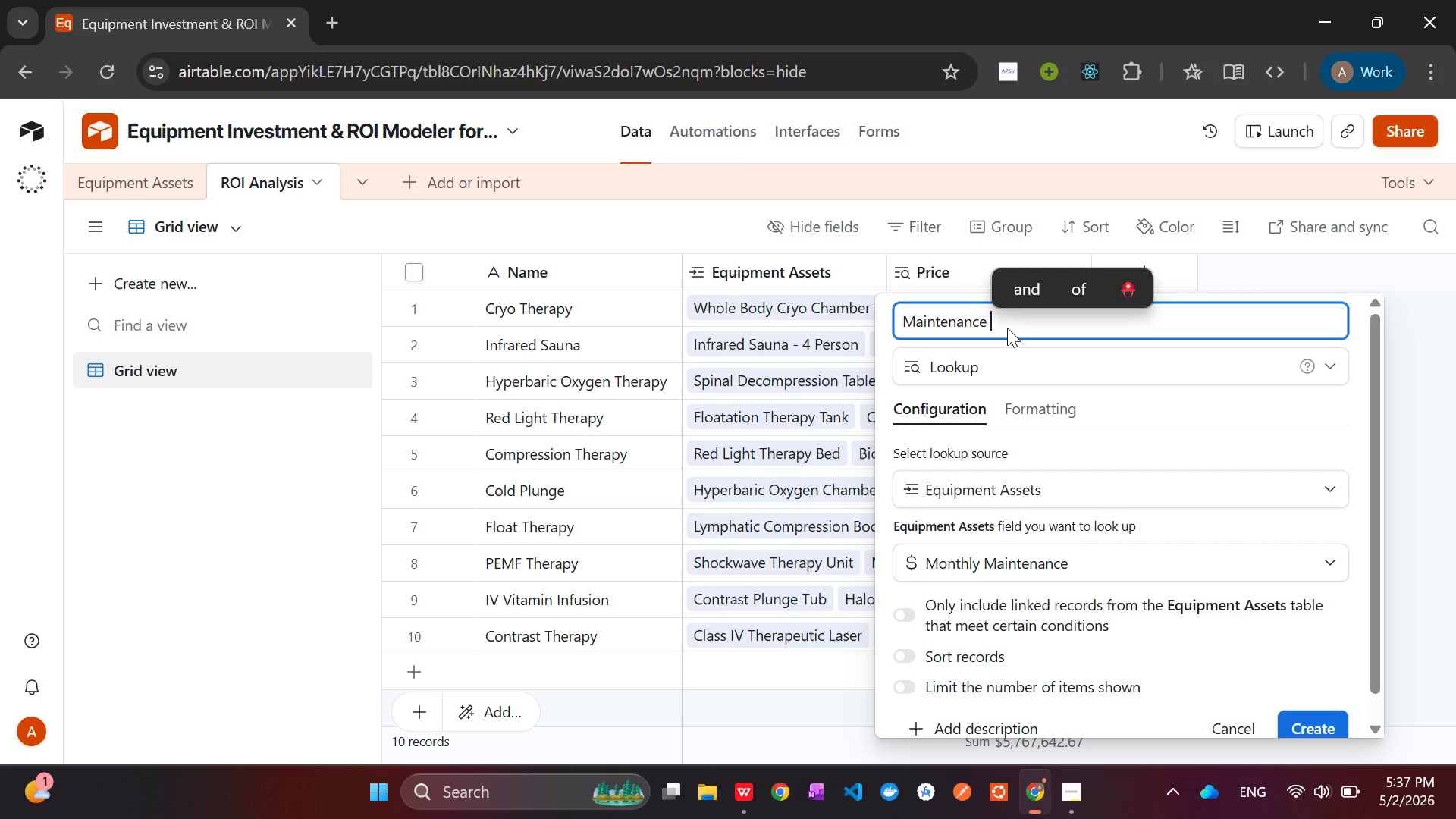 
key(Backspace)
 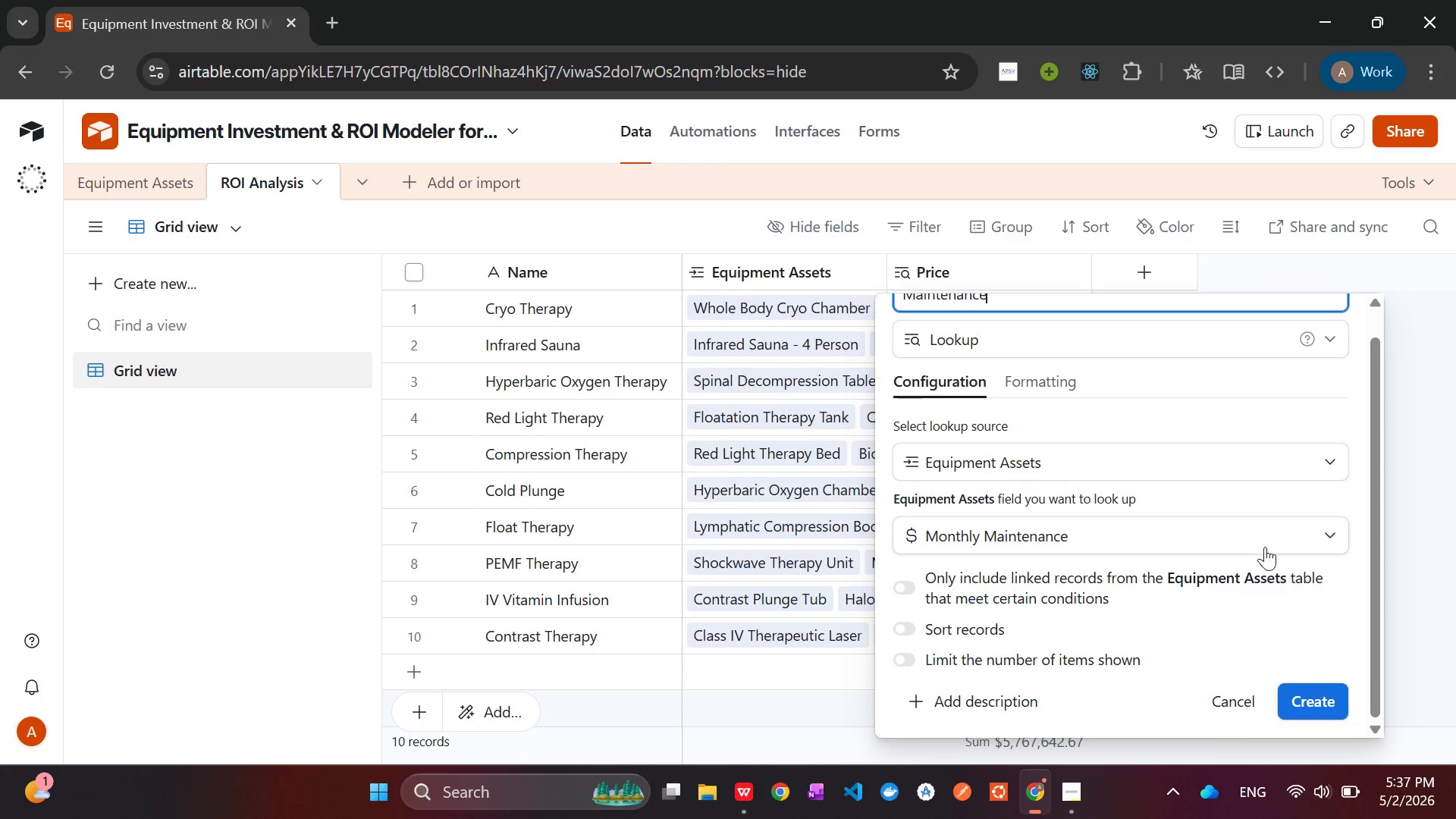 
left_click([1310, 700])
 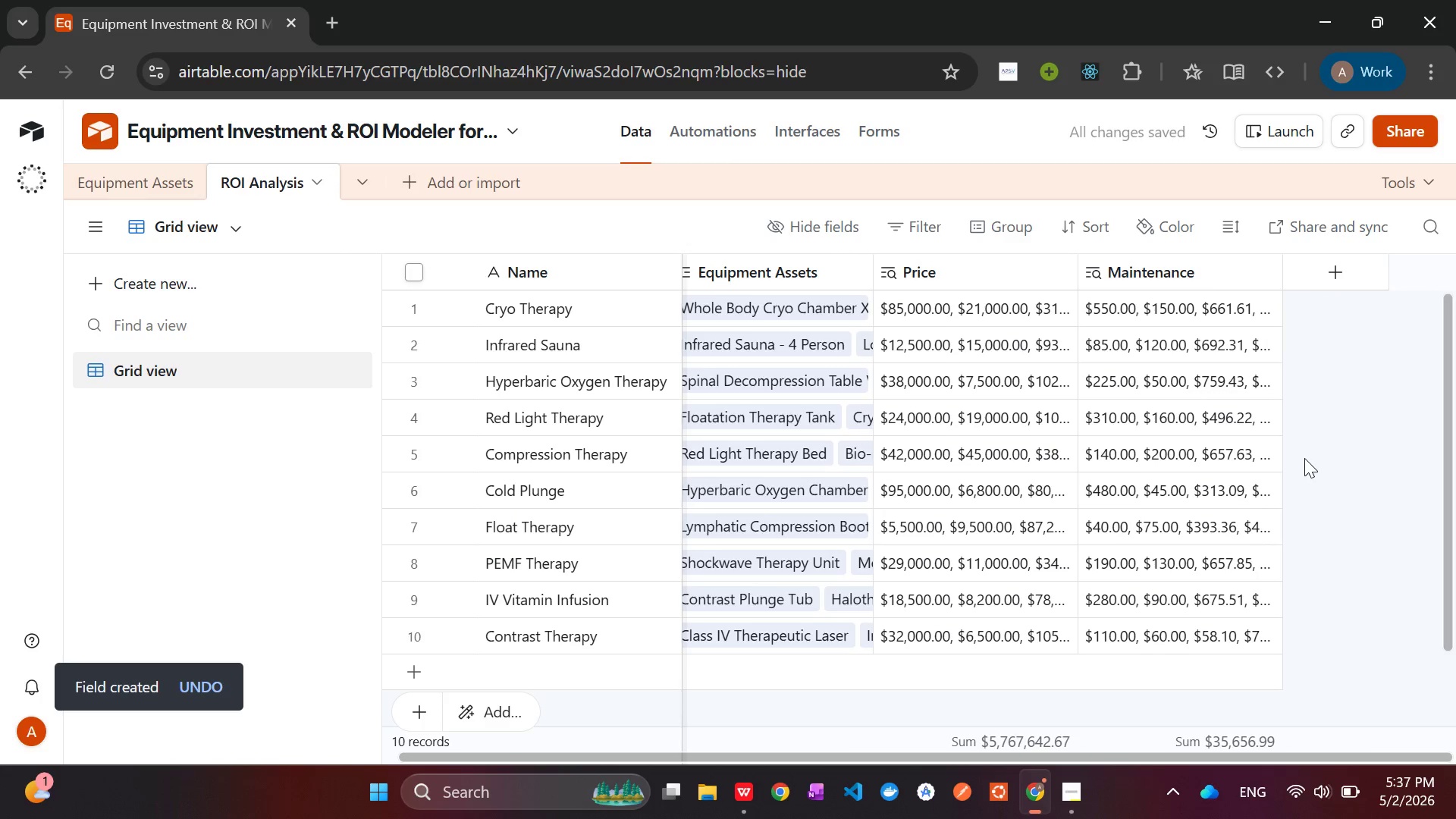 
wait(6.59)
 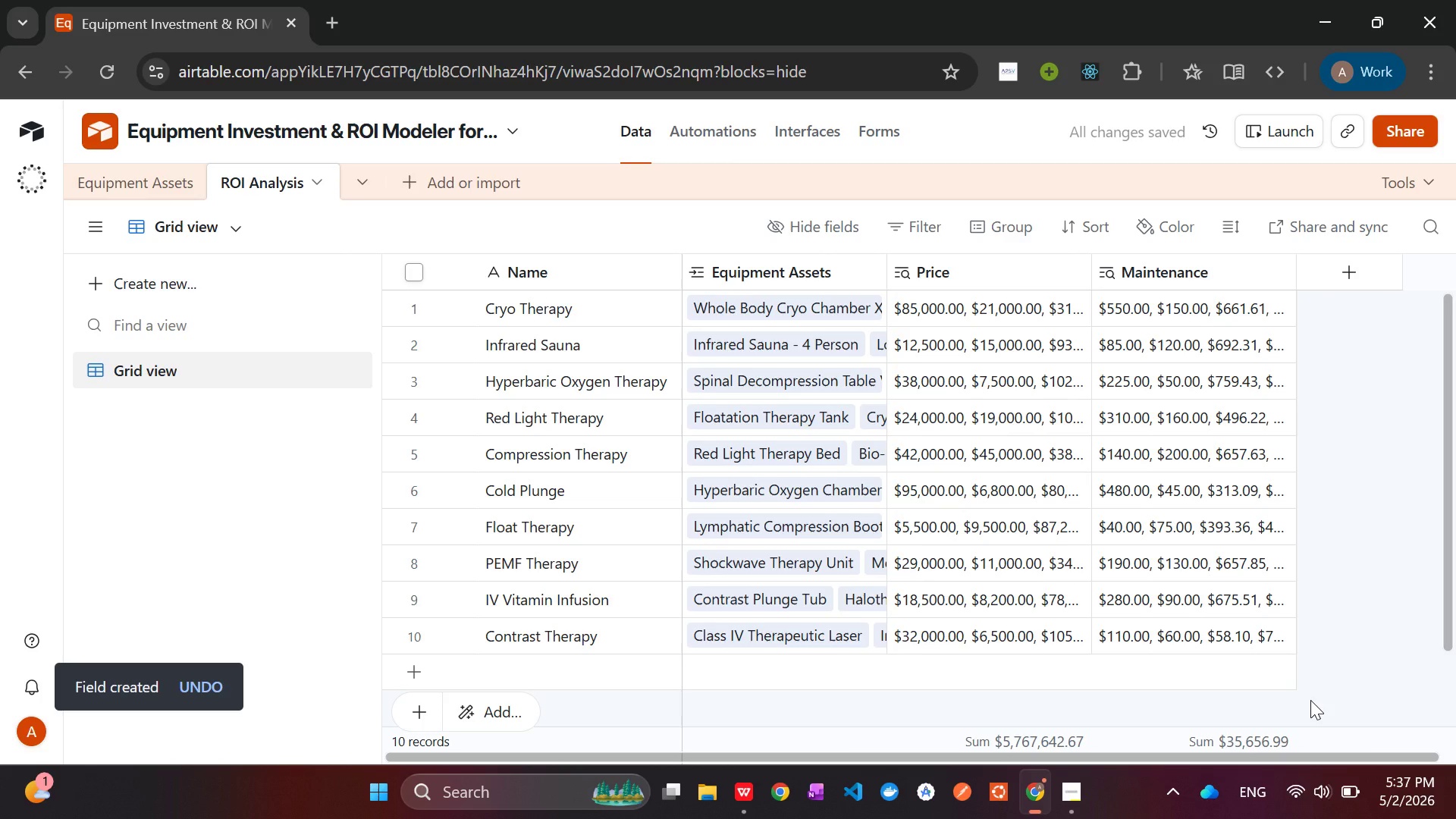 
left_click([1337, 258])
 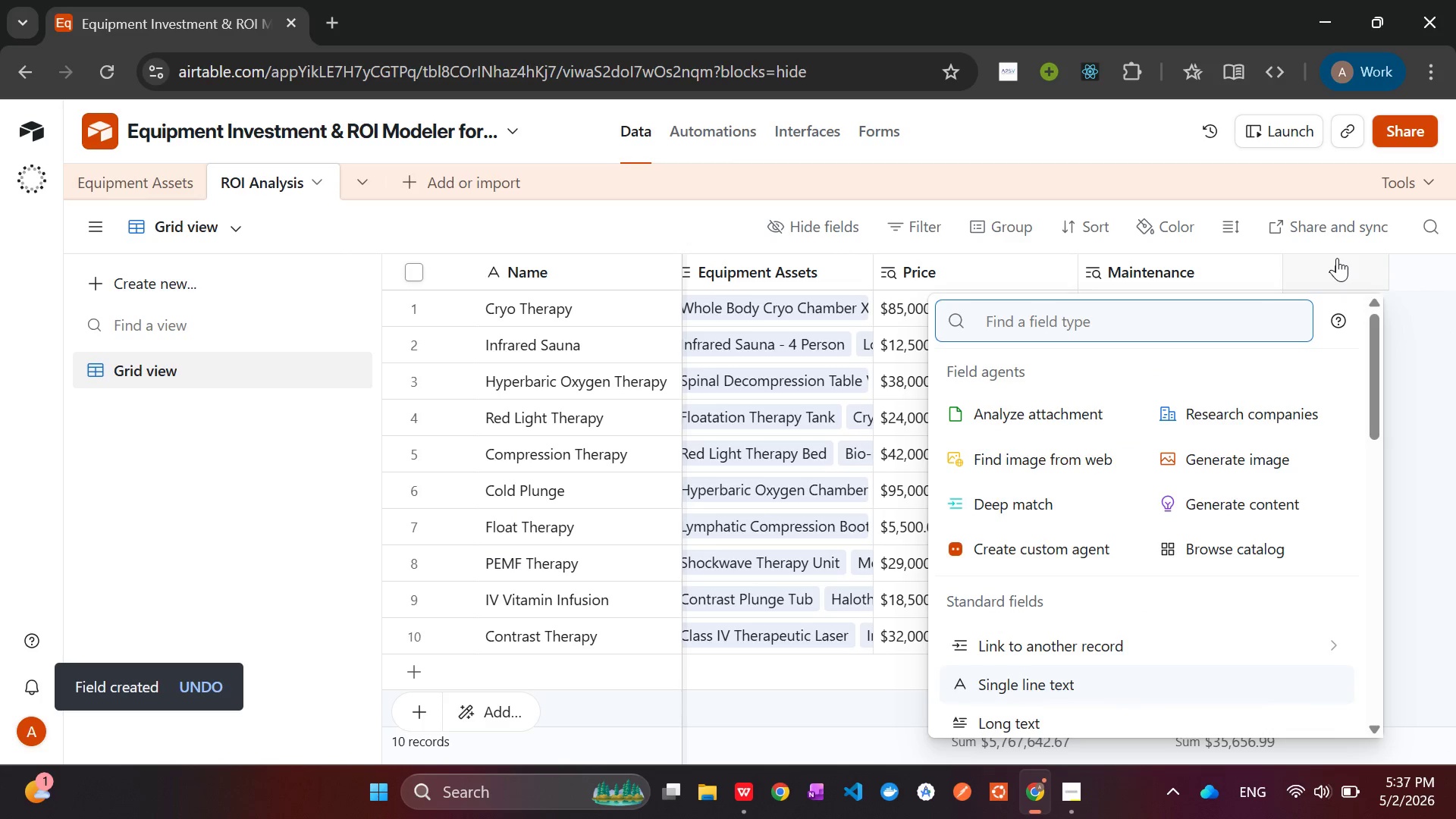 
type(curr)
 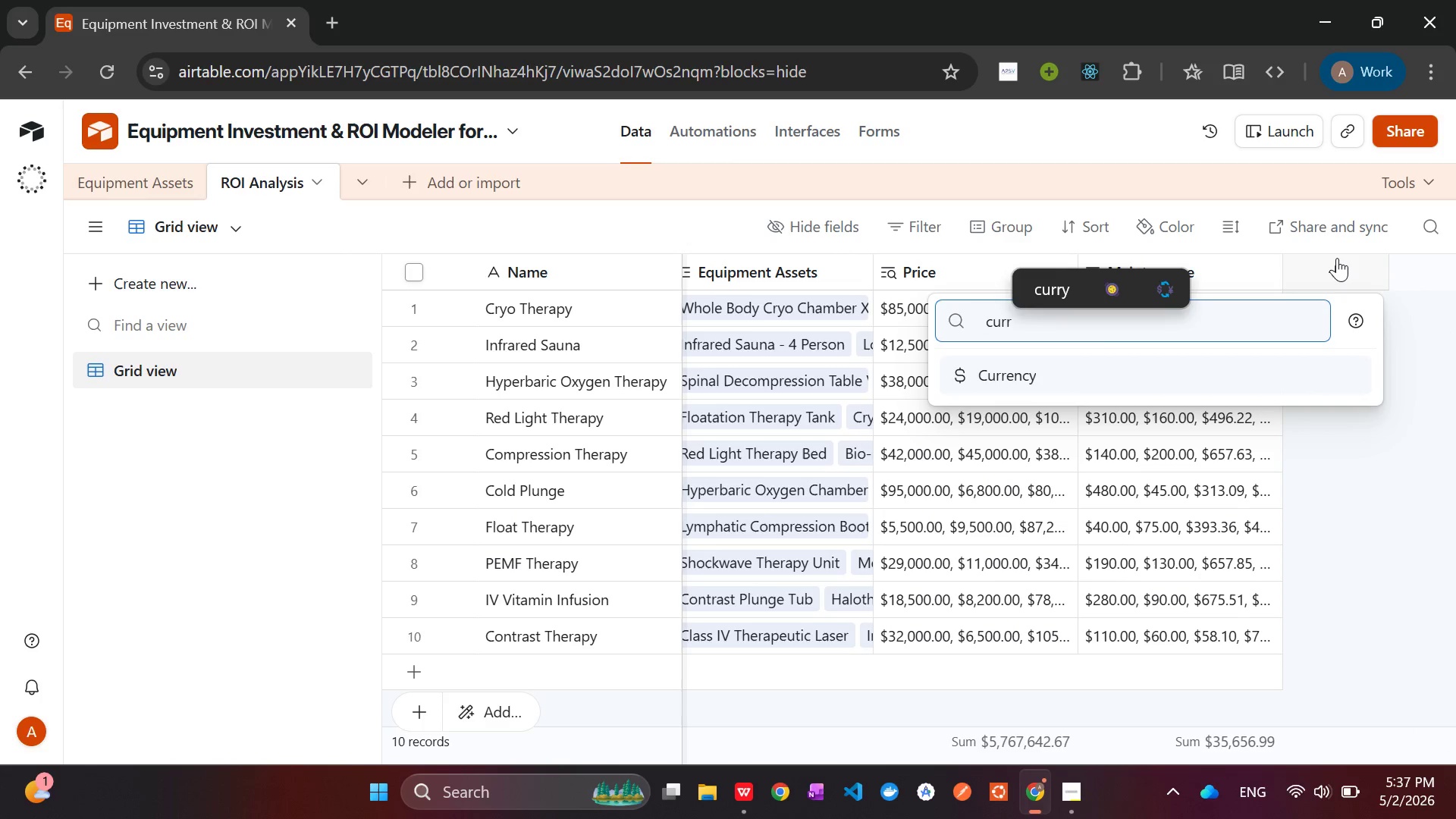 
key(Enter)
 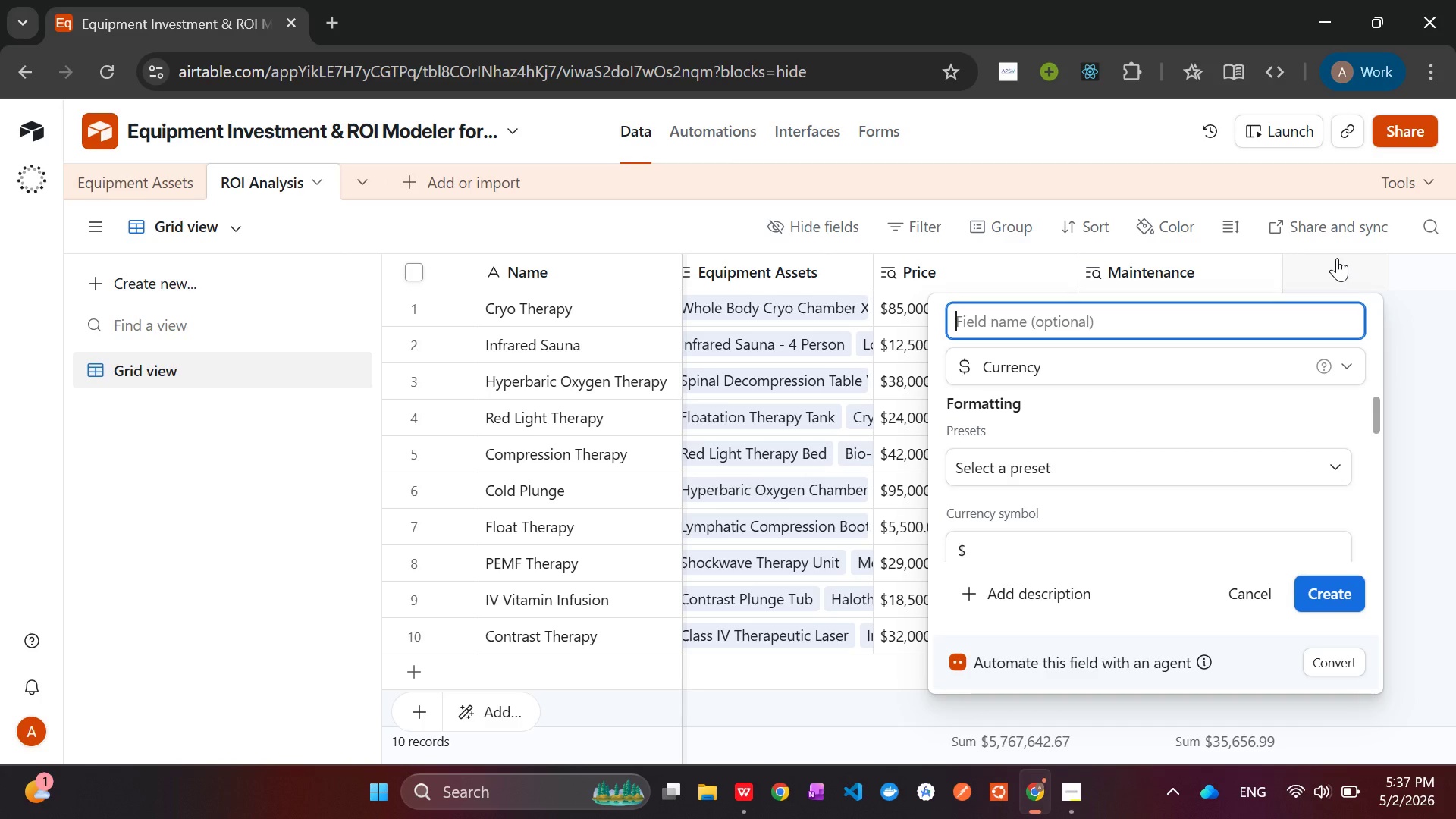 
type(Session Price)
 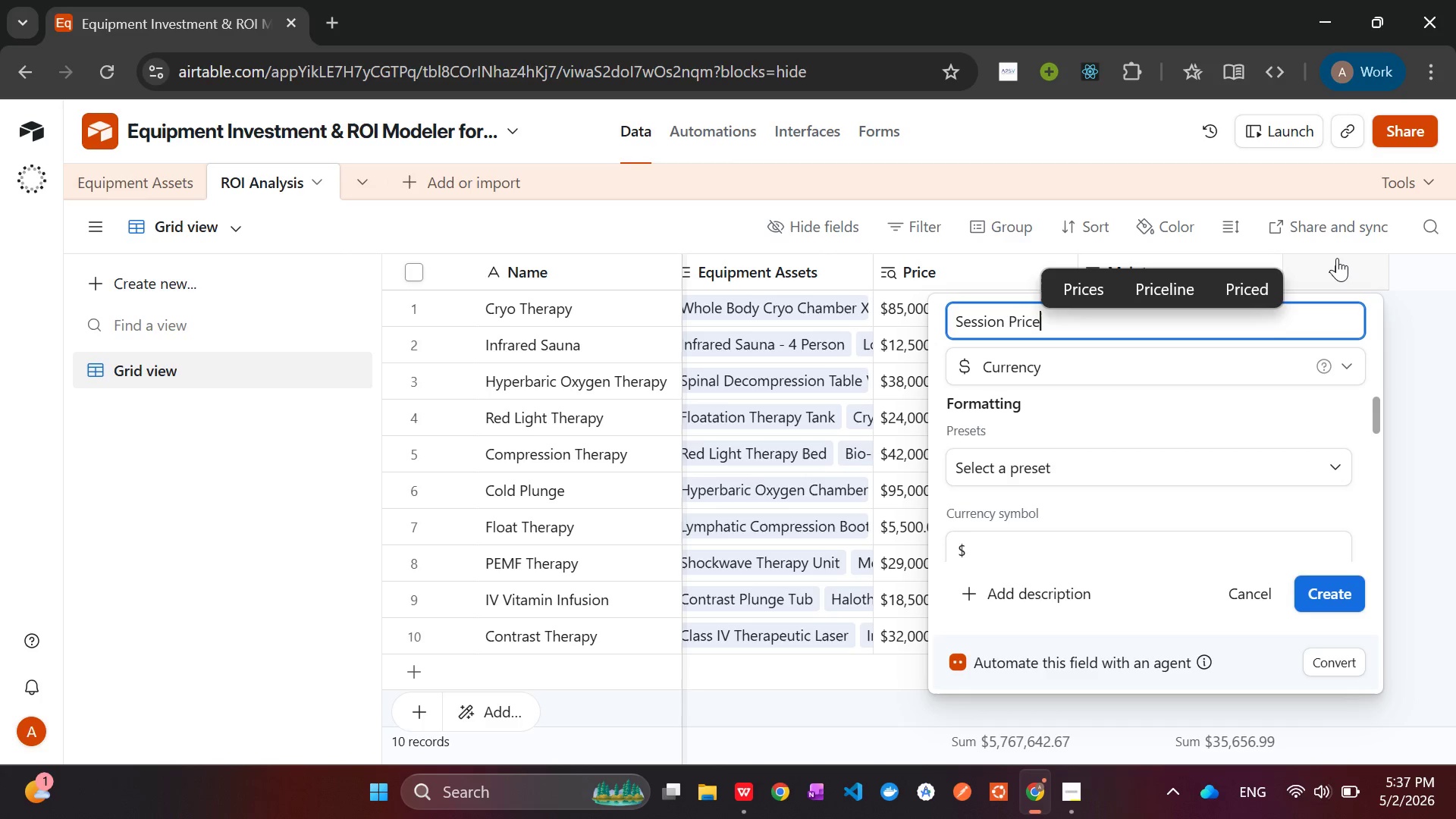 
wait(18.06)
 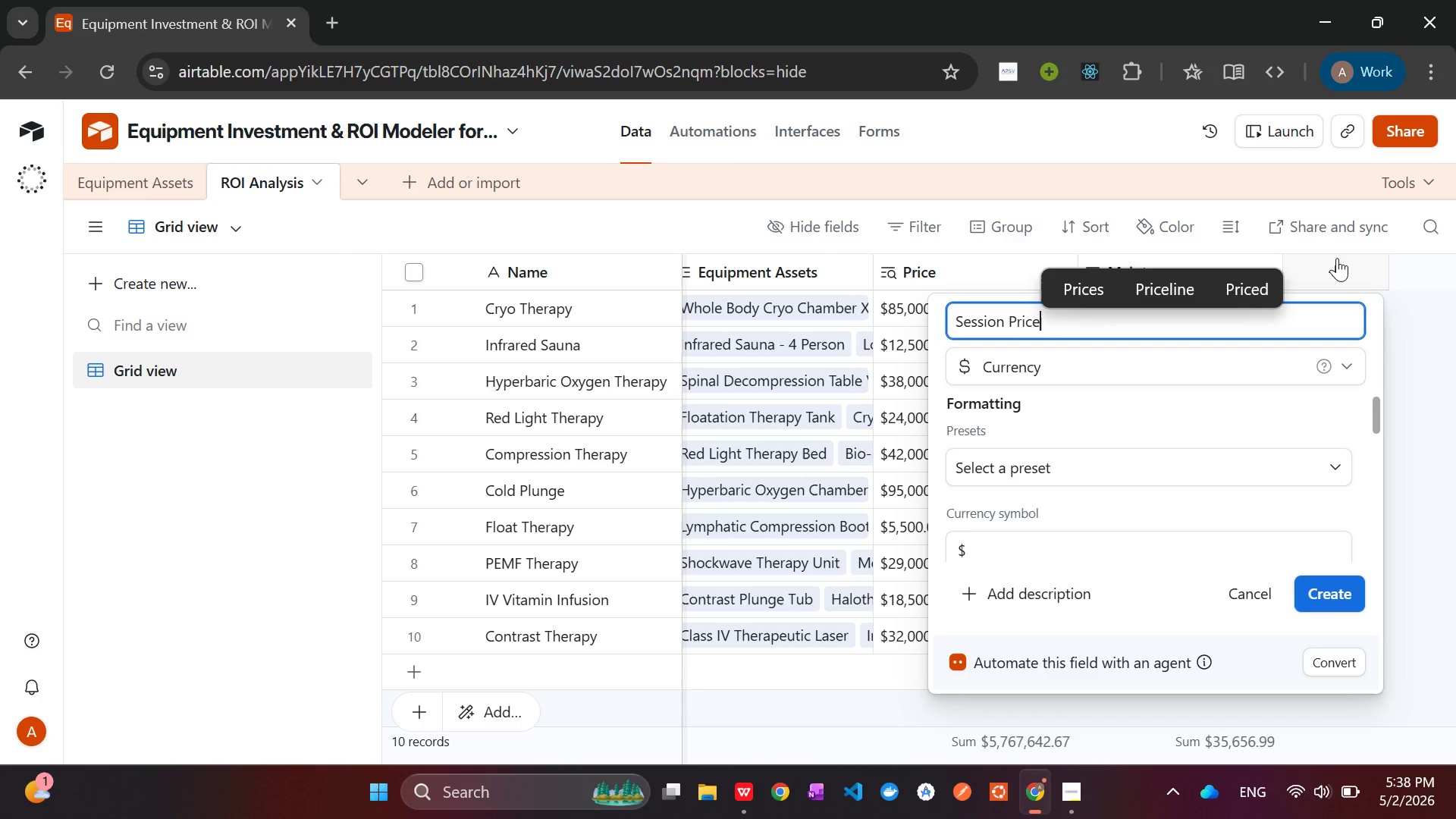 
left_click([1345, 595])
 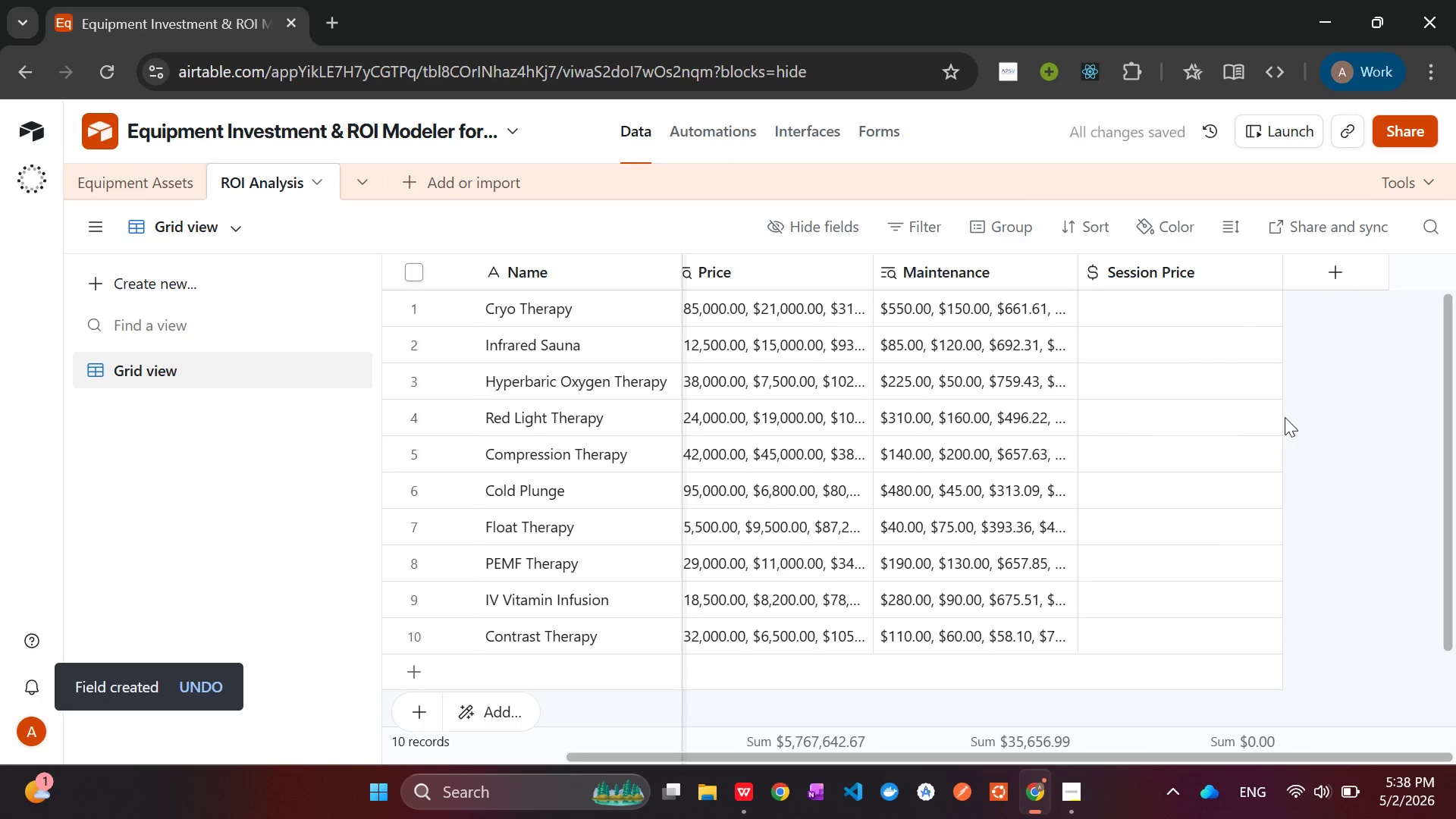 
mouse_move([1304, 256])
 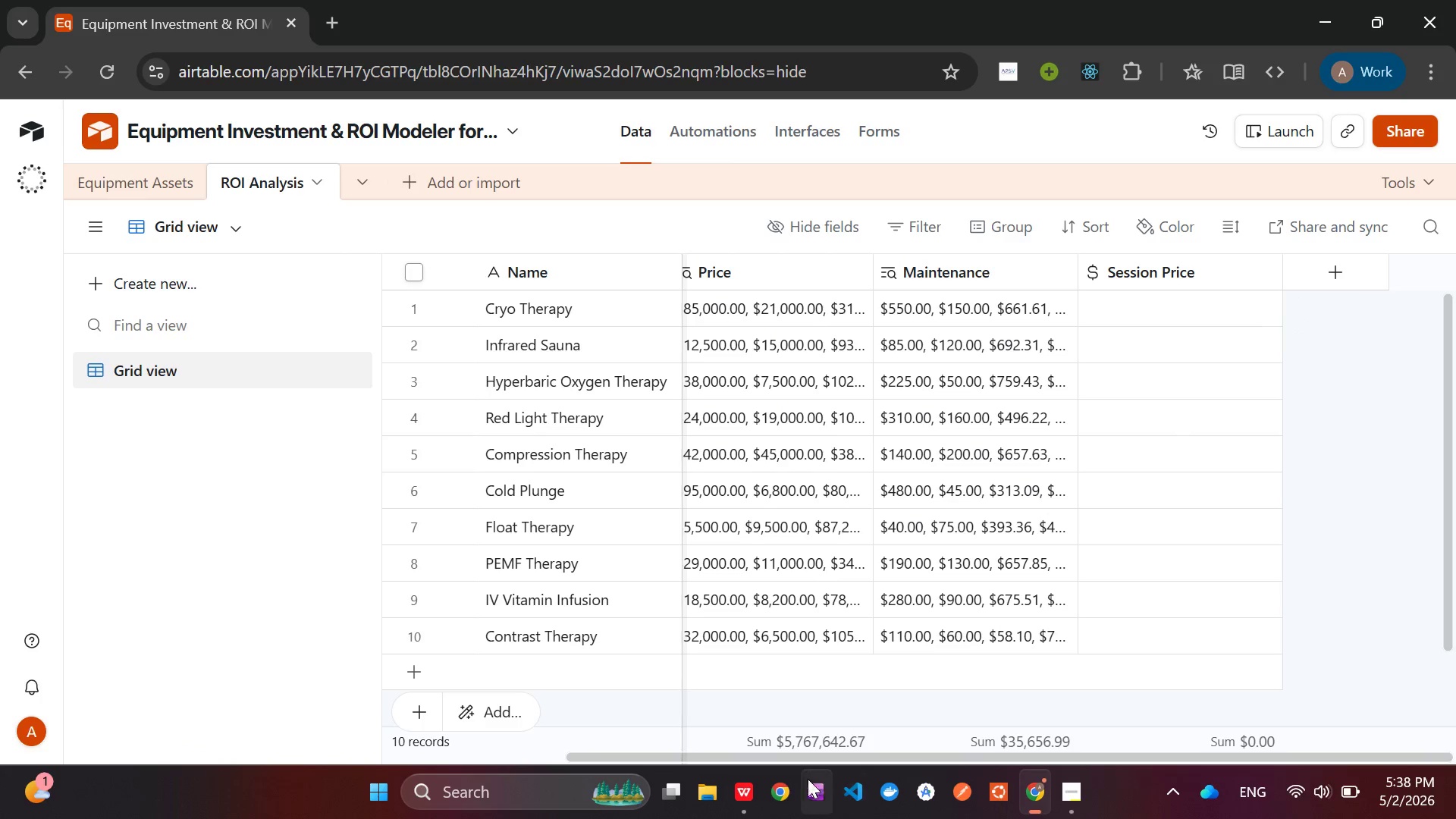 
left_click([748, 800])
 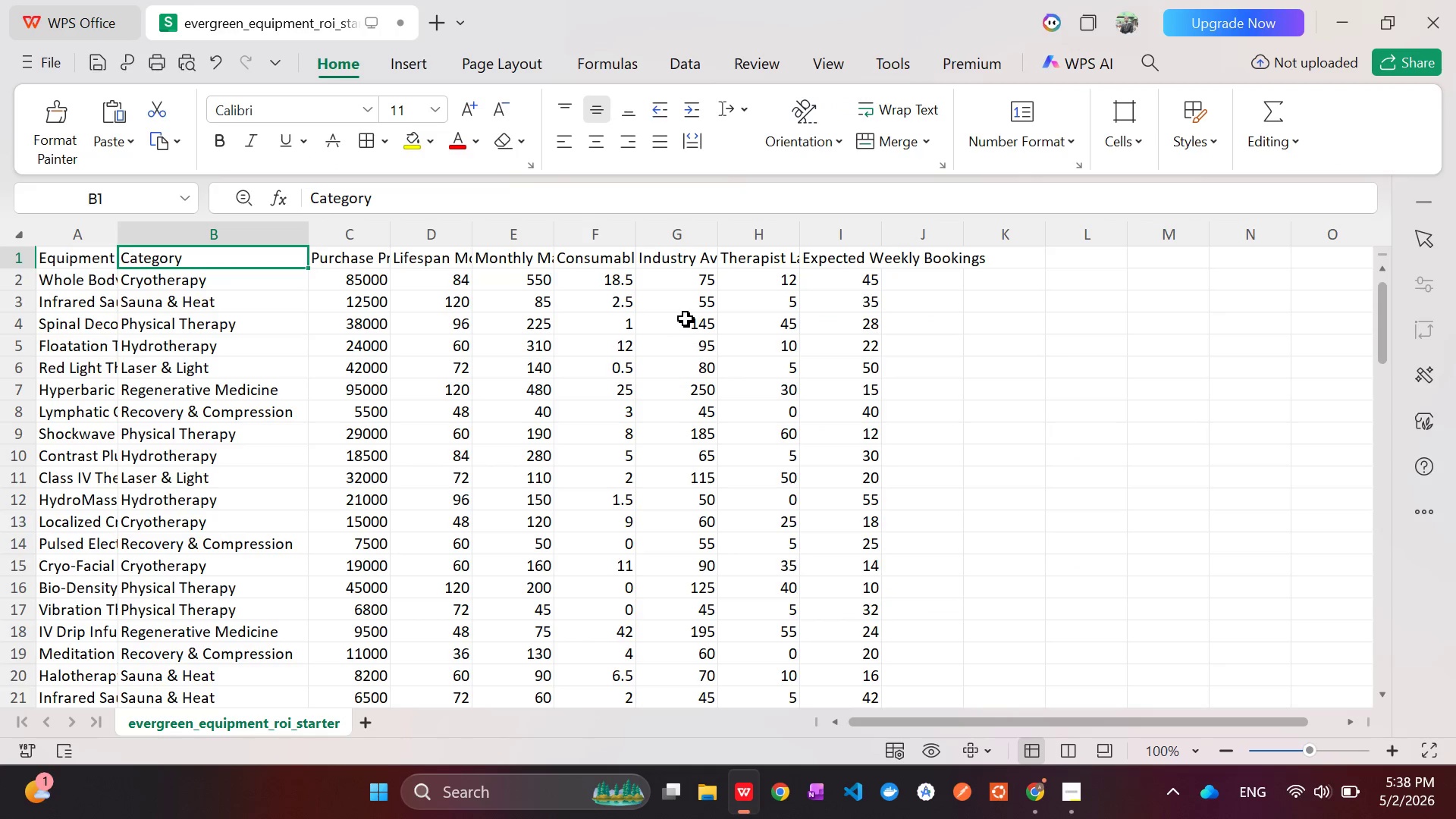 
left_click([689, 283])
 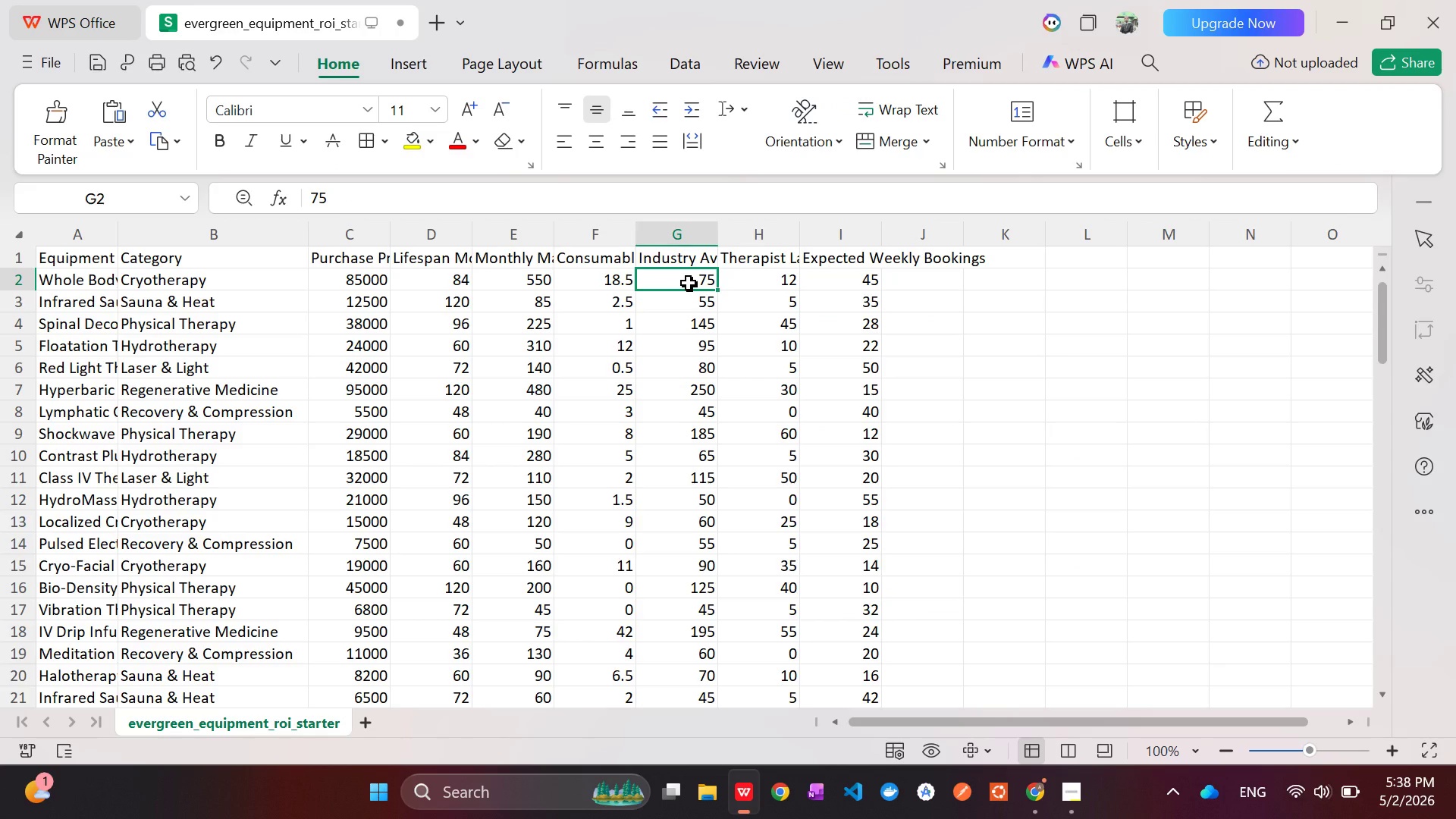 
left_click_drag(start_coordinate=[689, 283], to_coordinate=[680, 679])
 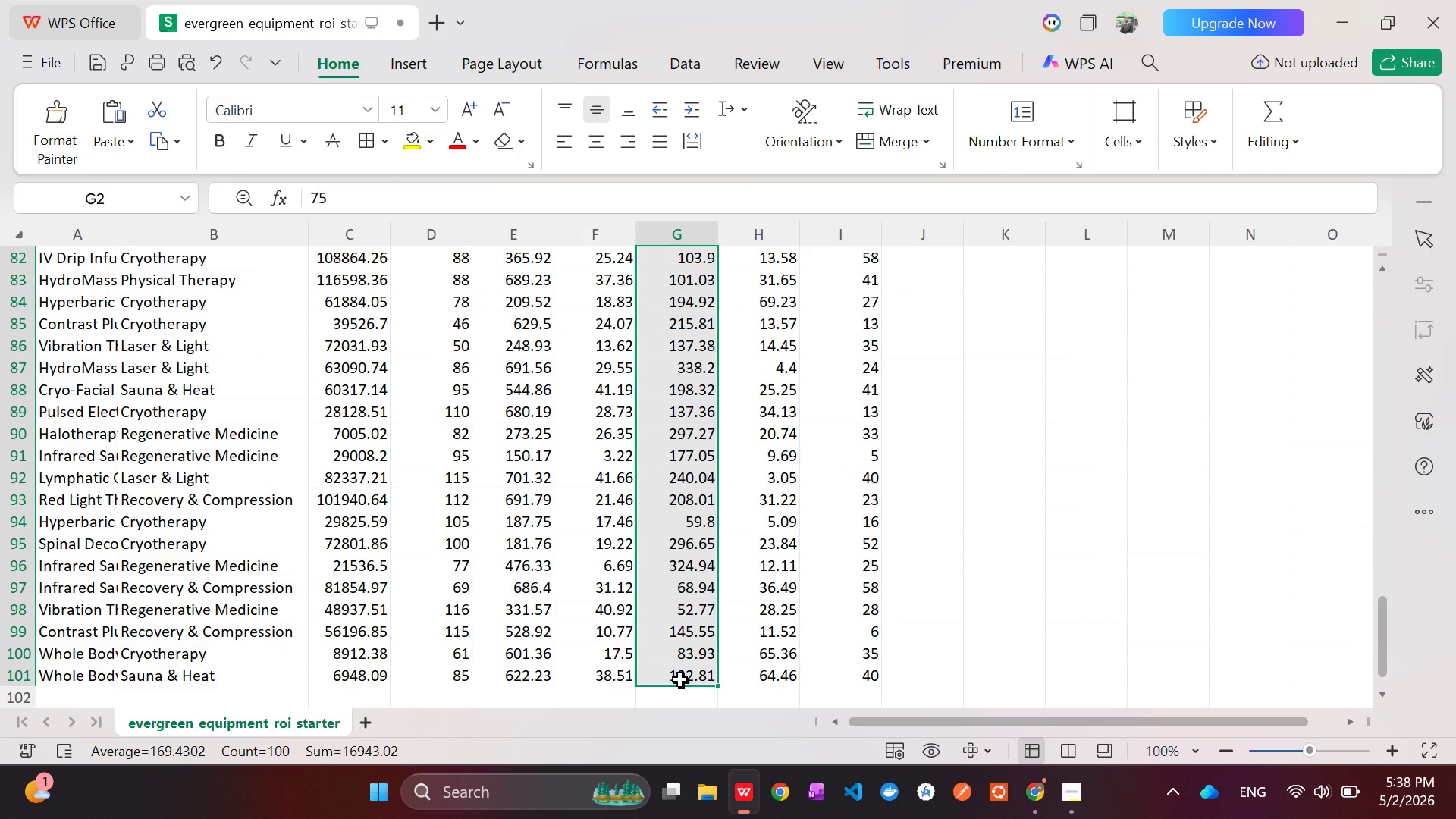 
key(Control+C)
 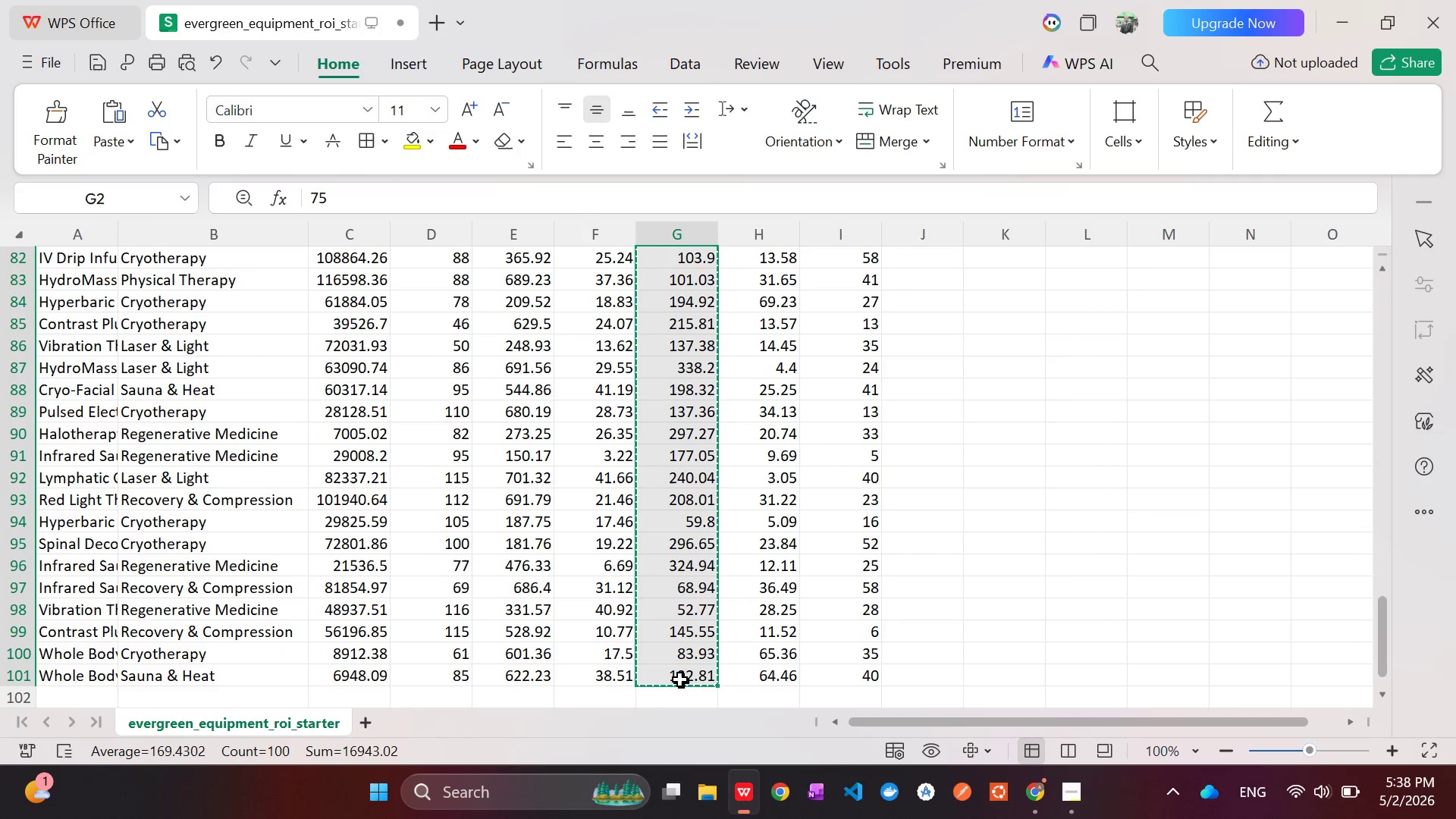 
key(Alt+AltLeft)
 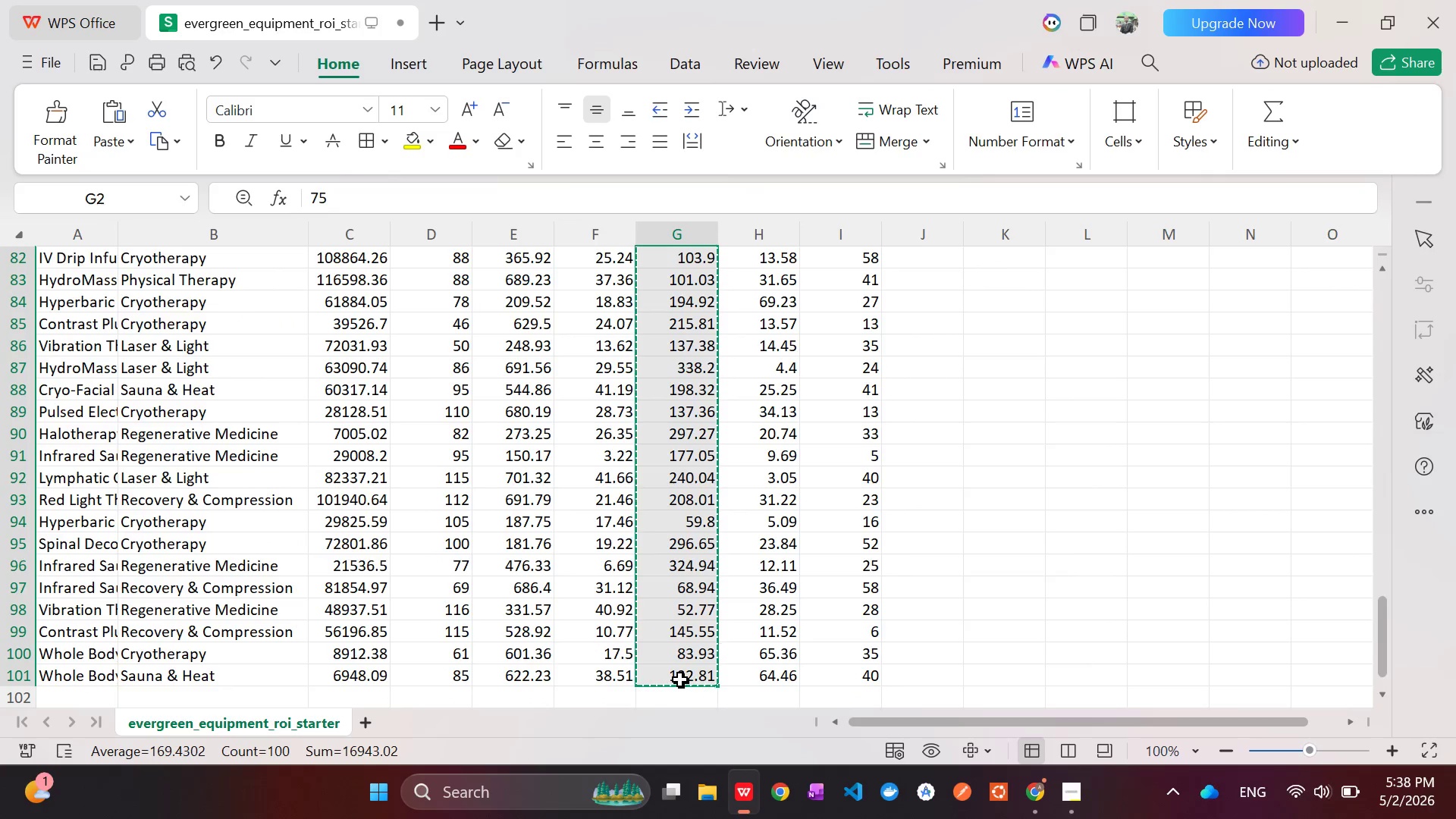 
key(Alt+Tab)
 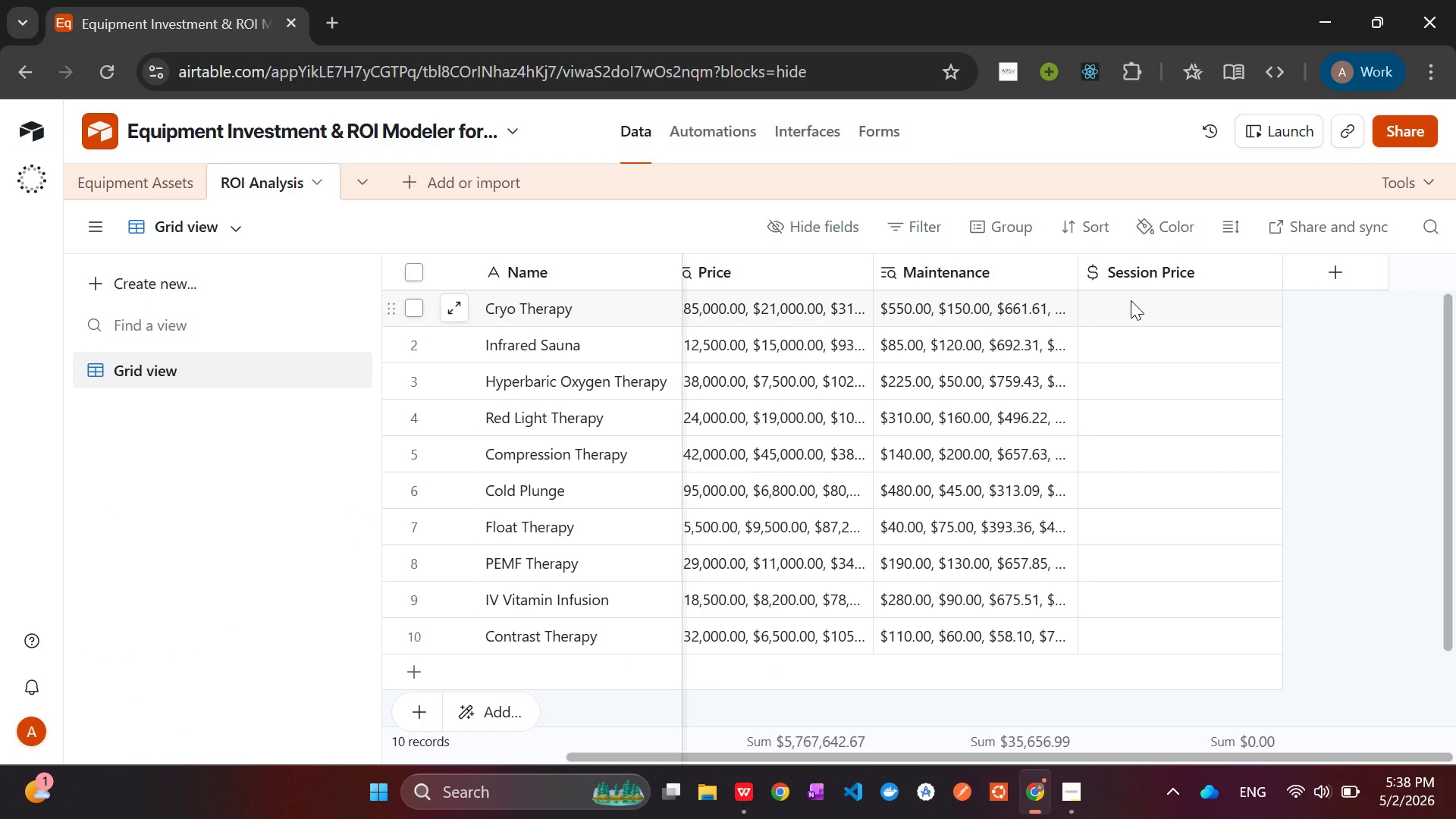 
left_click([1132, 299])
 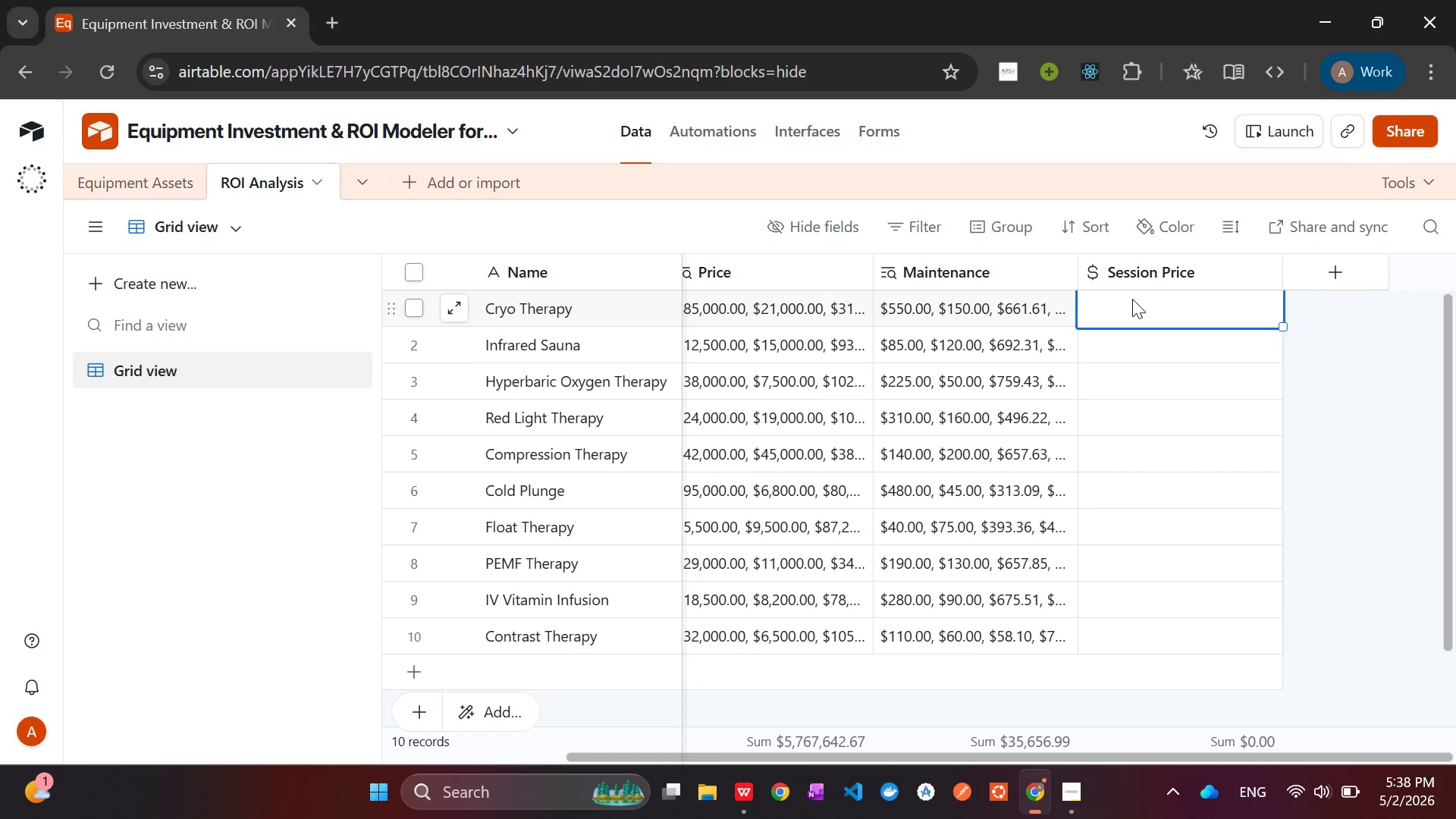 
key(Control+V)
 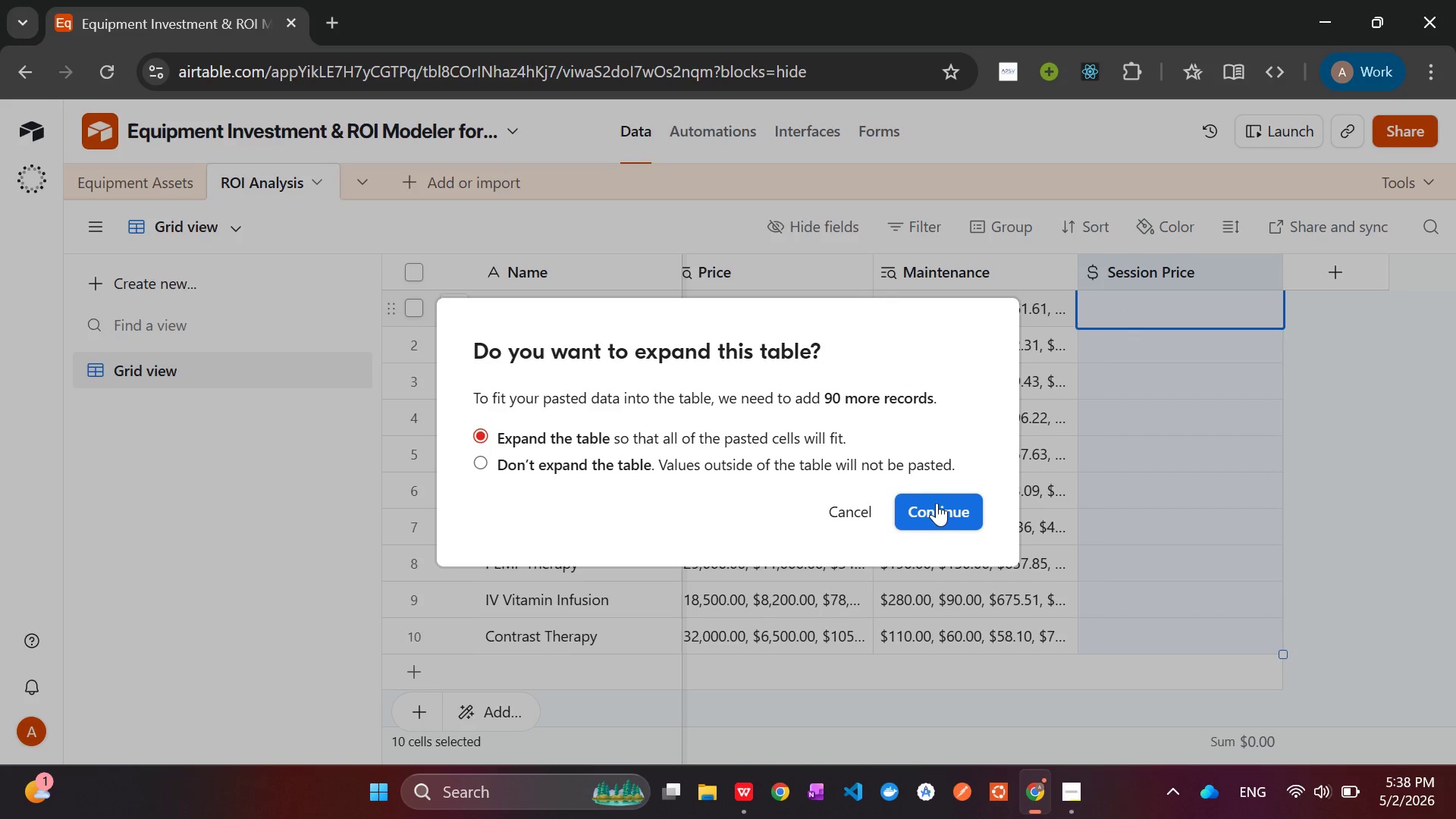 
left_click([937, 509])
 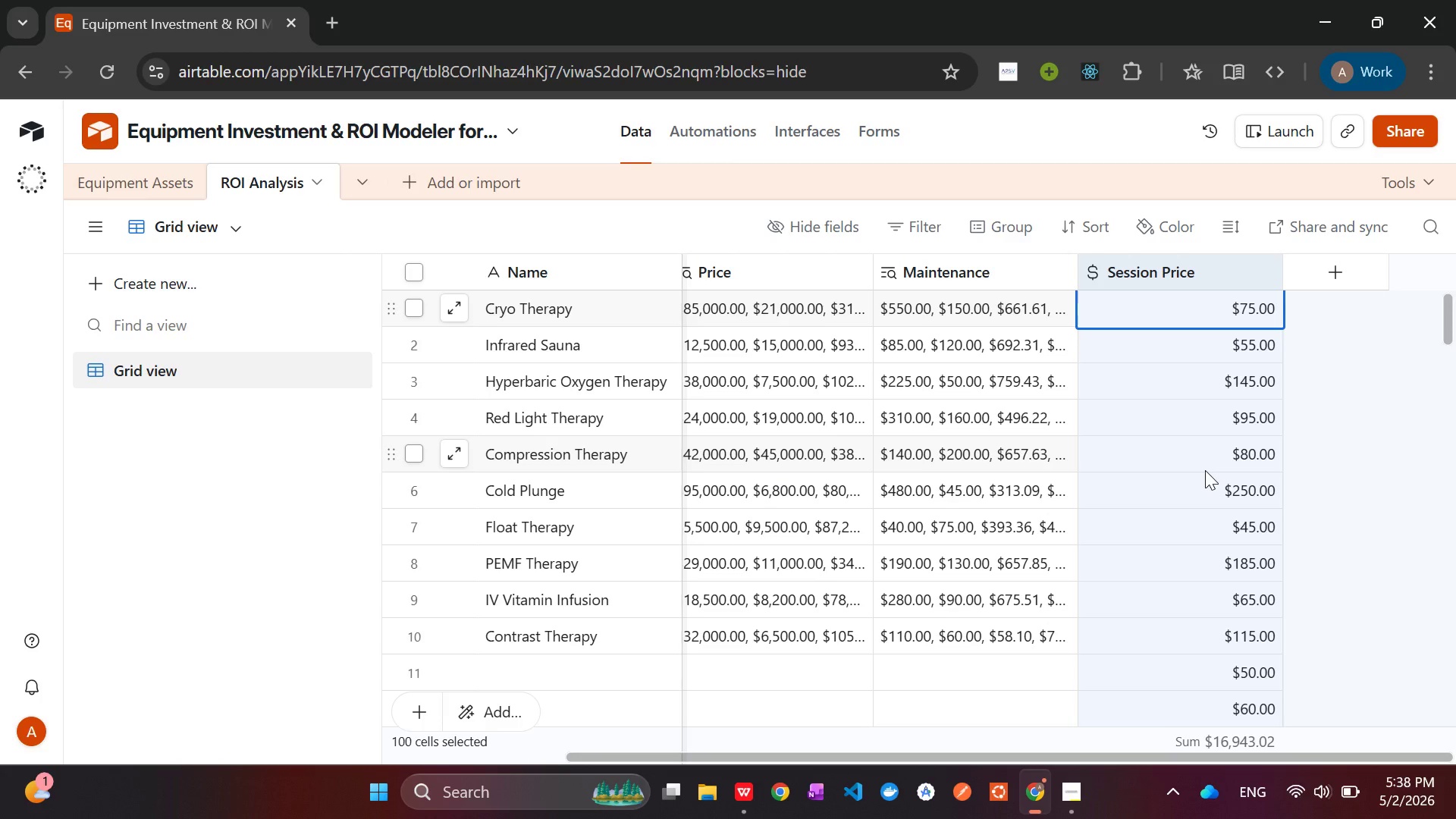 
wait(15.84)
 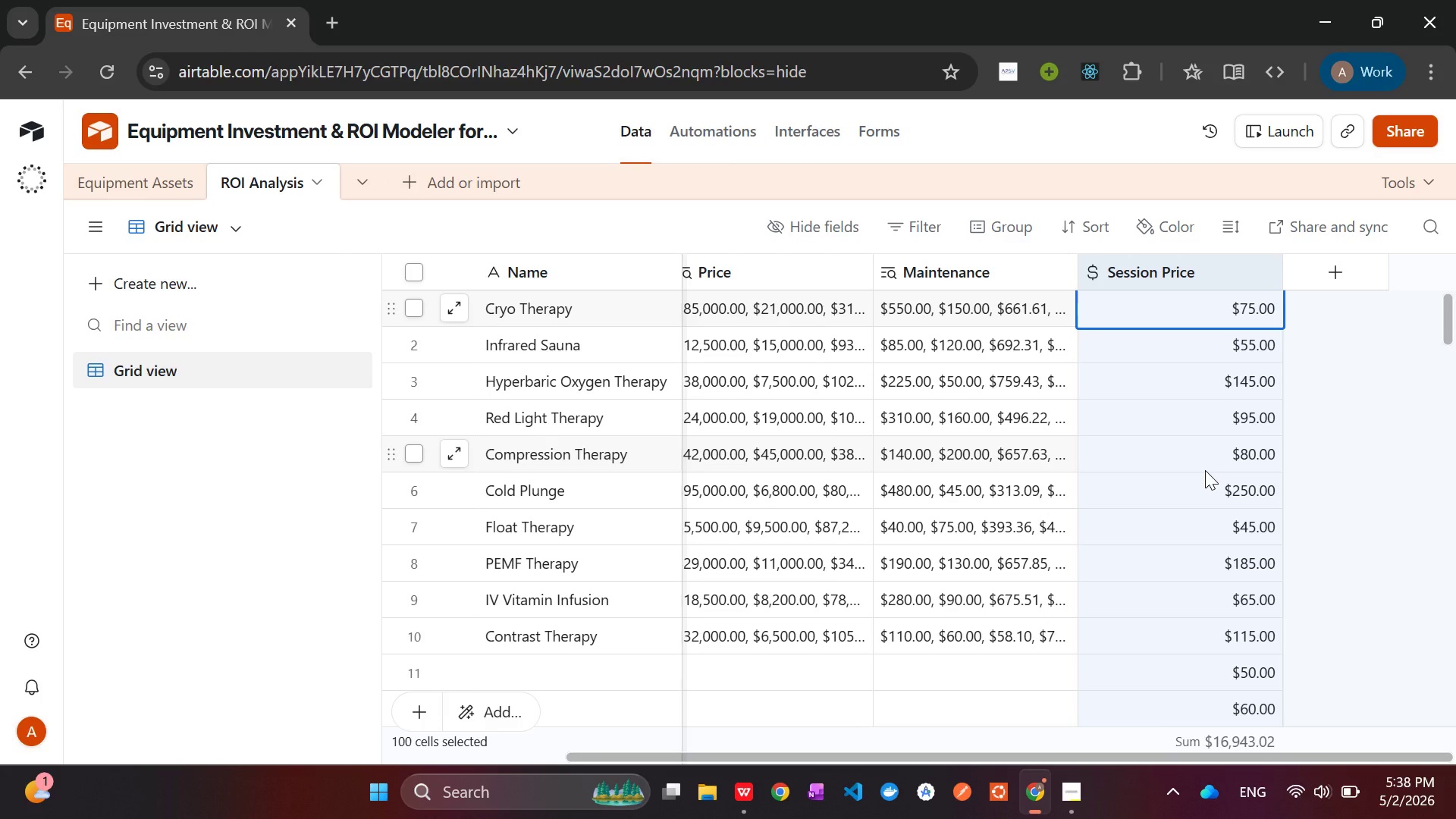 
left_click([107, 170])
 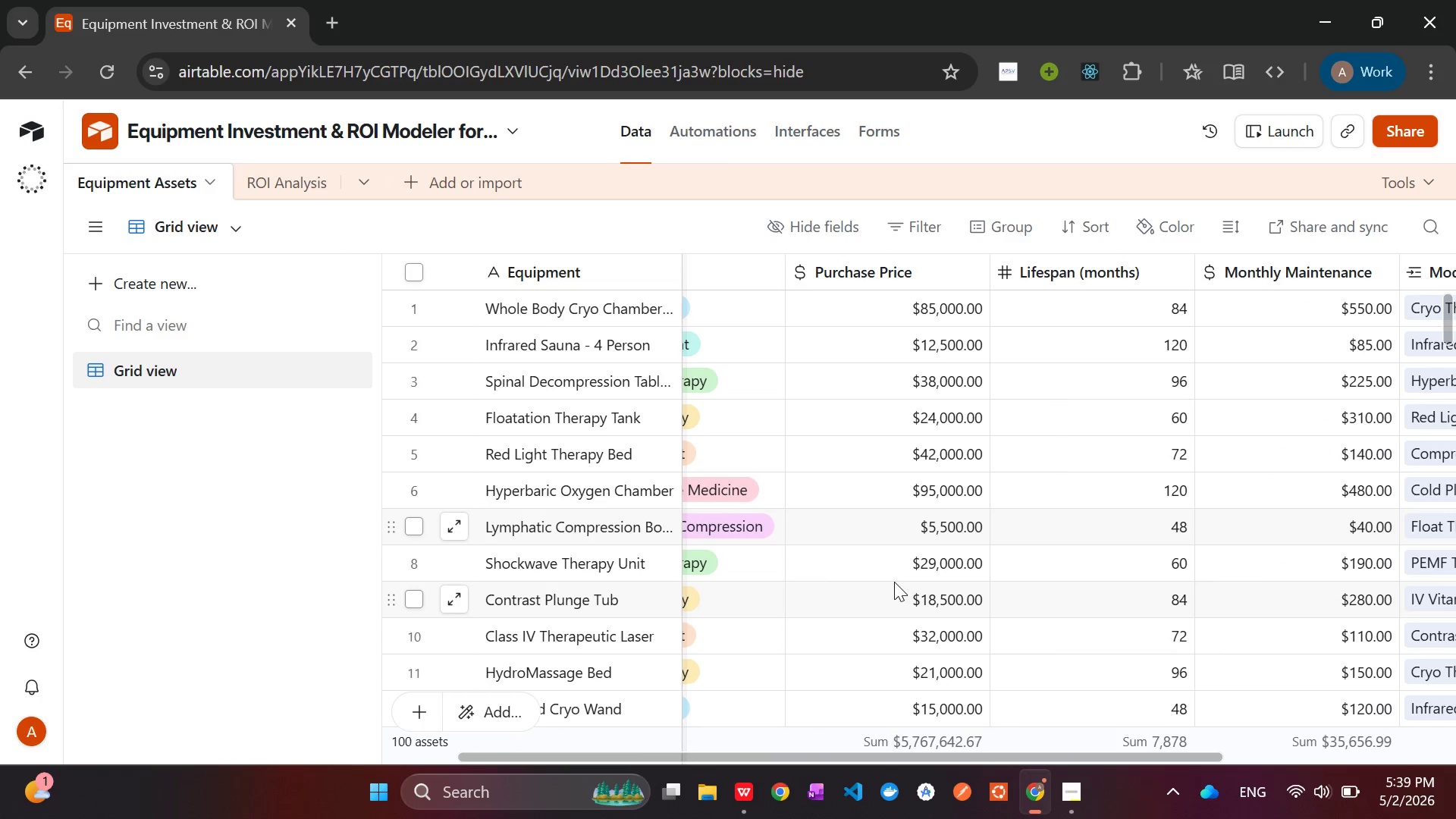 
wait(6.81)
 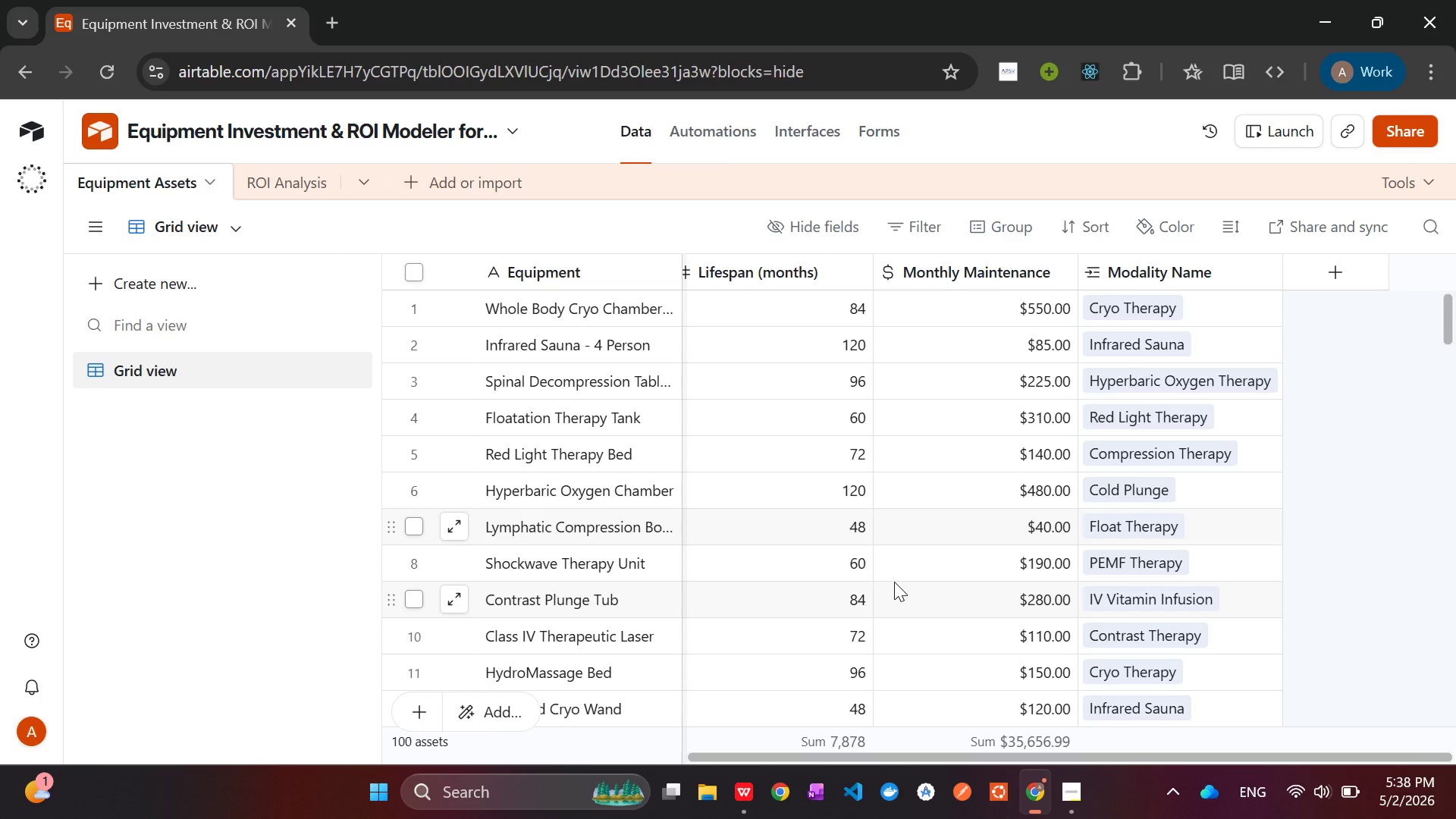 
left_click([283, 175])
 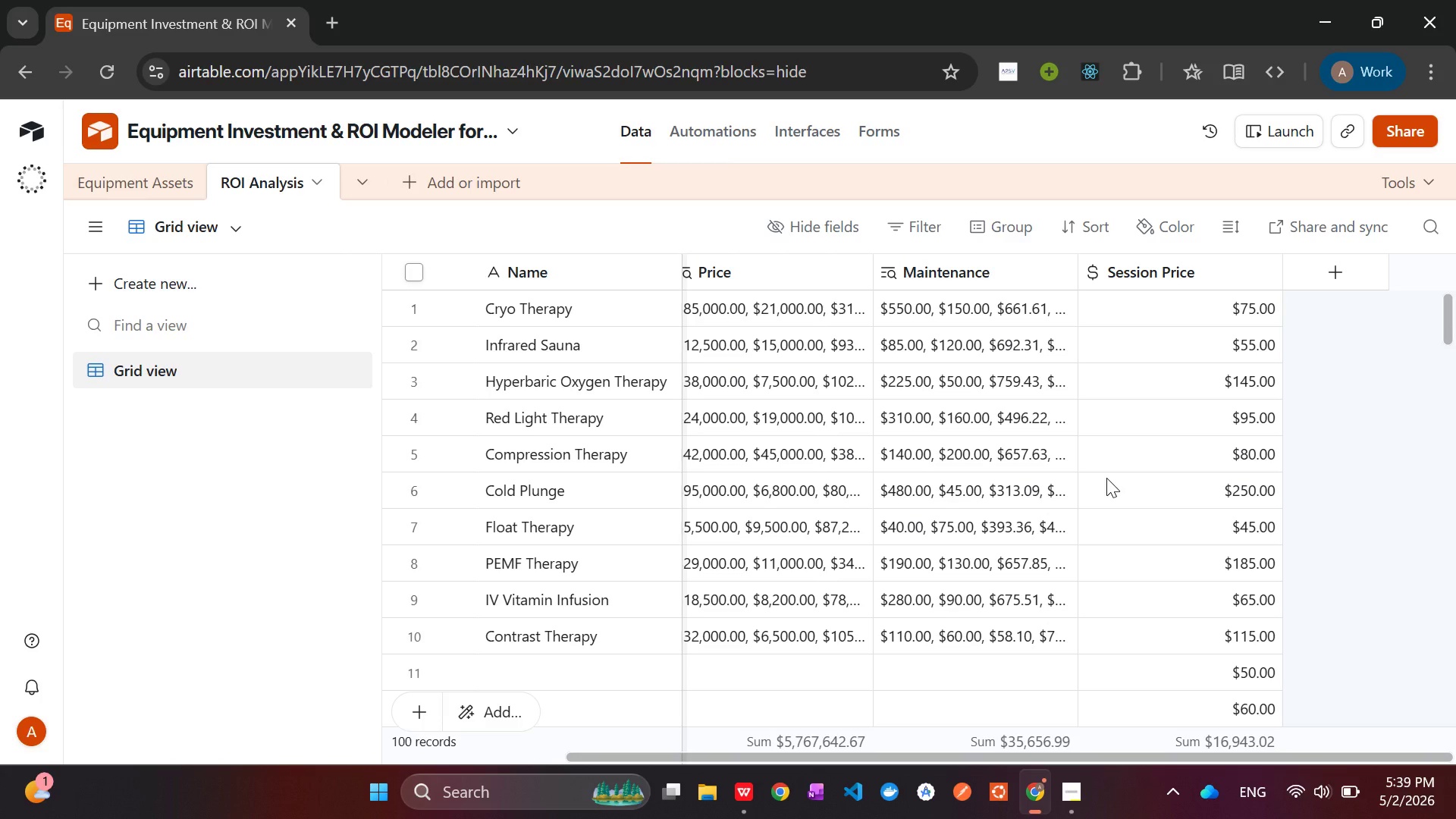 
wait(13.07)
 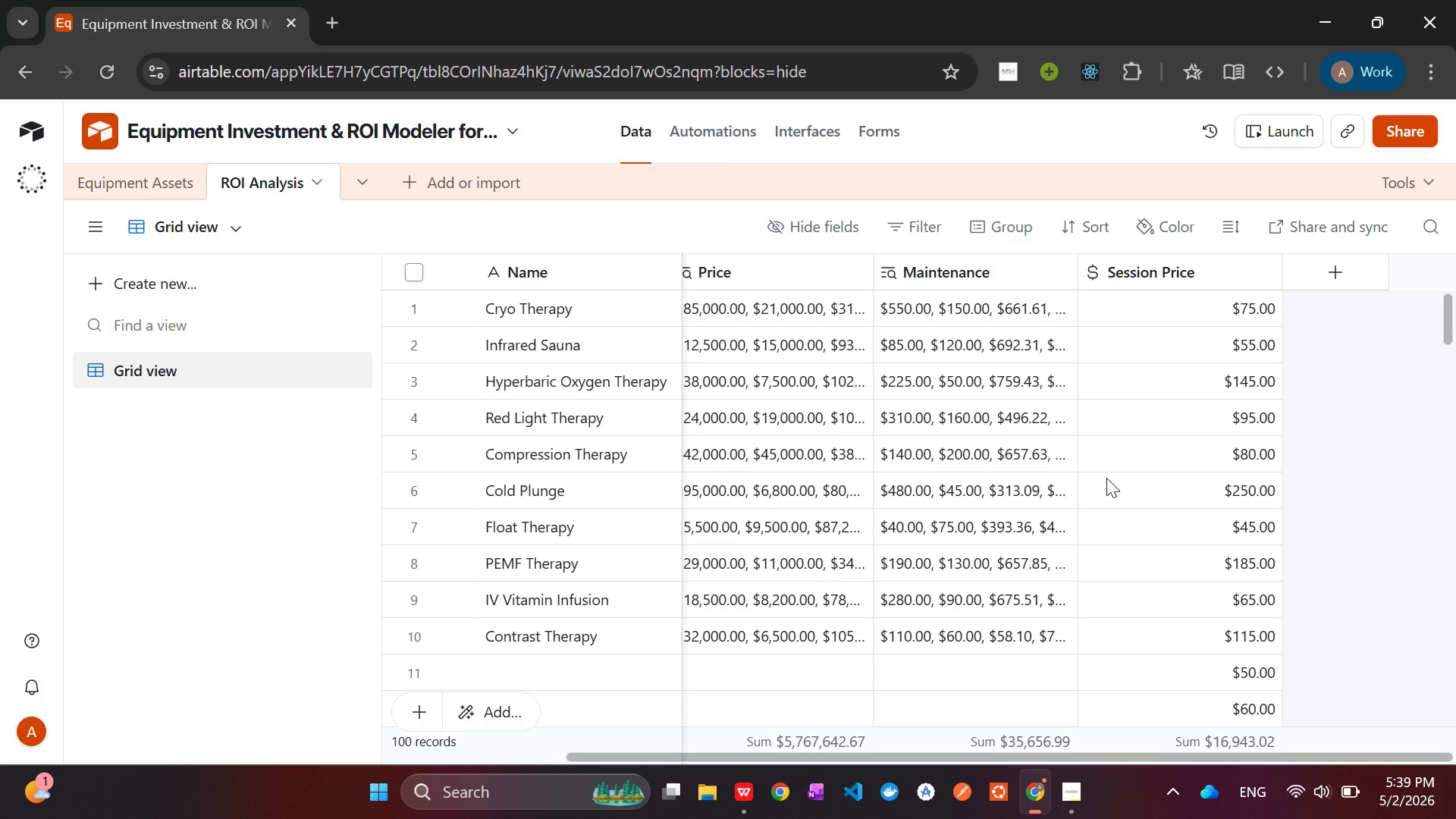 
mouse_move([1237, 656])
 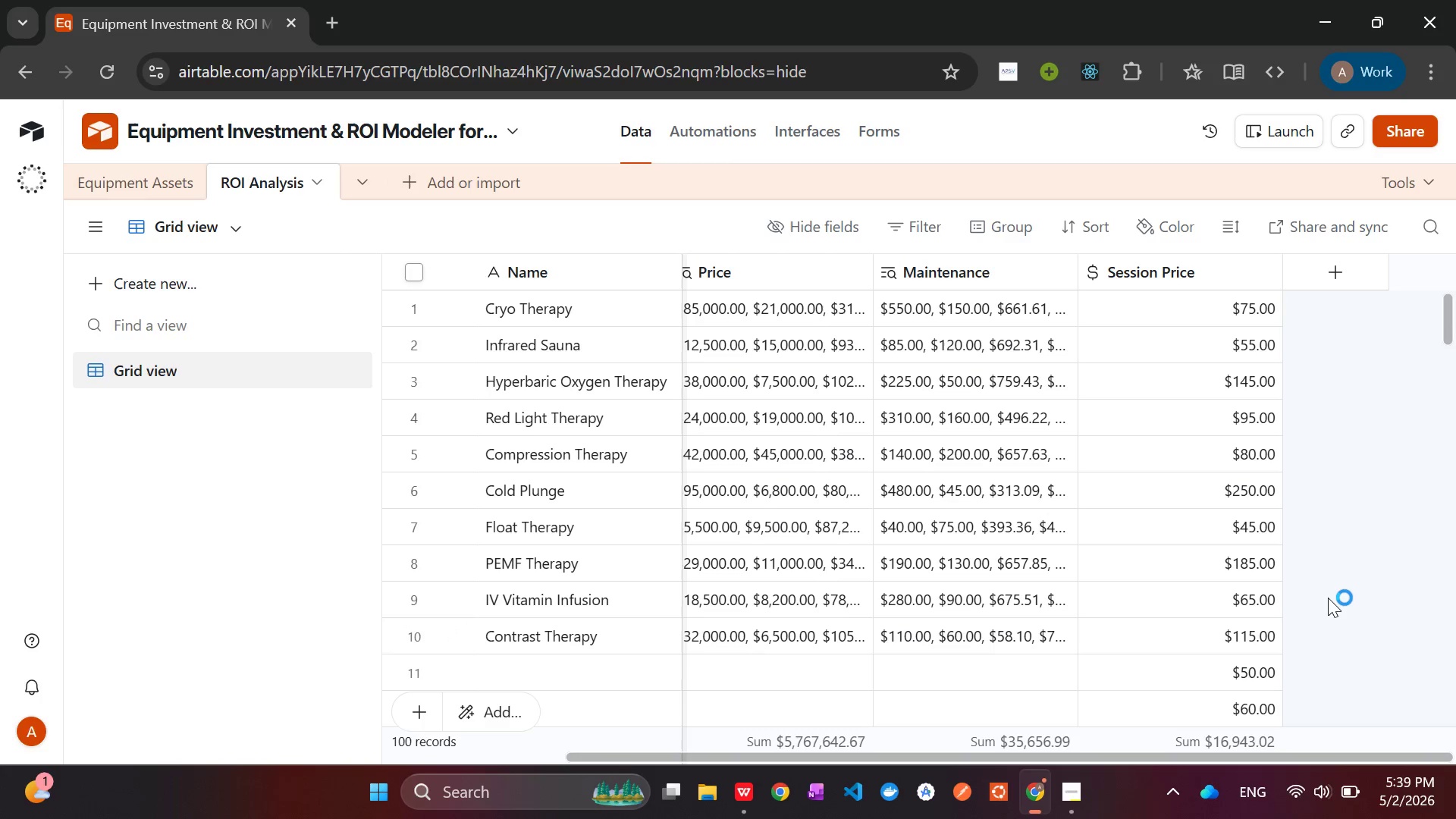 
key(Control+Z)
 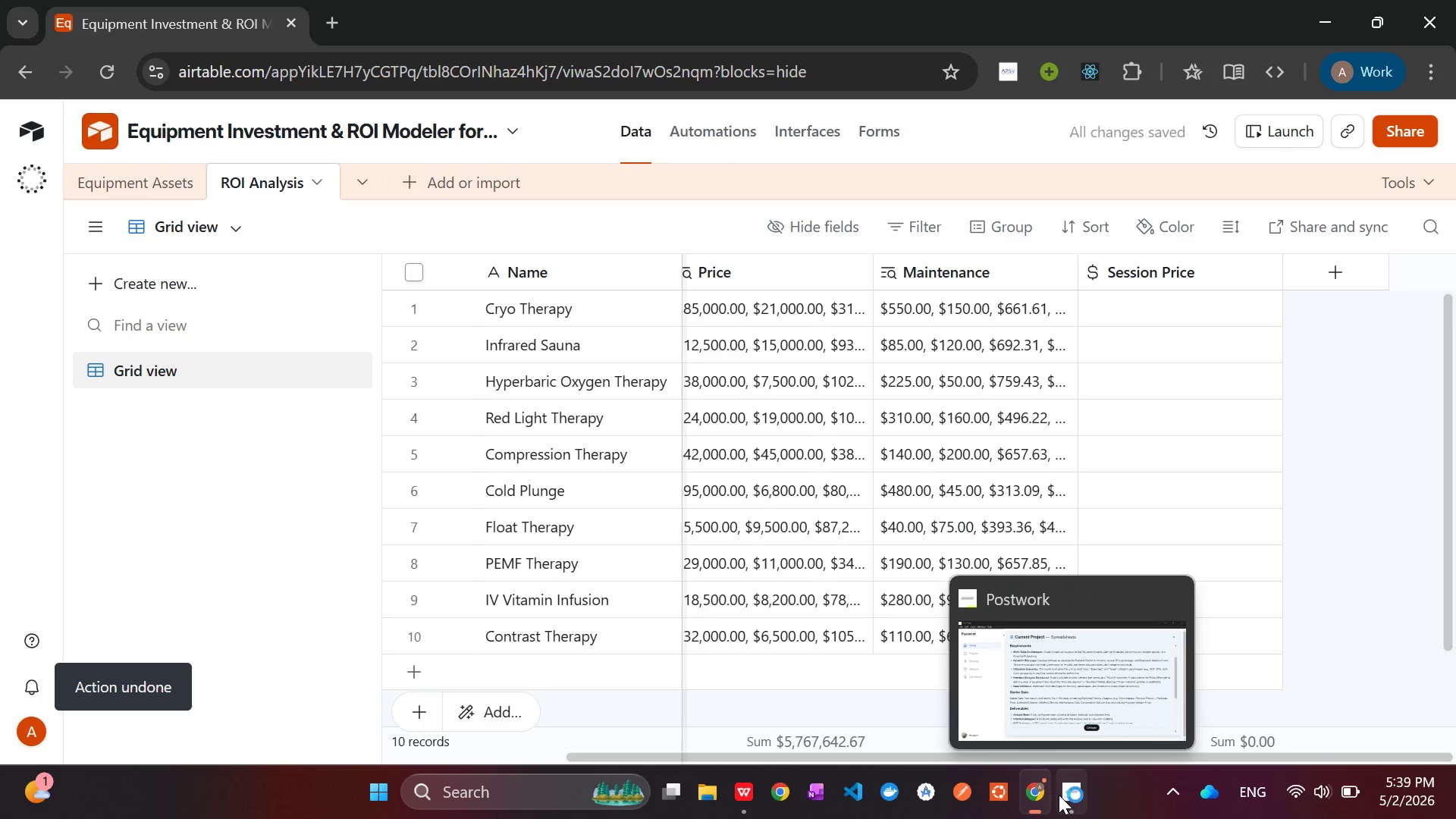 
mouse_move([740, 770])
 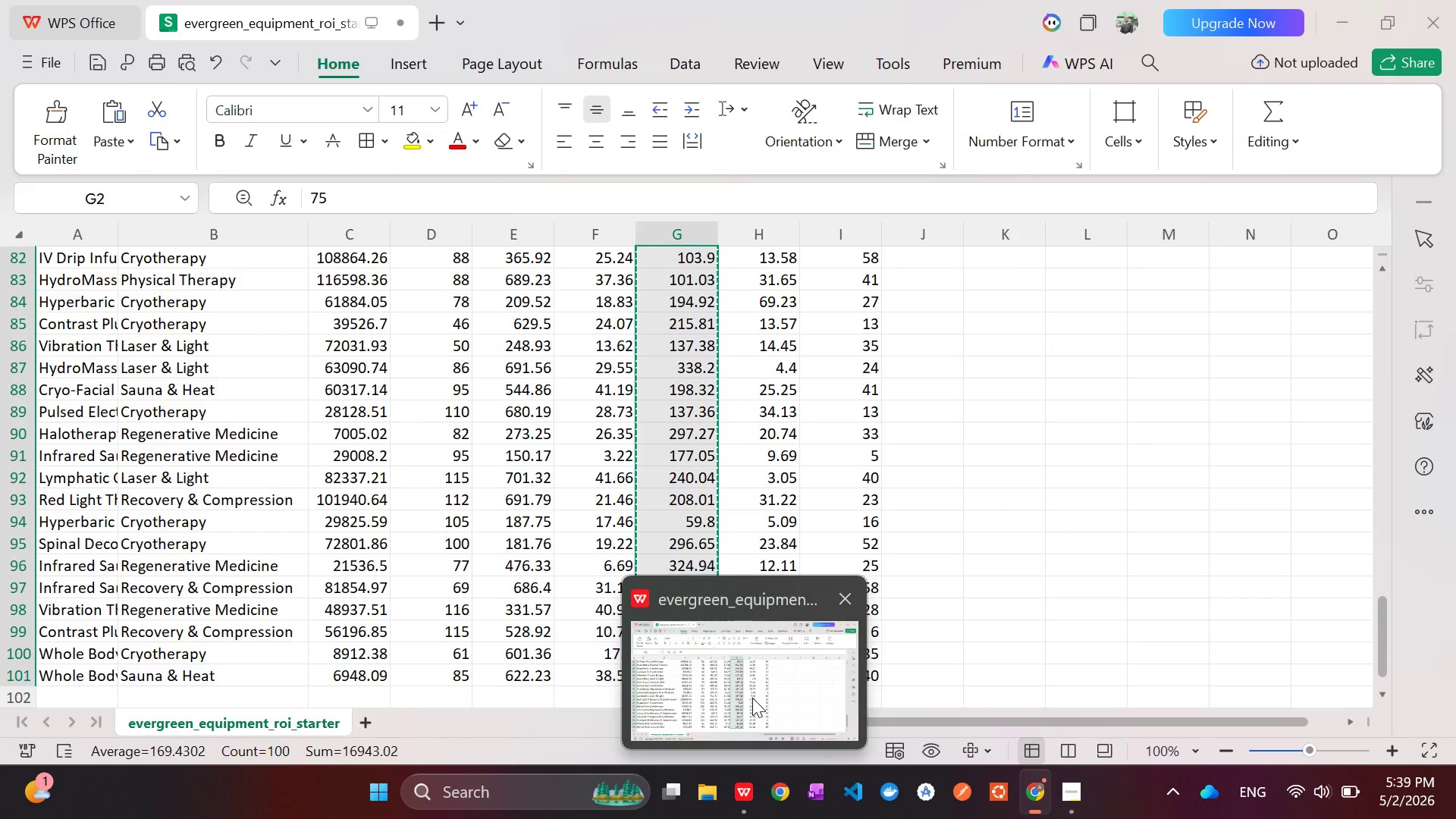 
left_click([752, 698])
 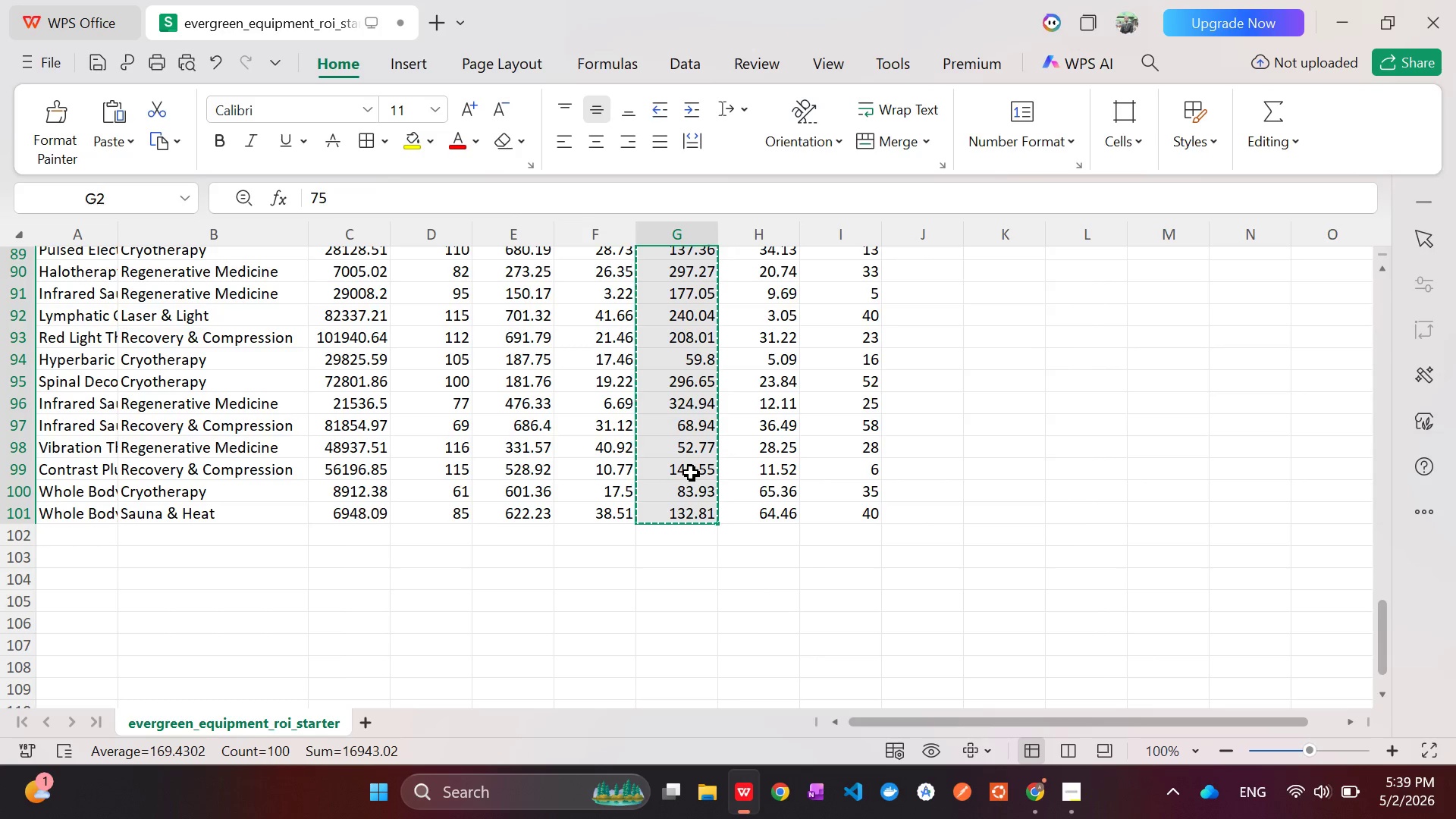 
left_click([683, 516])
 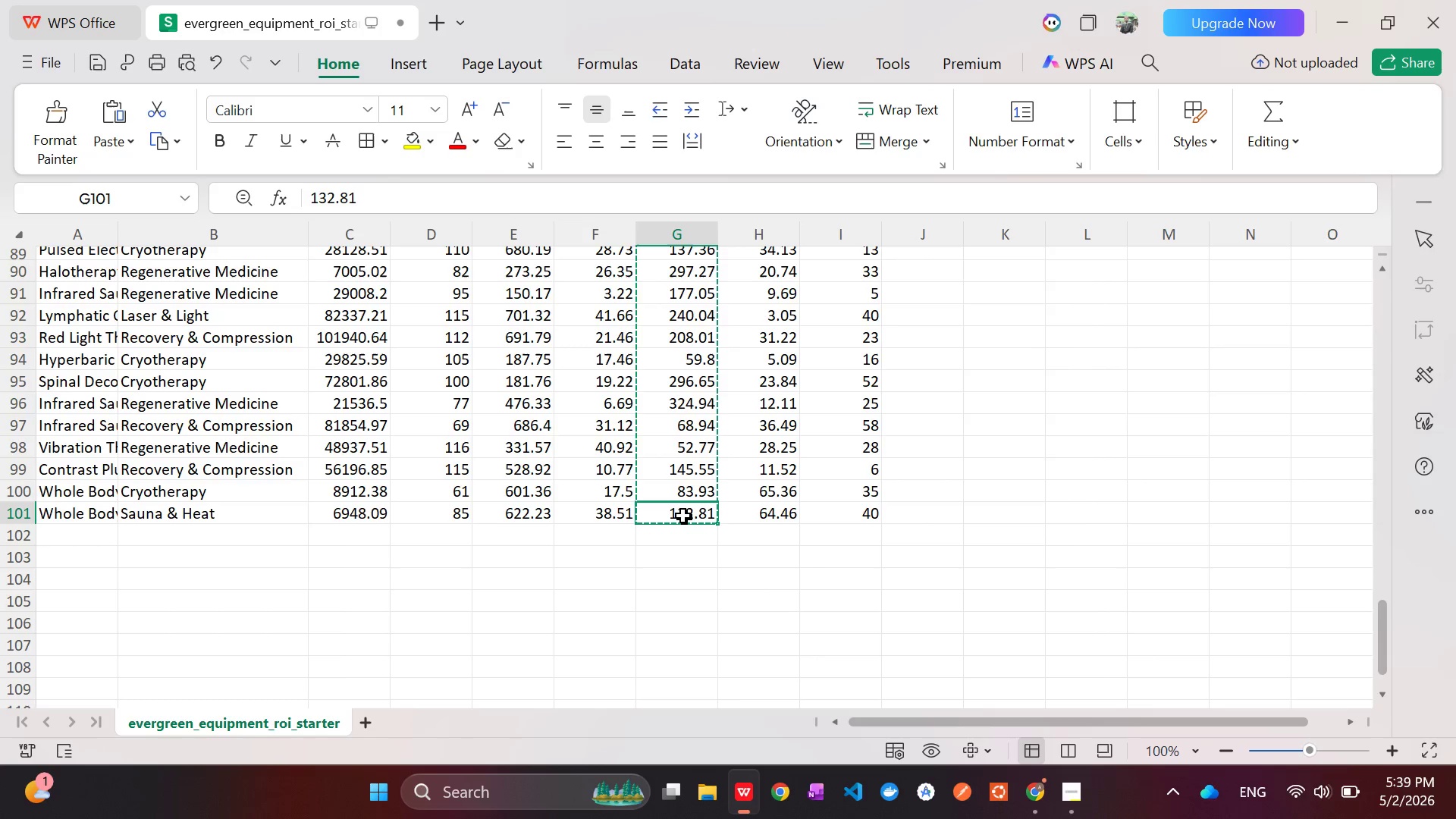 
left_click_drag(start_coordinate=[683, 516], to_coordinate=[670, 344])
 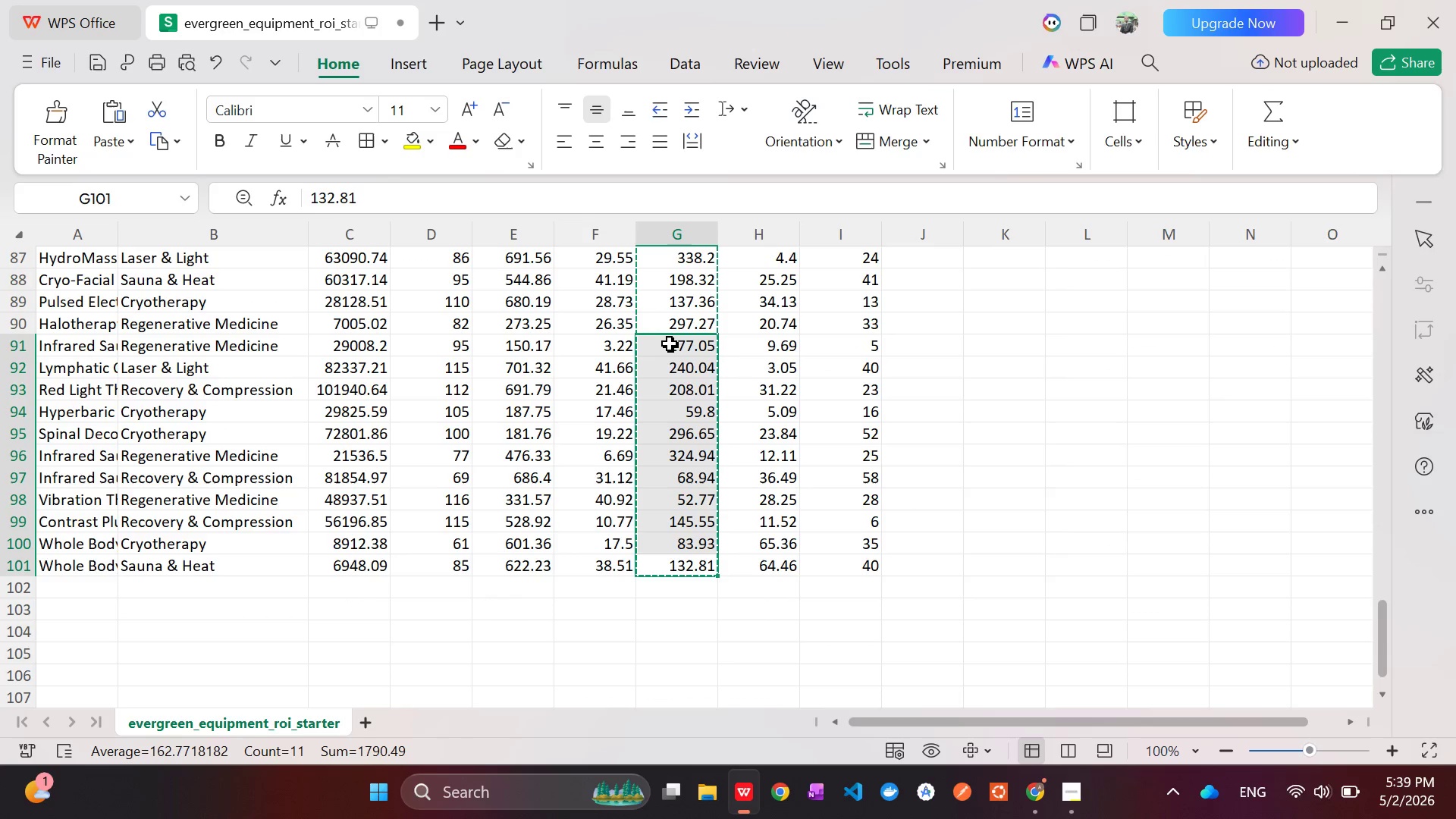 
key(Control+C)
 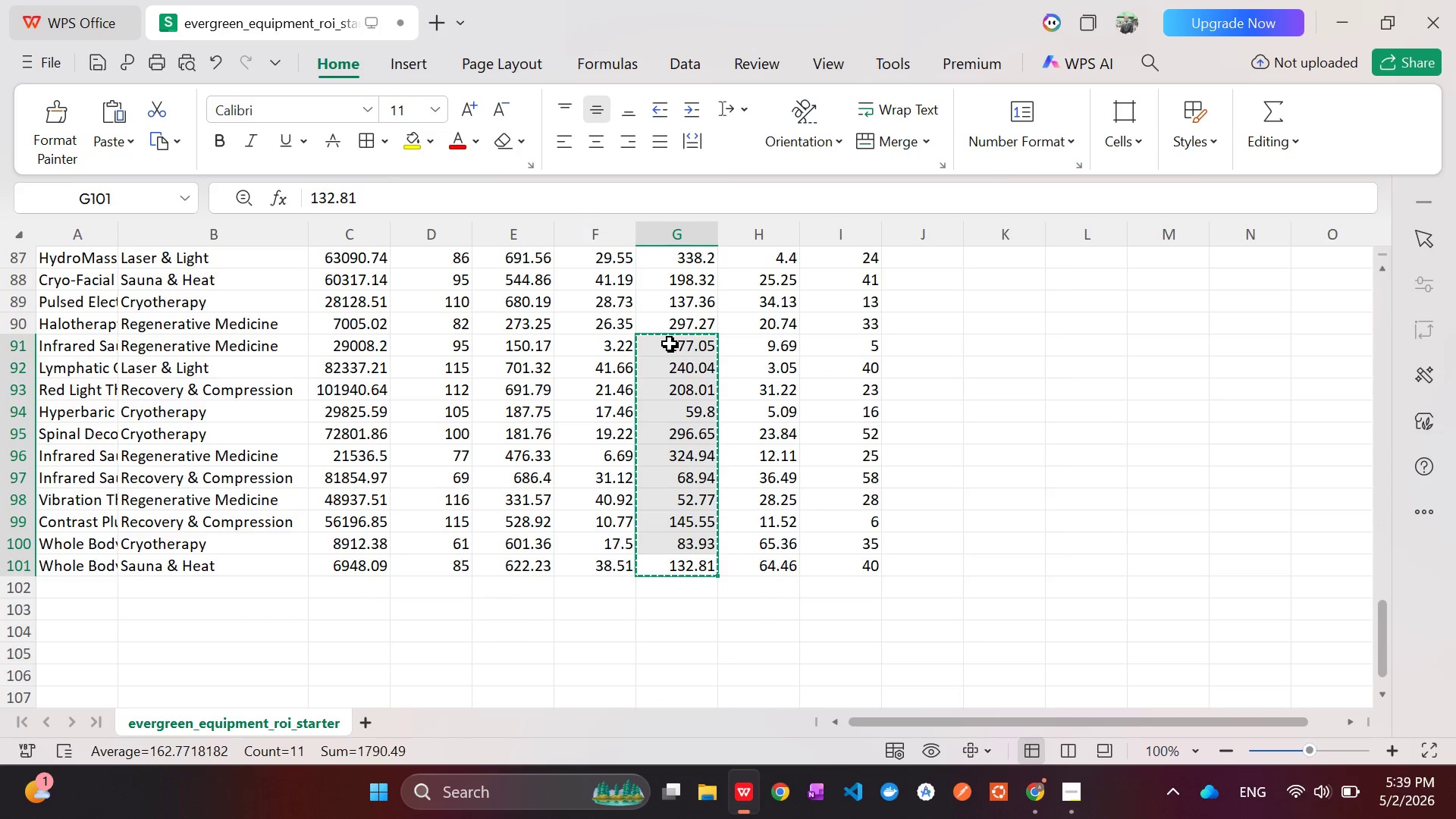 
key(Alt+AltLeft)
 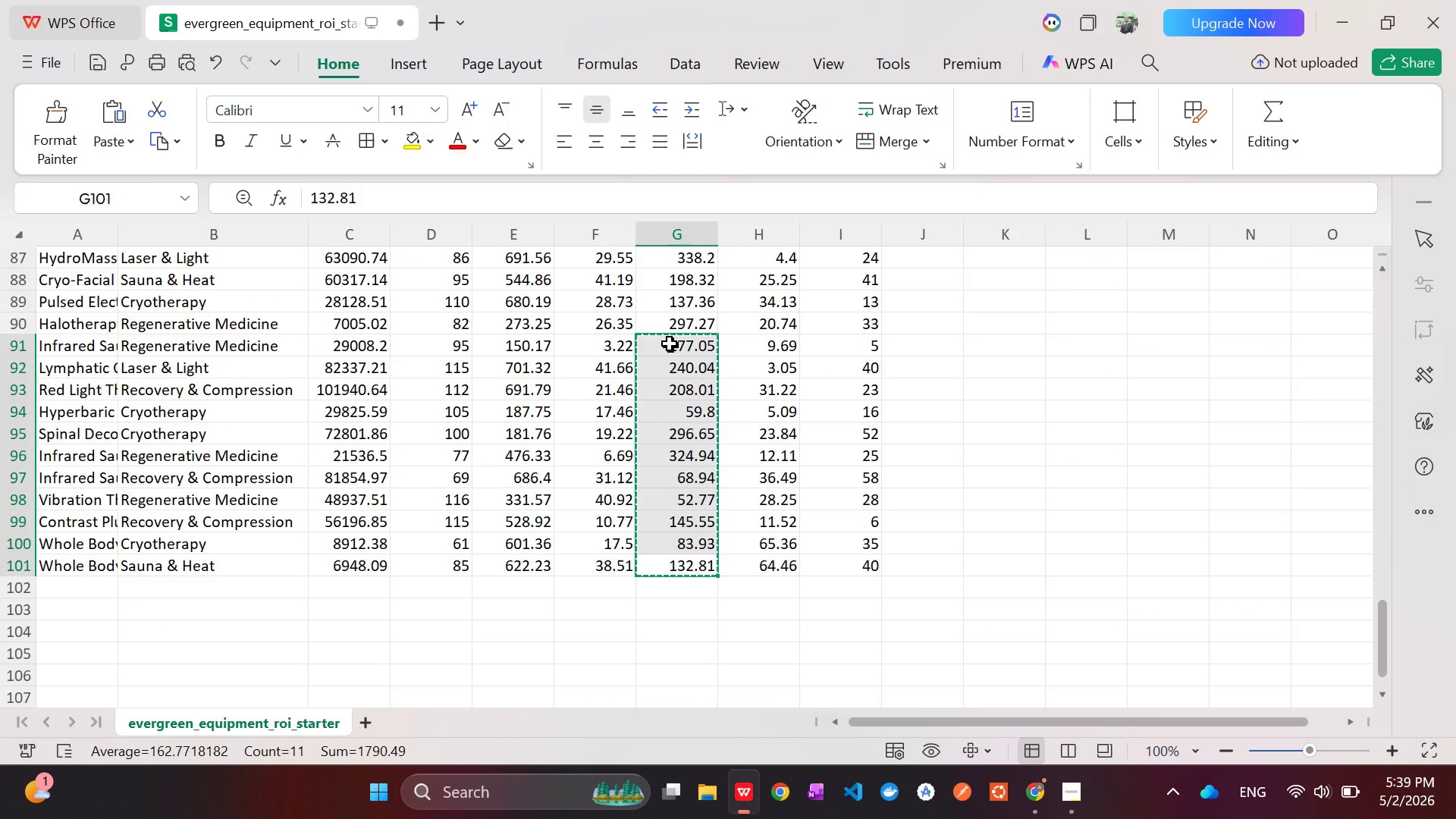 
key(Alt+Tab)
 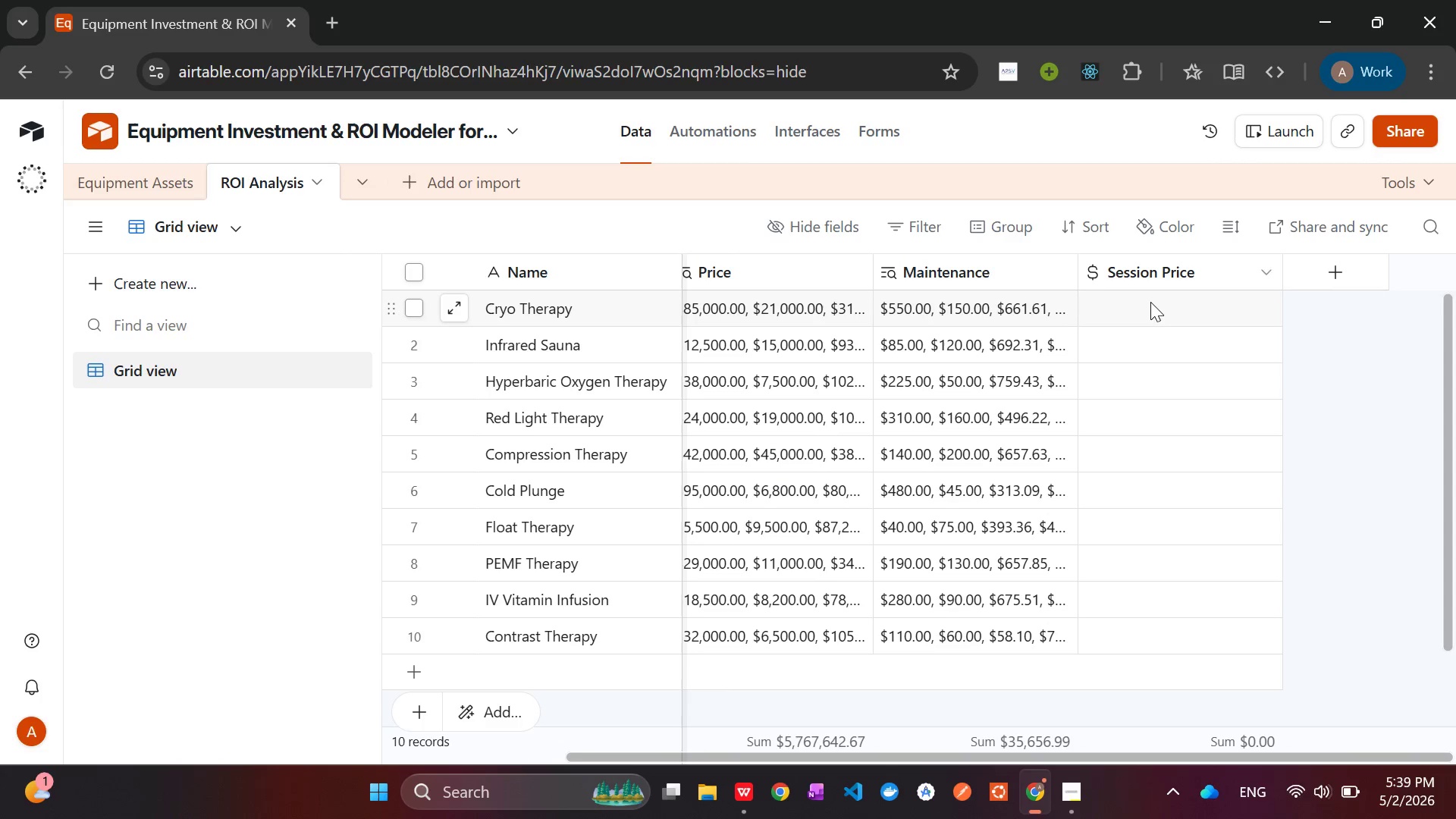 
left_click([1150, 308])
 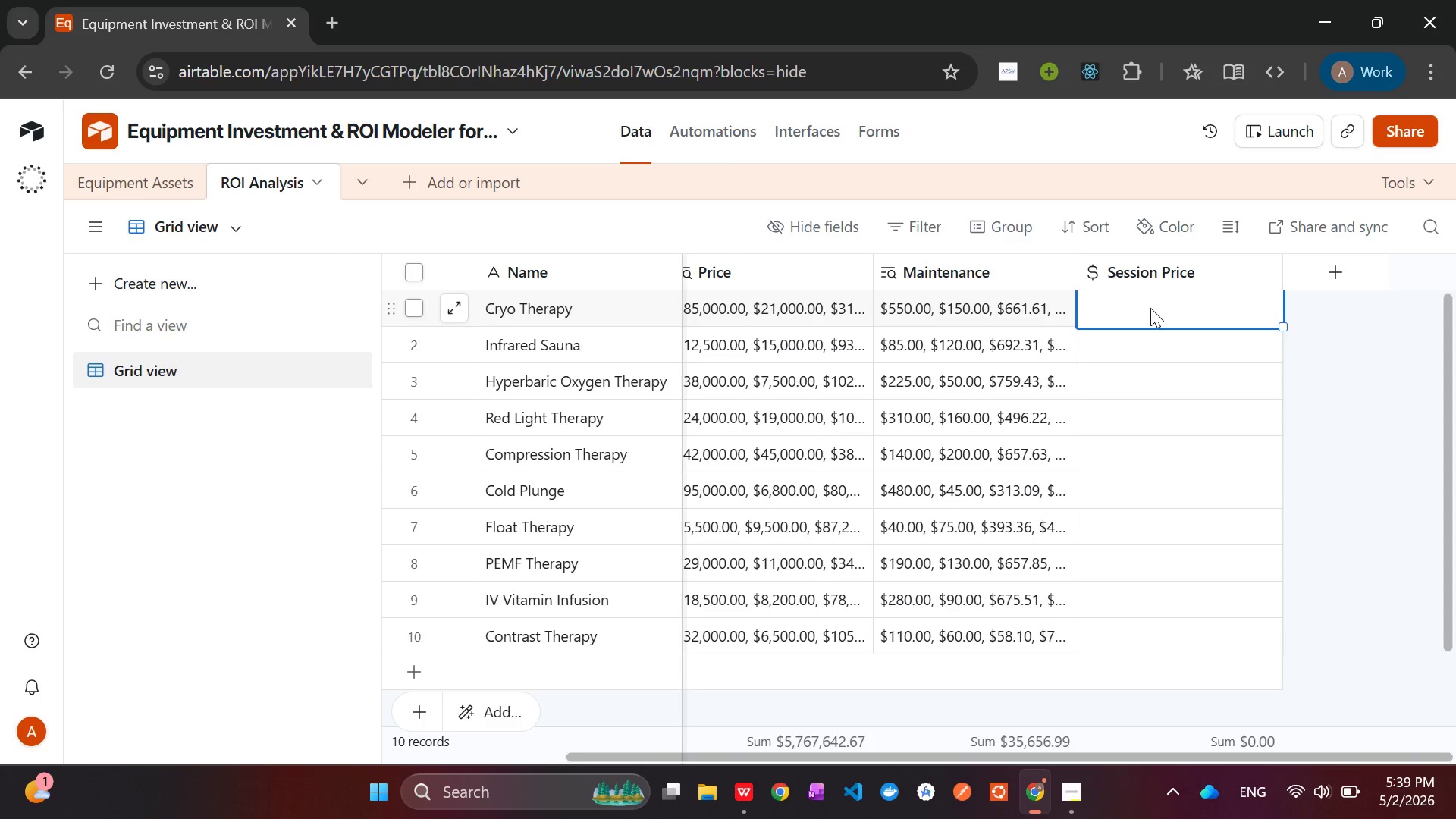 
key(Control+V)
 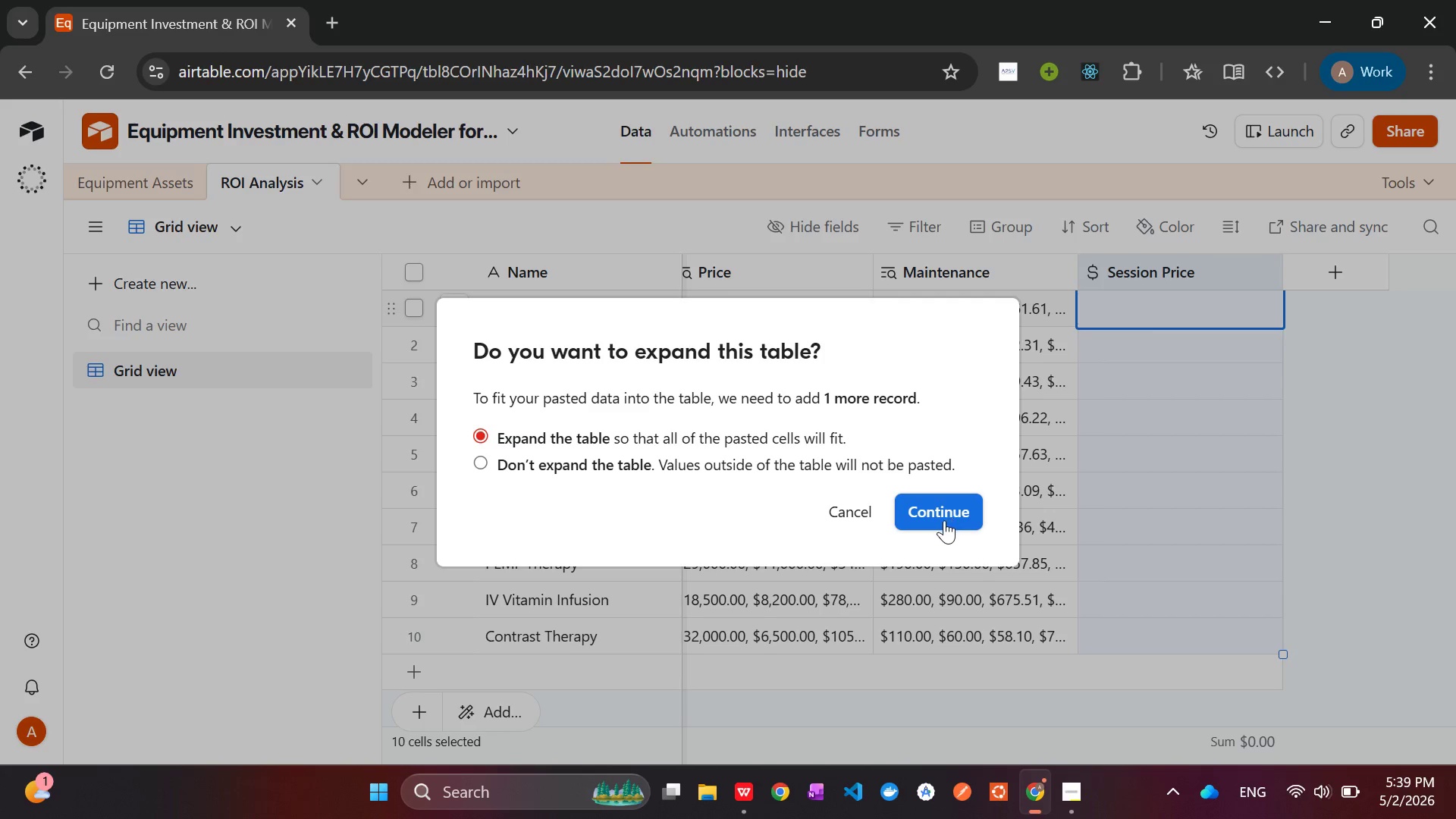 
left_click([943, 520])
 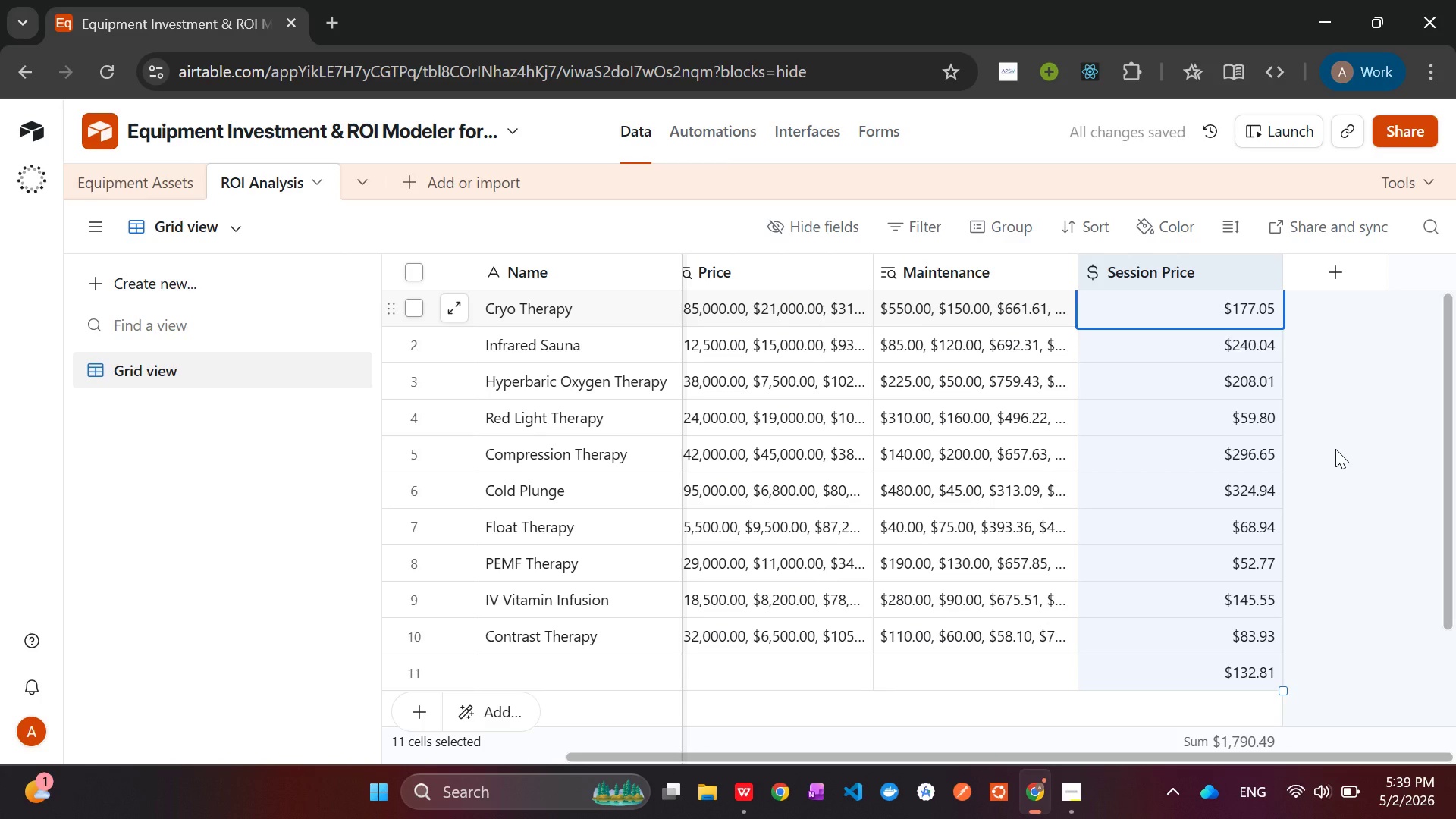 
wait(5.41)
 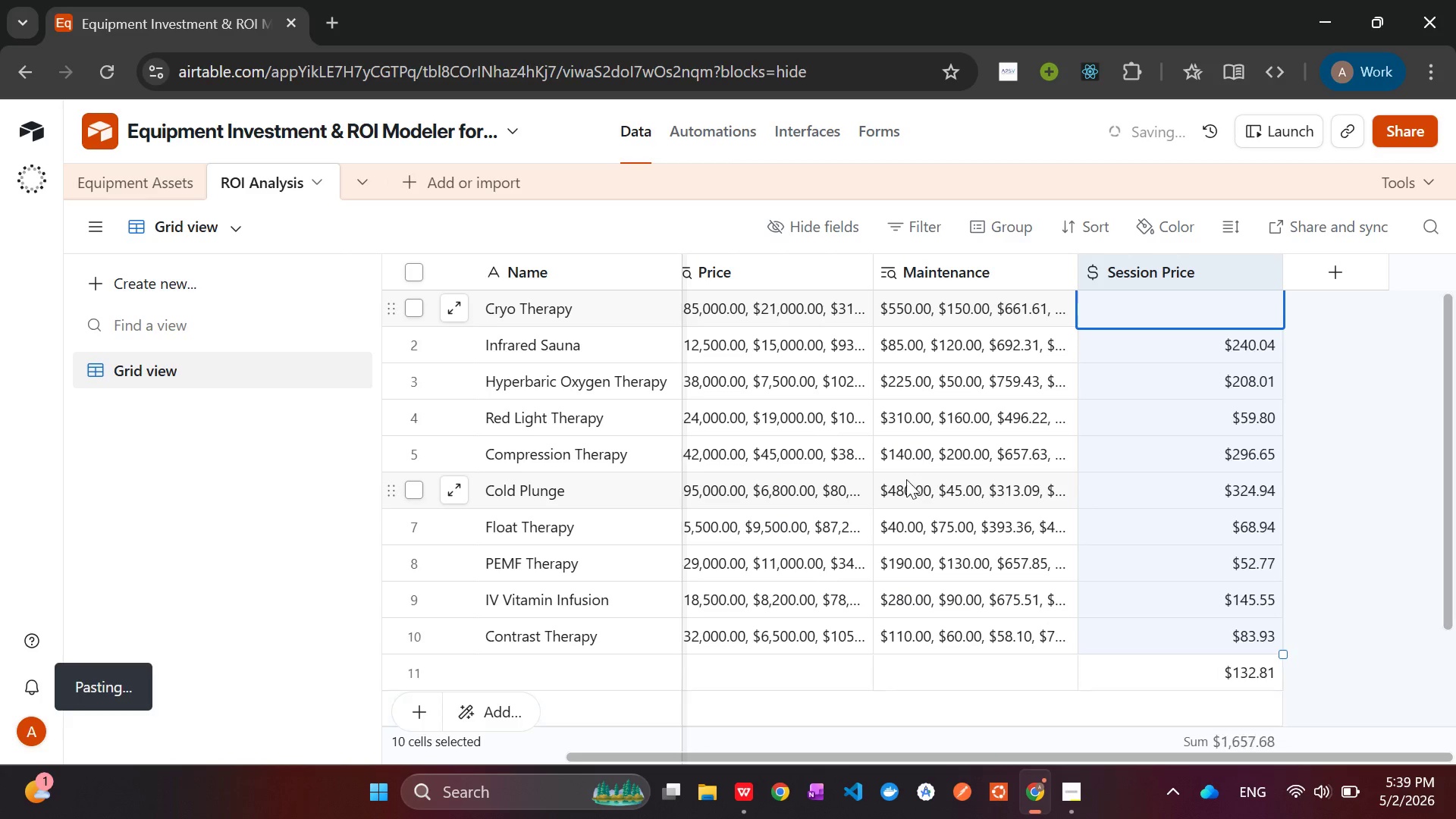 
left_click([1338, 265])
 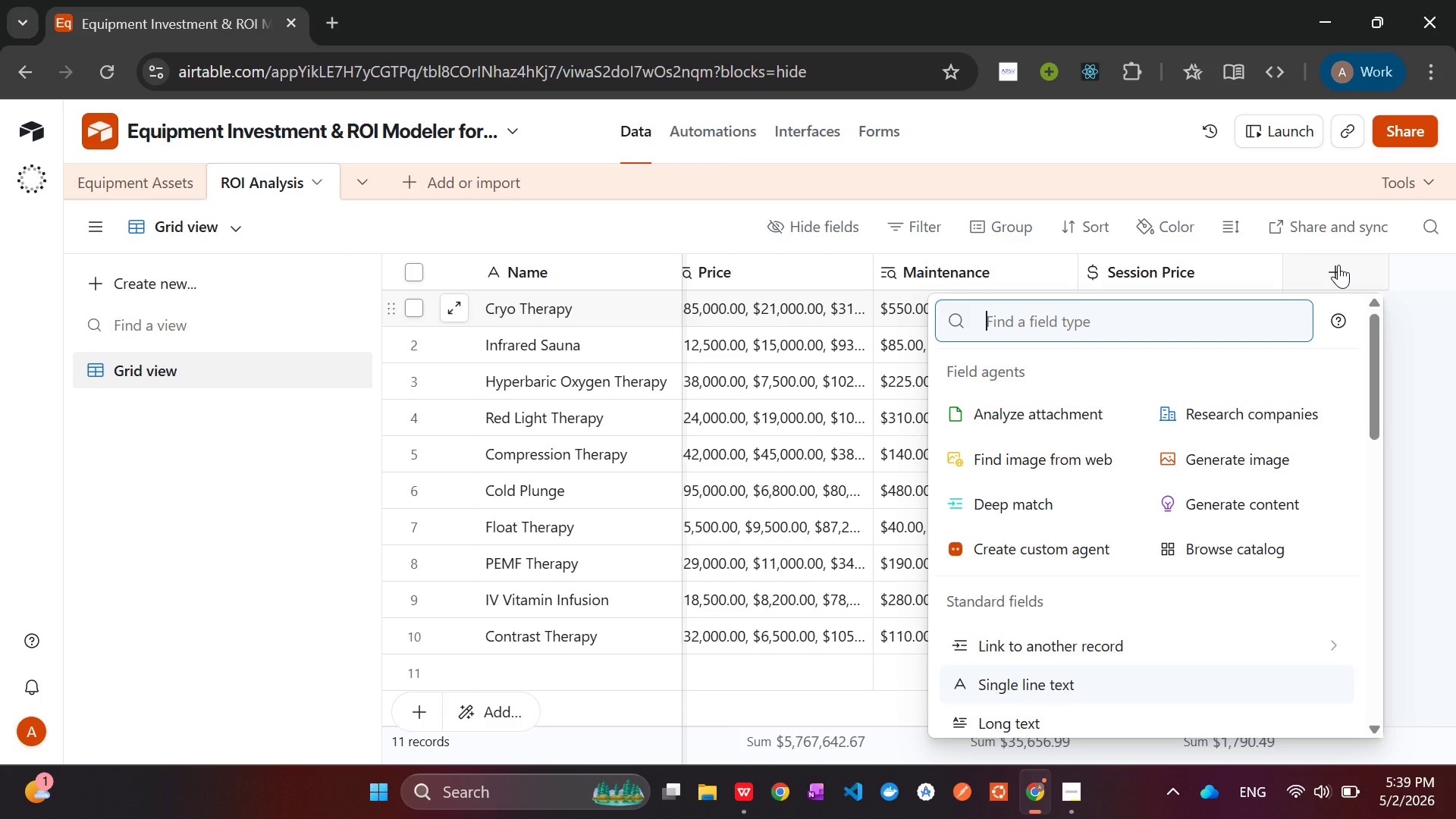 
type(Curr)
 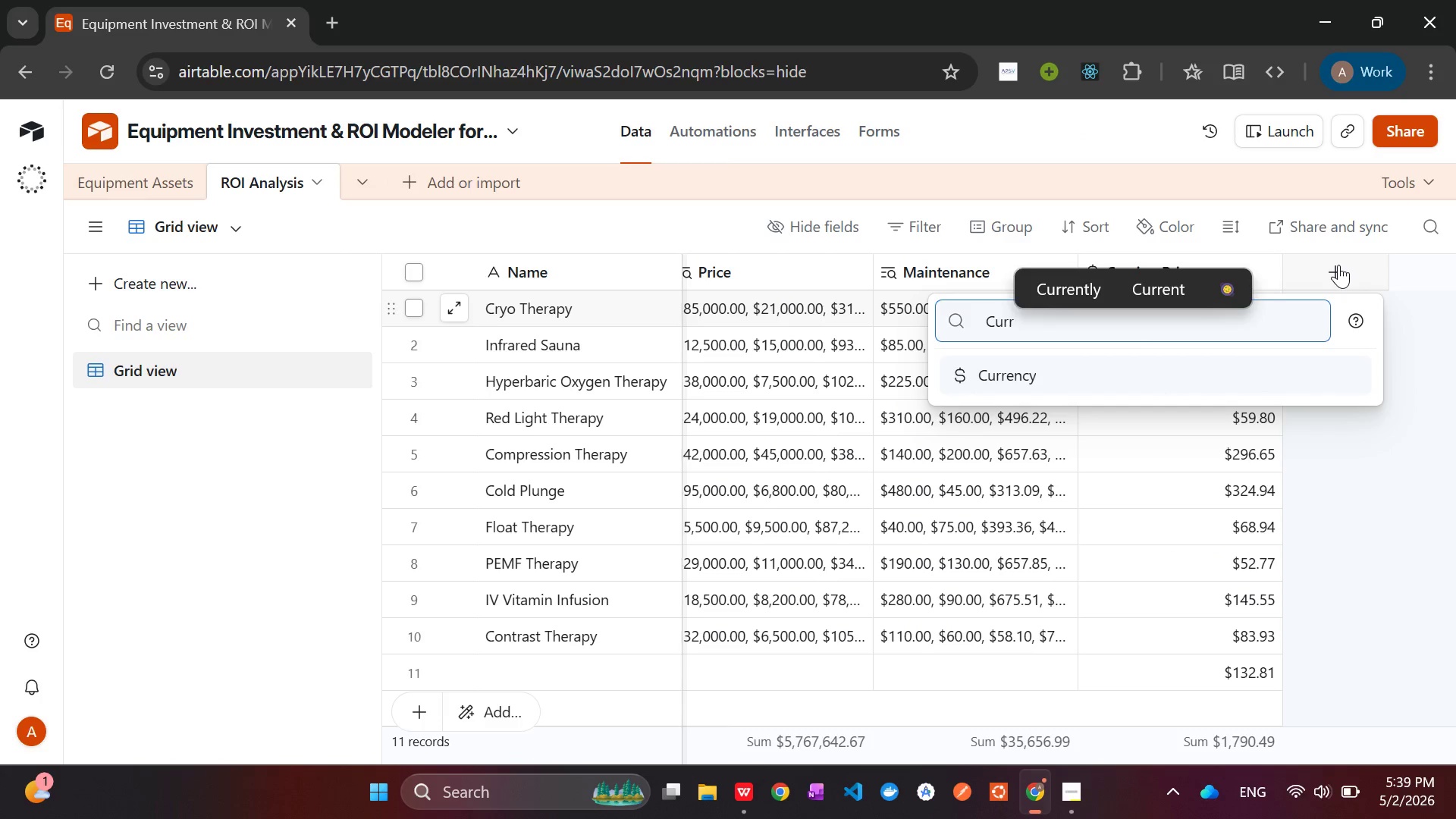 
key(Enter)
 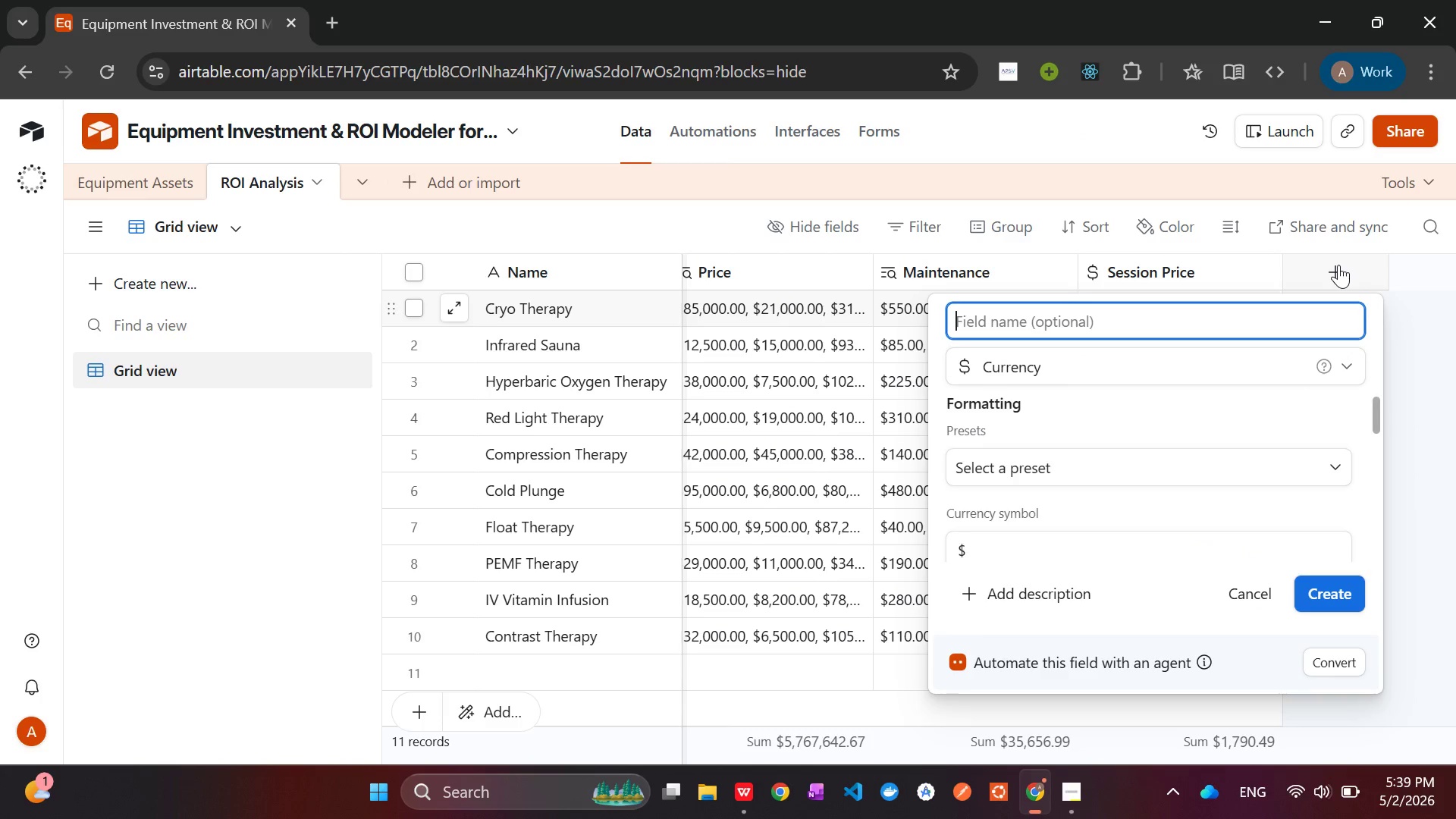 
type(Labor Cost)
 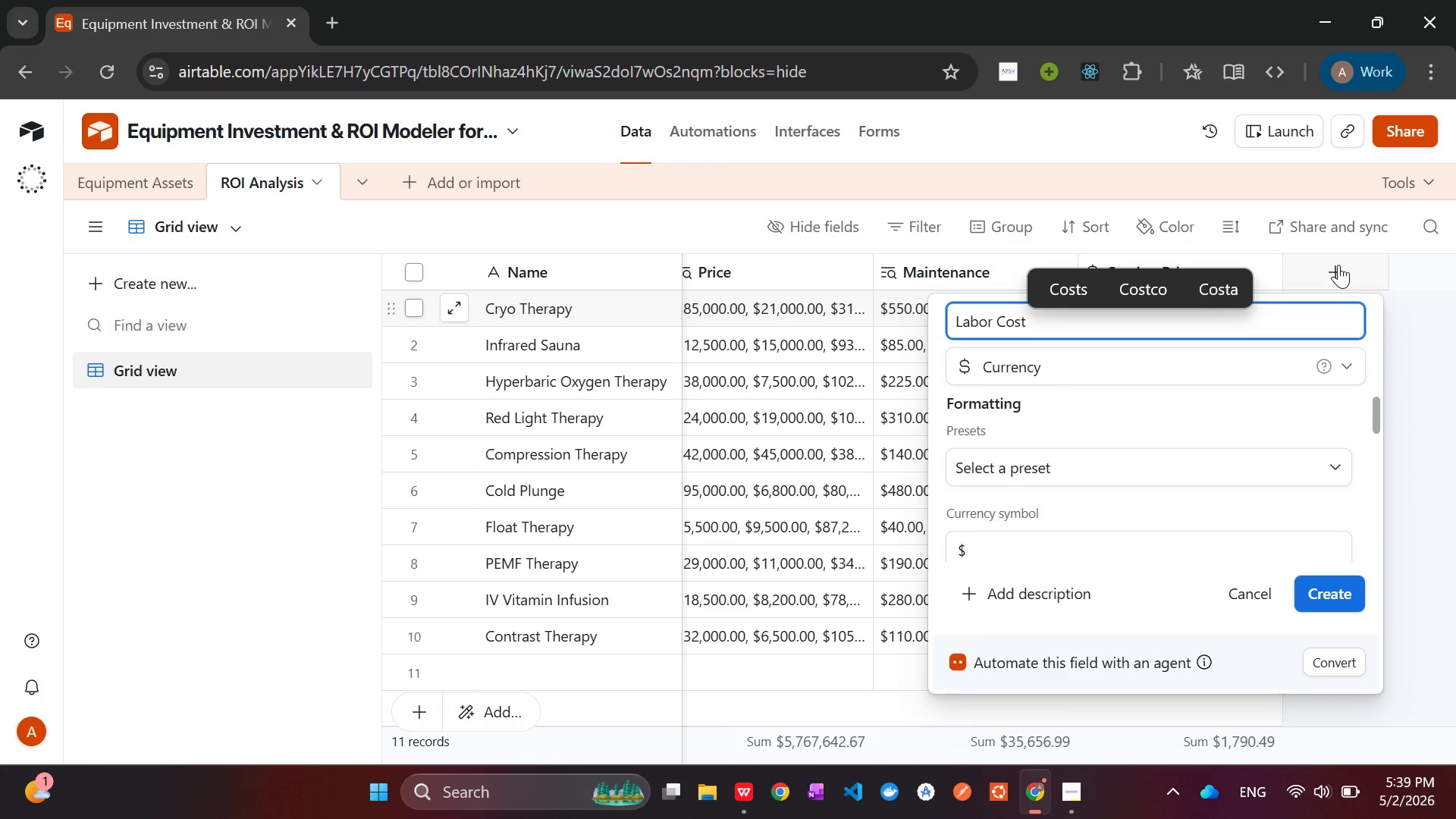 
wait(18.5)
 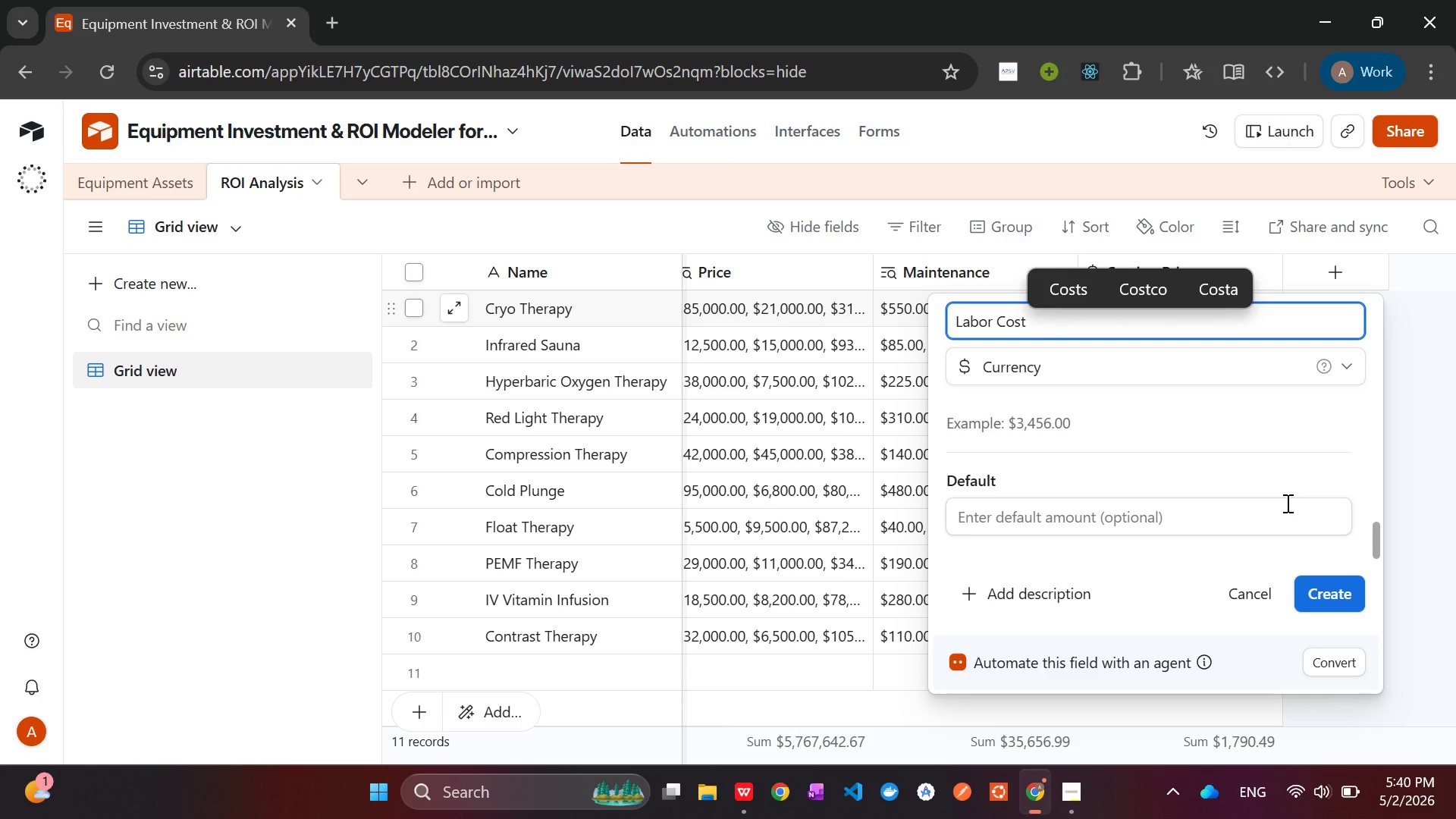 
left_click([1338, 594])
 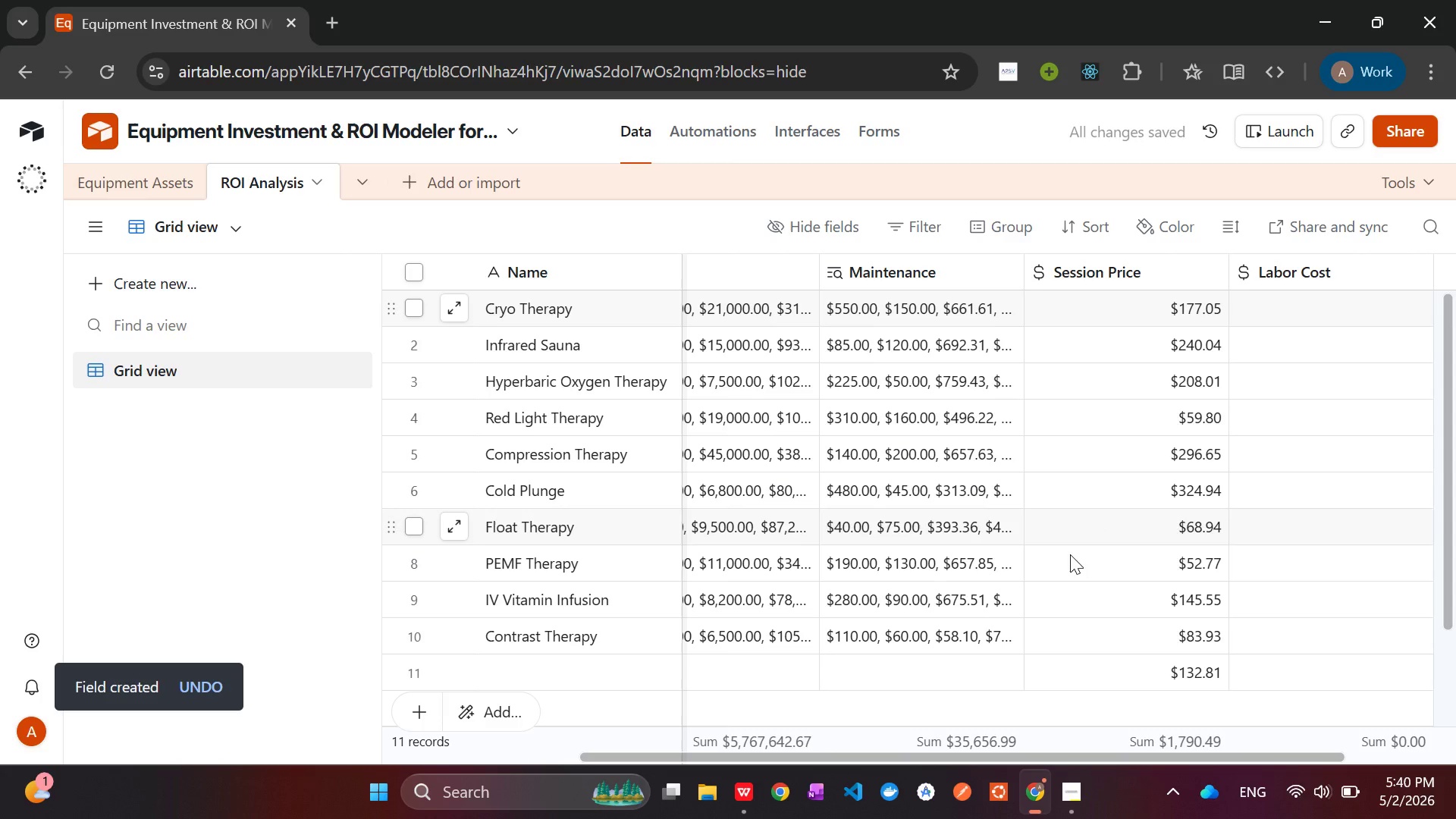 
wait(6.83)
 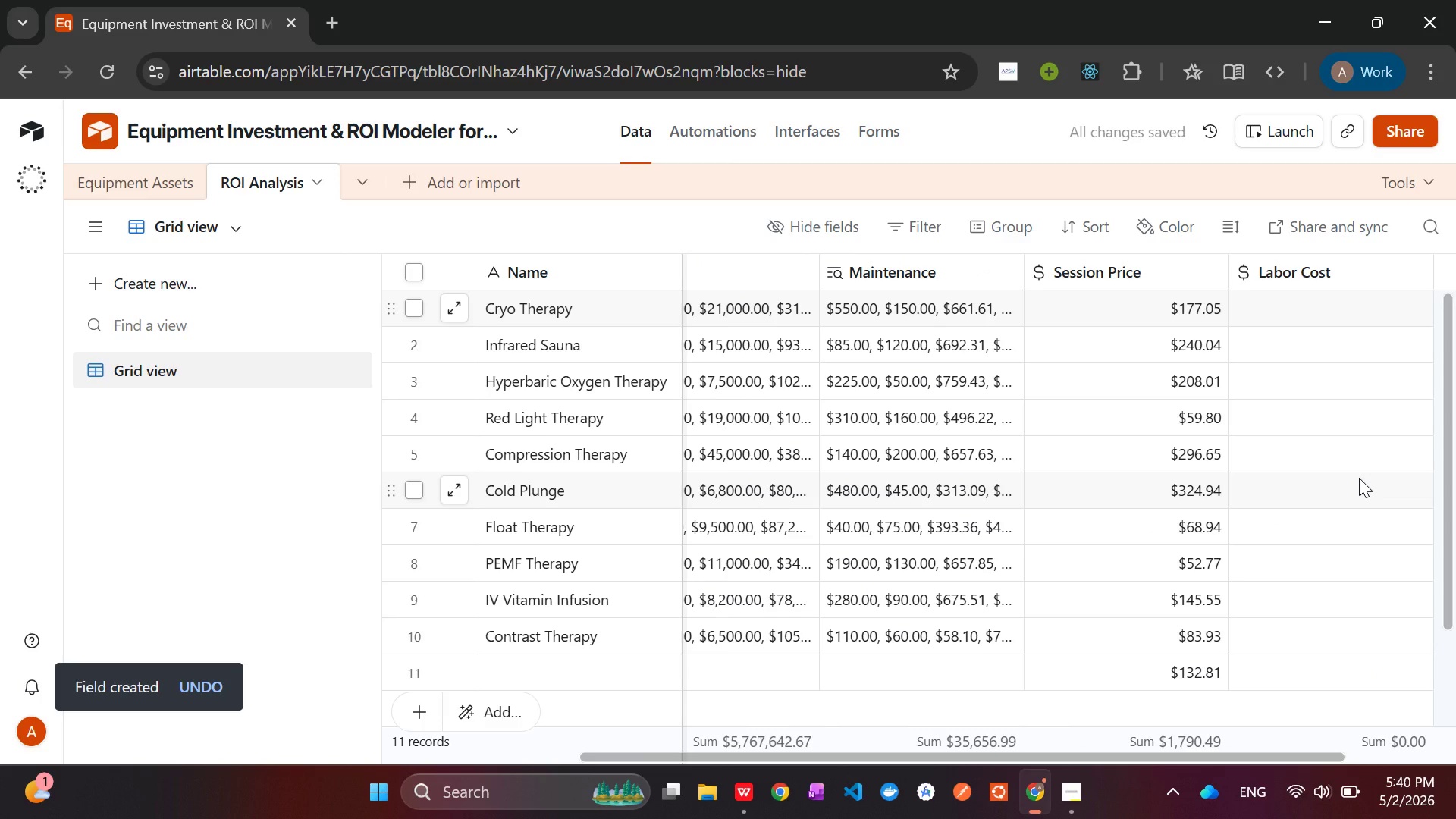 
left_click([742, 791])
 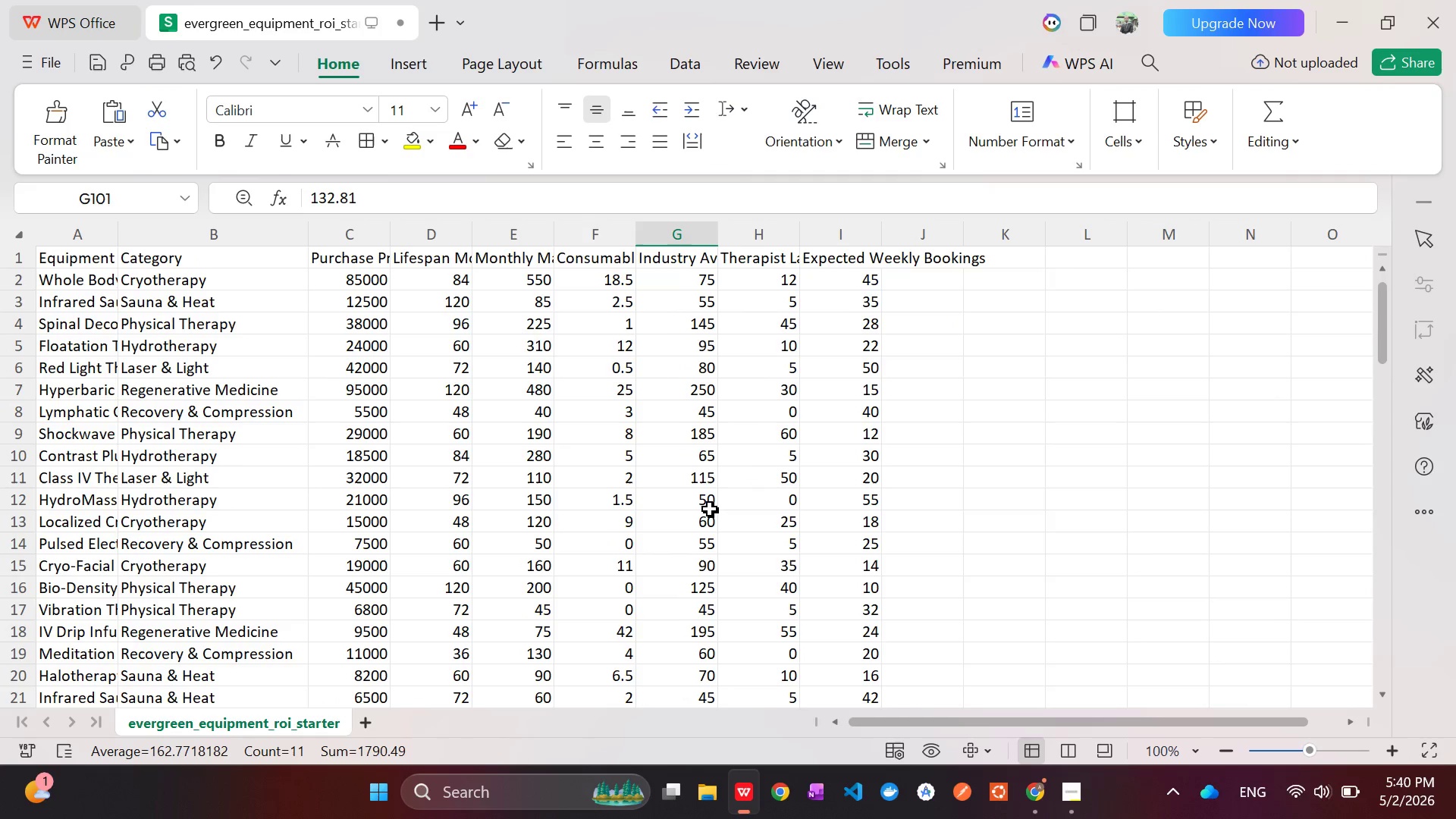 
wait(7.06)
 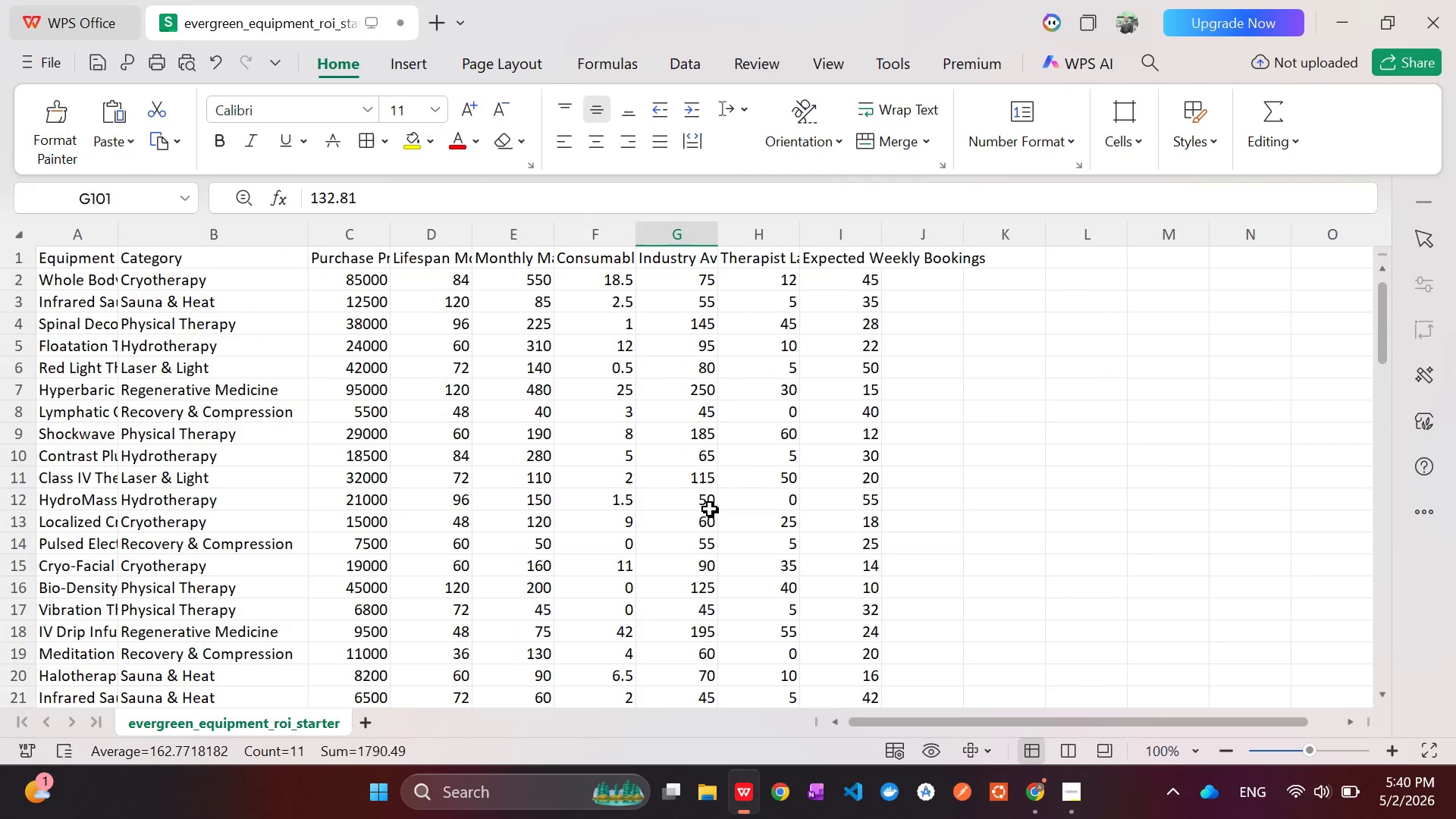 
left_click([780, 283])
 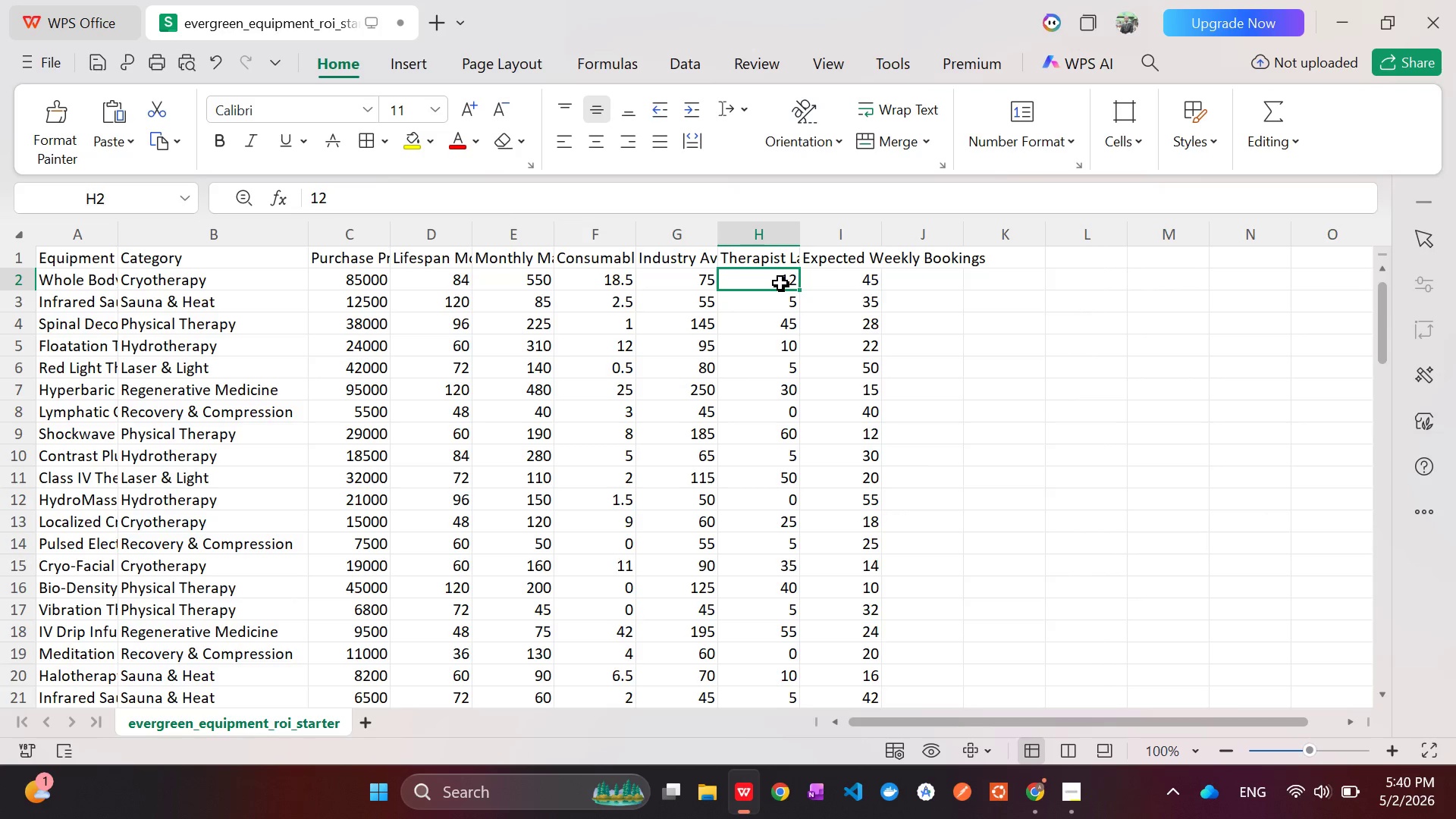 
wait(17.73)
 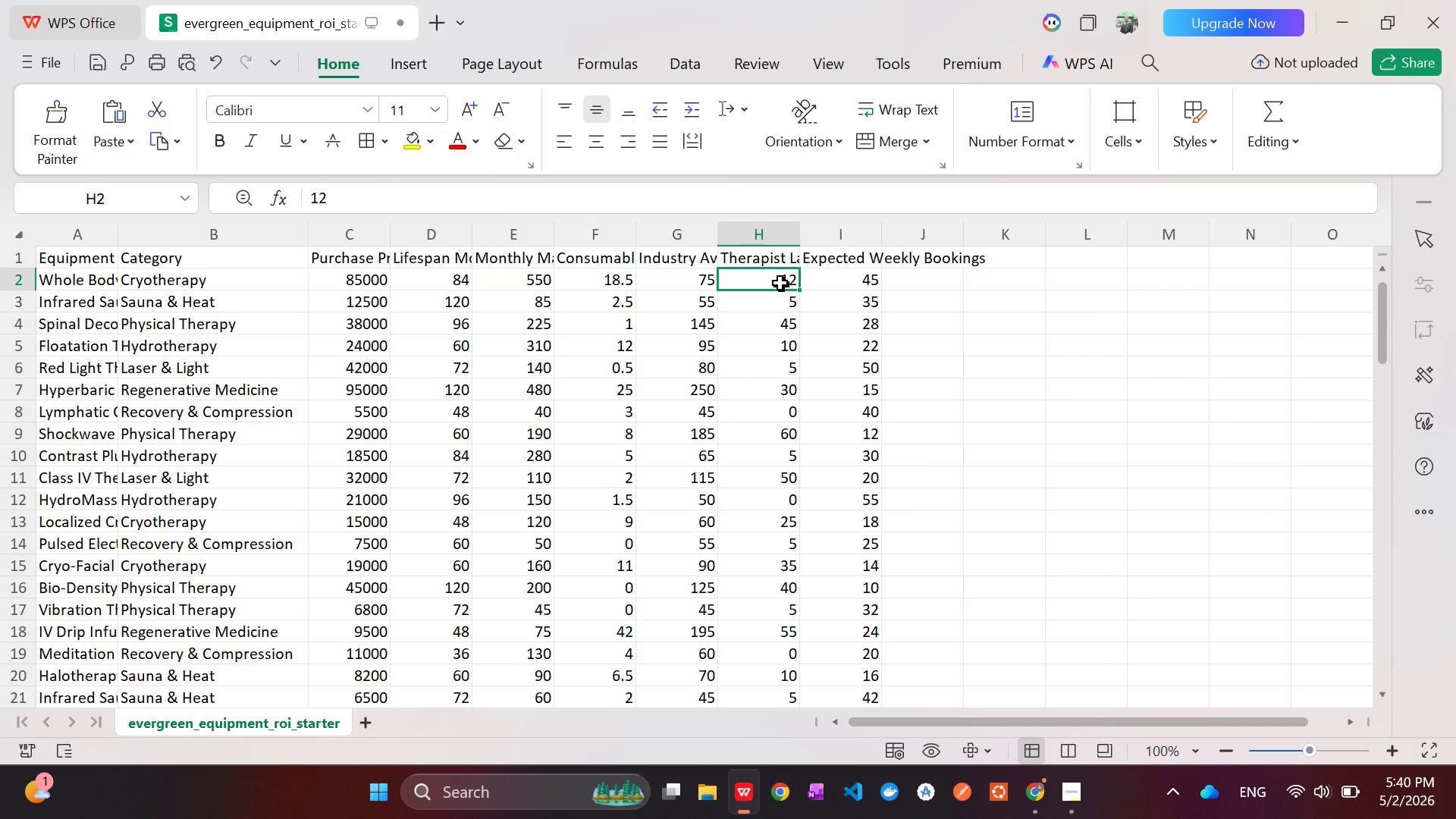 
left_click([1041, 788])
 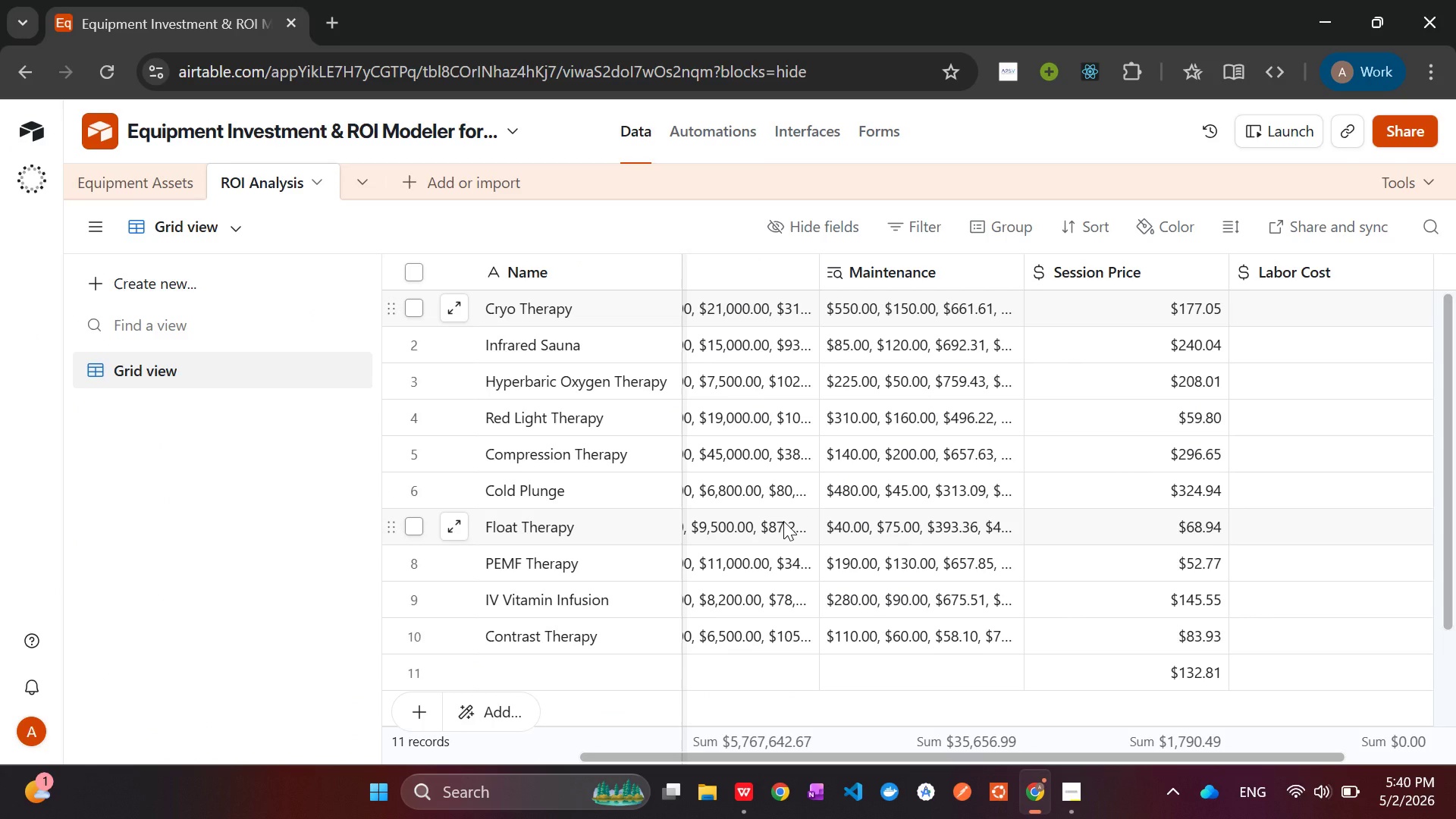 
wait(9.27)
 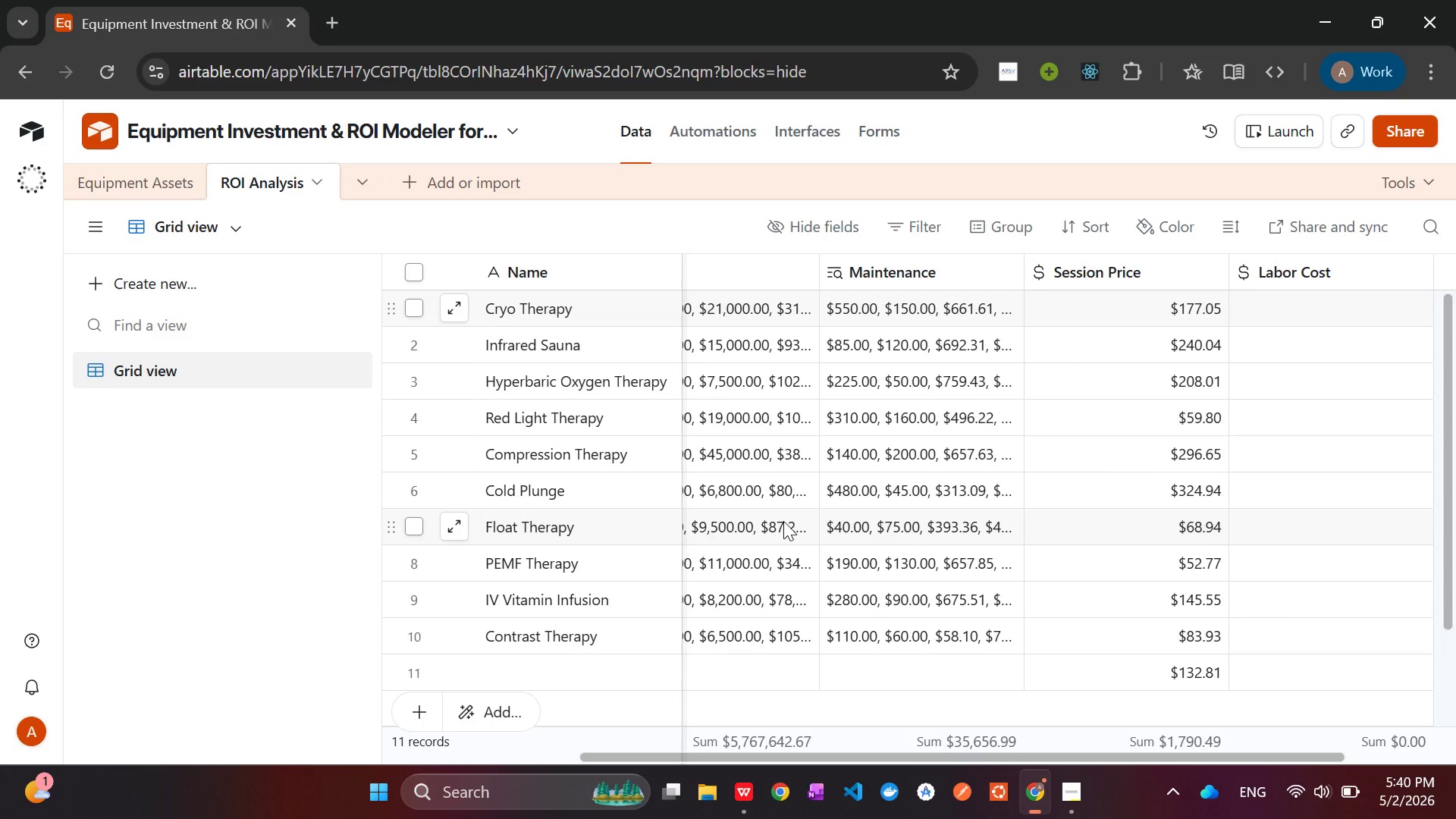 
key(Alt+AltLeft)
 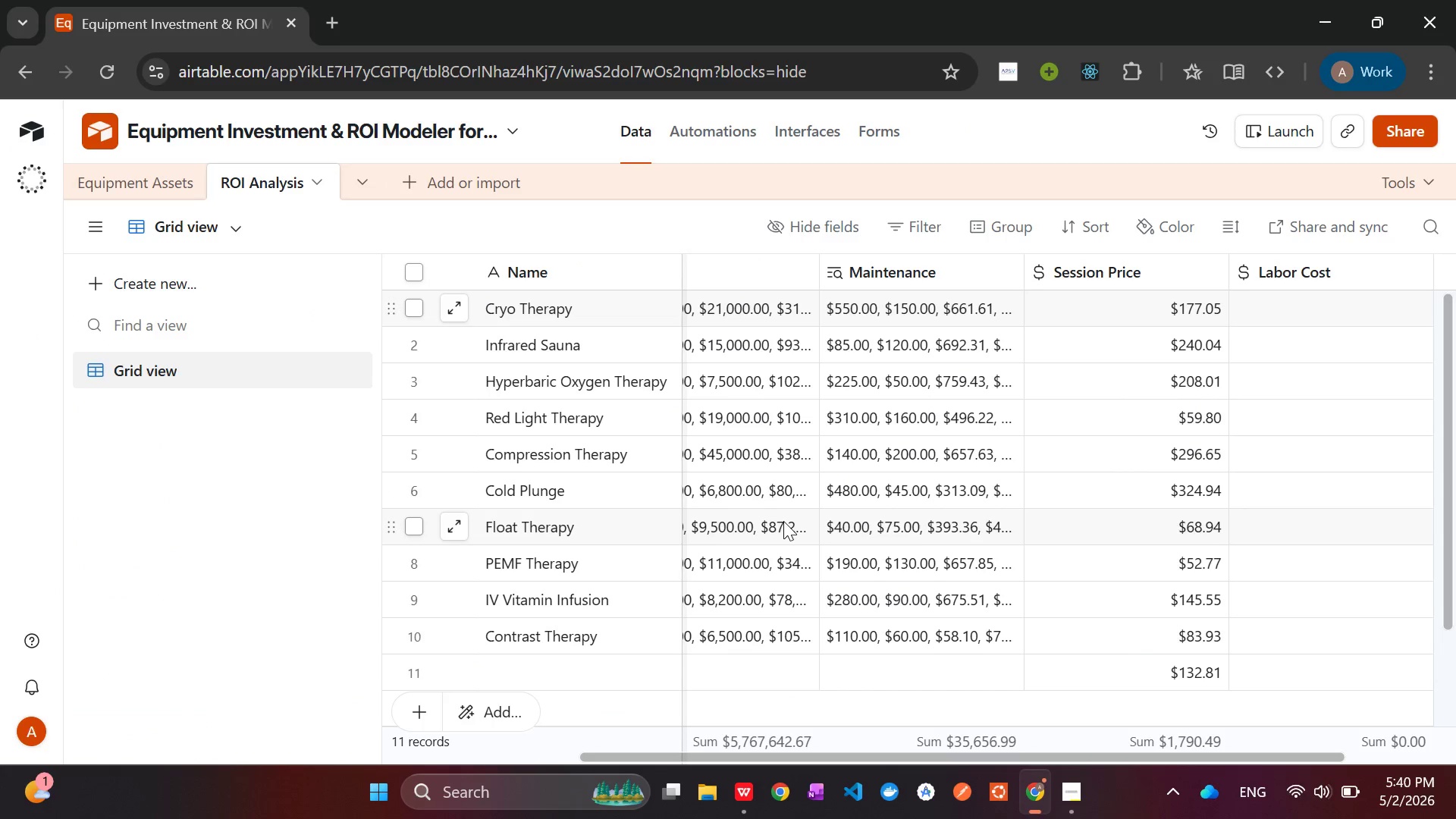 
key(Alt+Tab)
 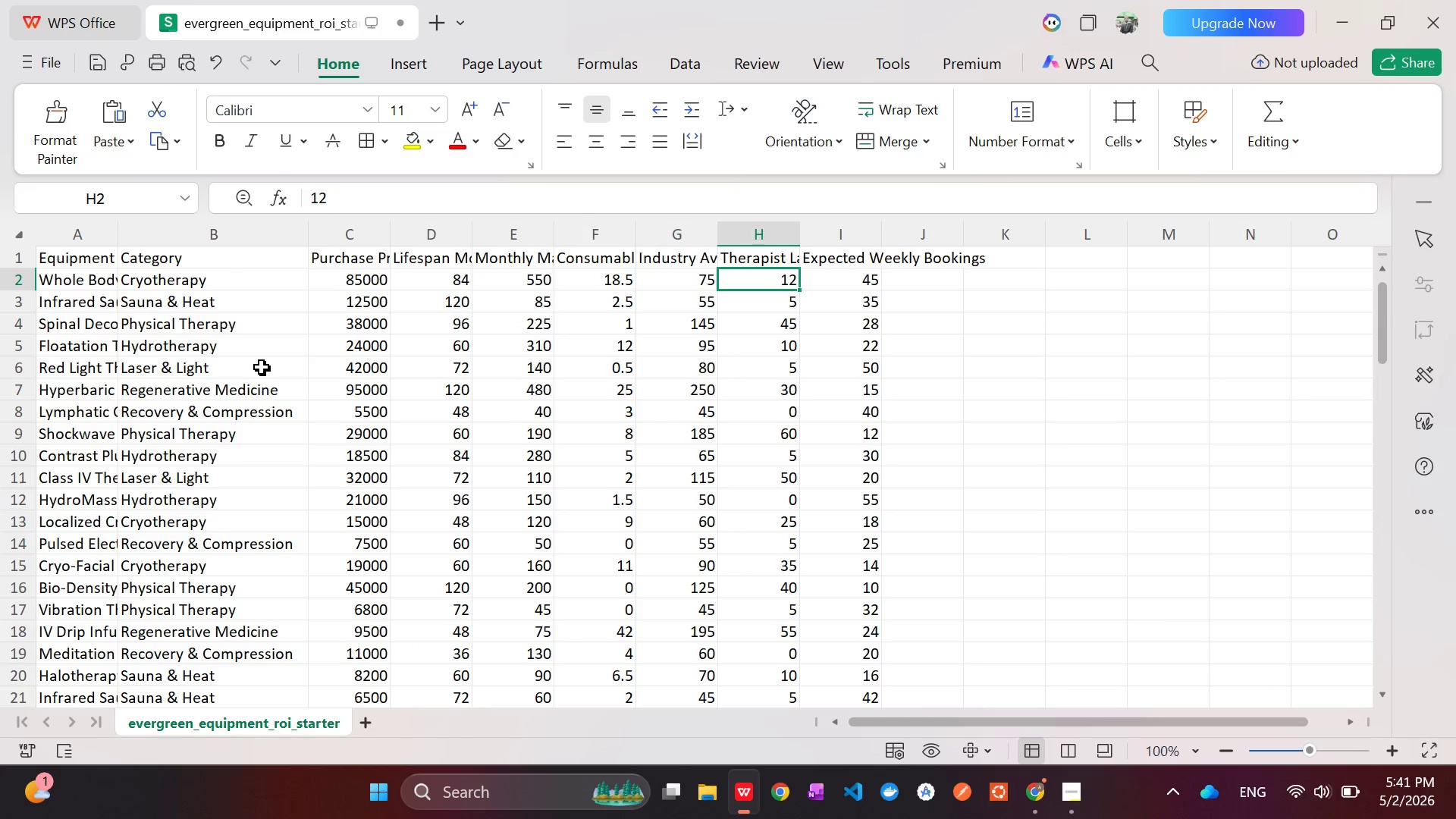 
wait(9.41)
 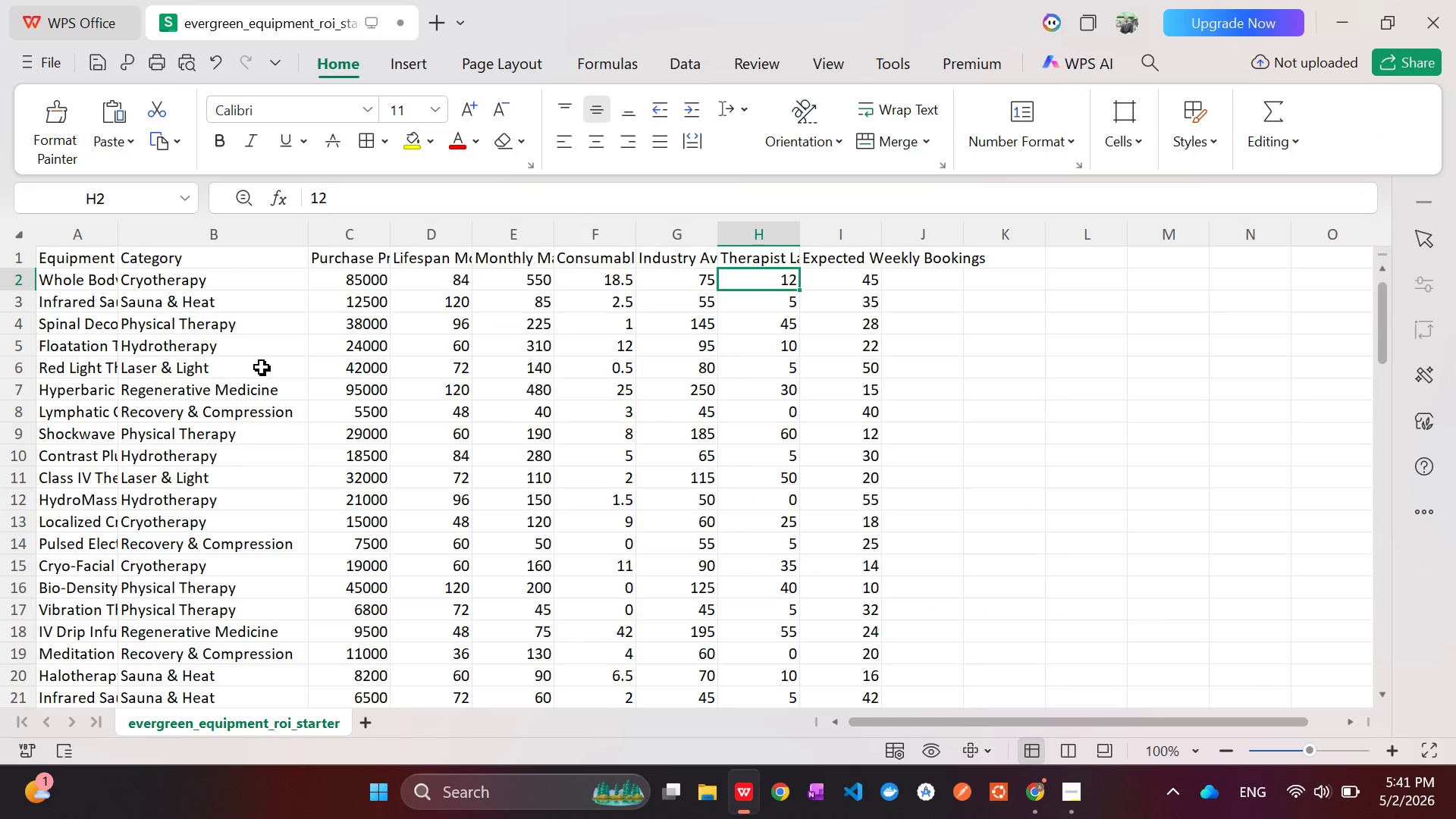 
key(Alt+Tab)
 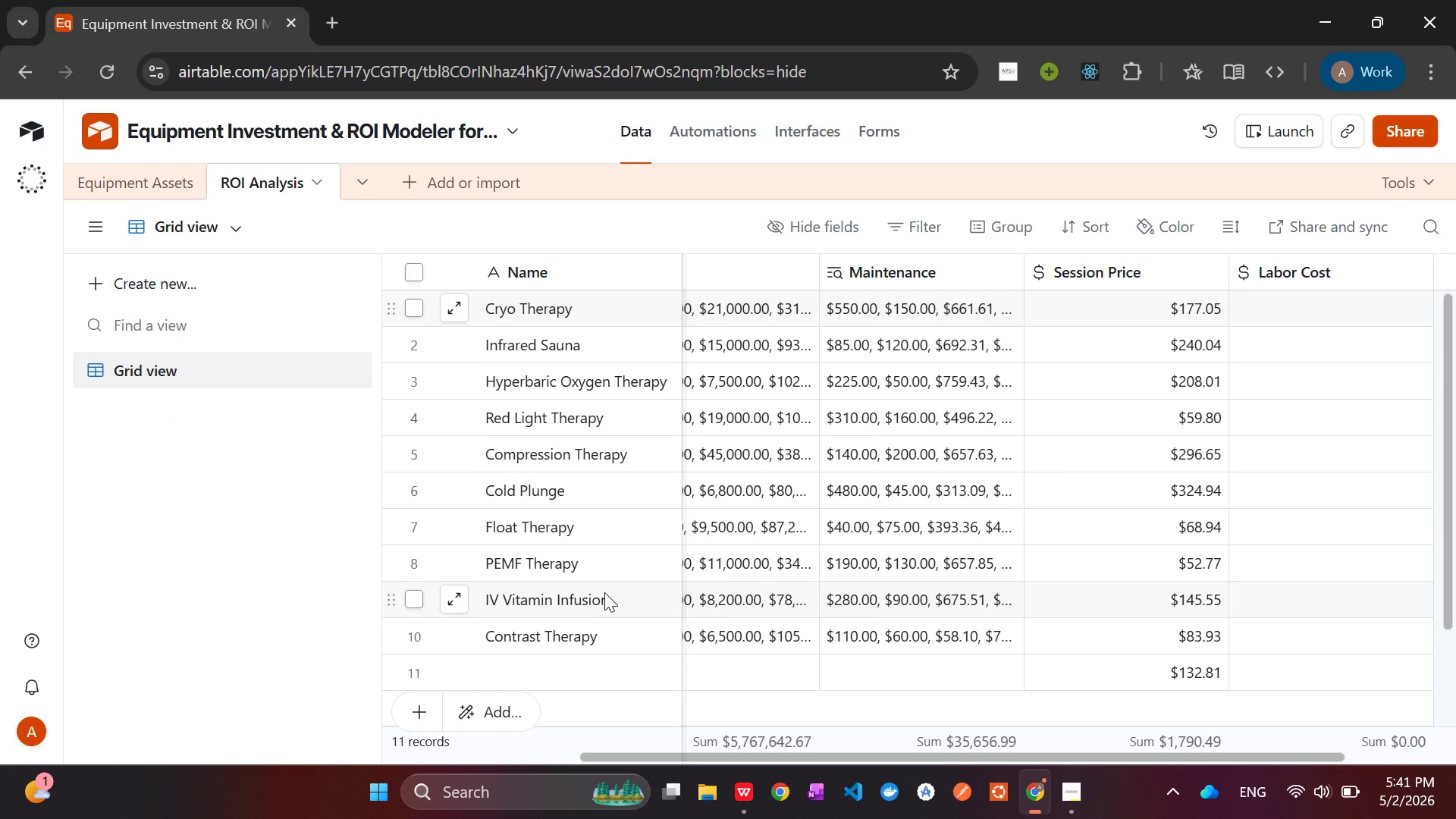 
wait(6.09)
 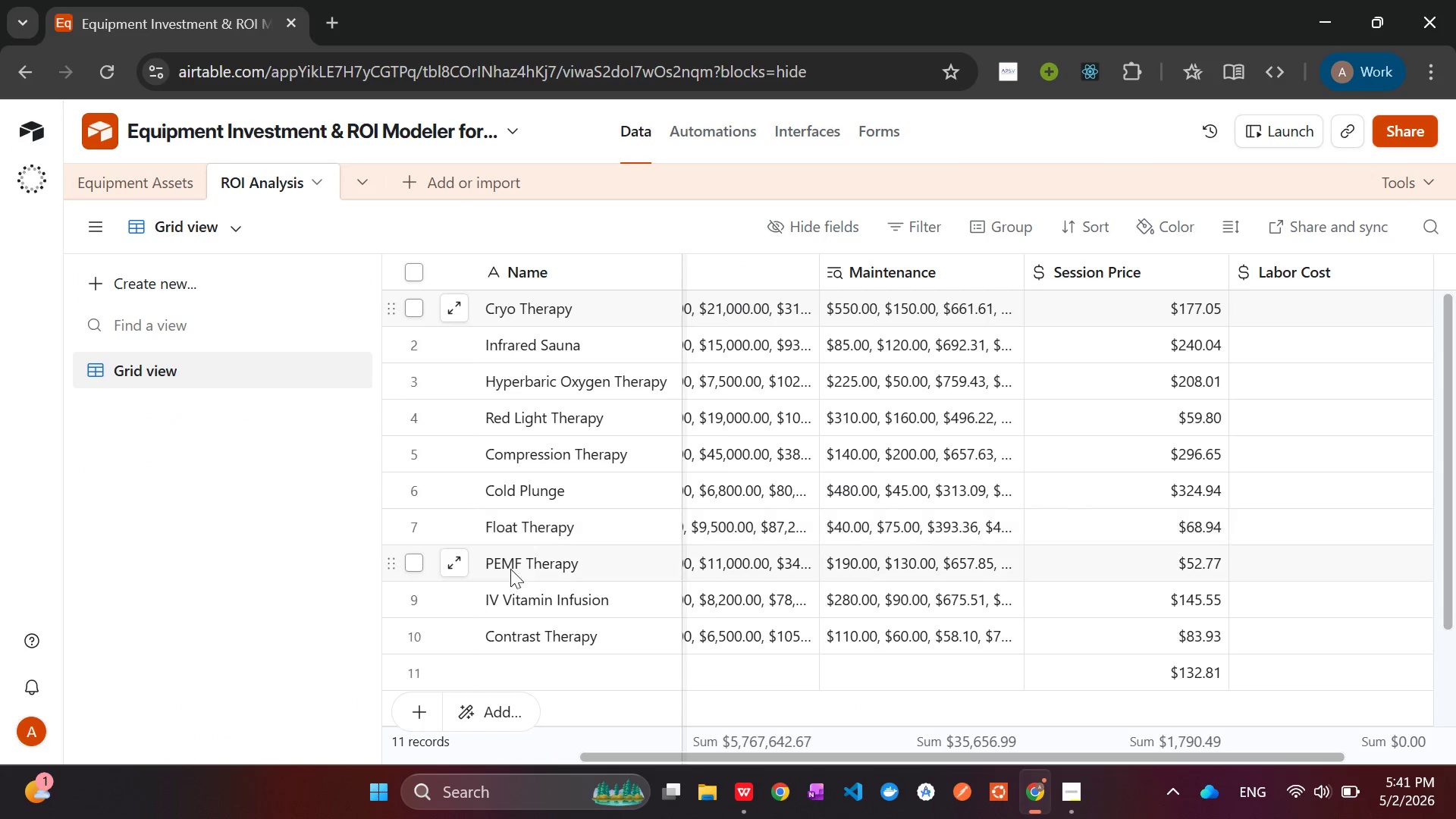 
key(Alt+Tab)
 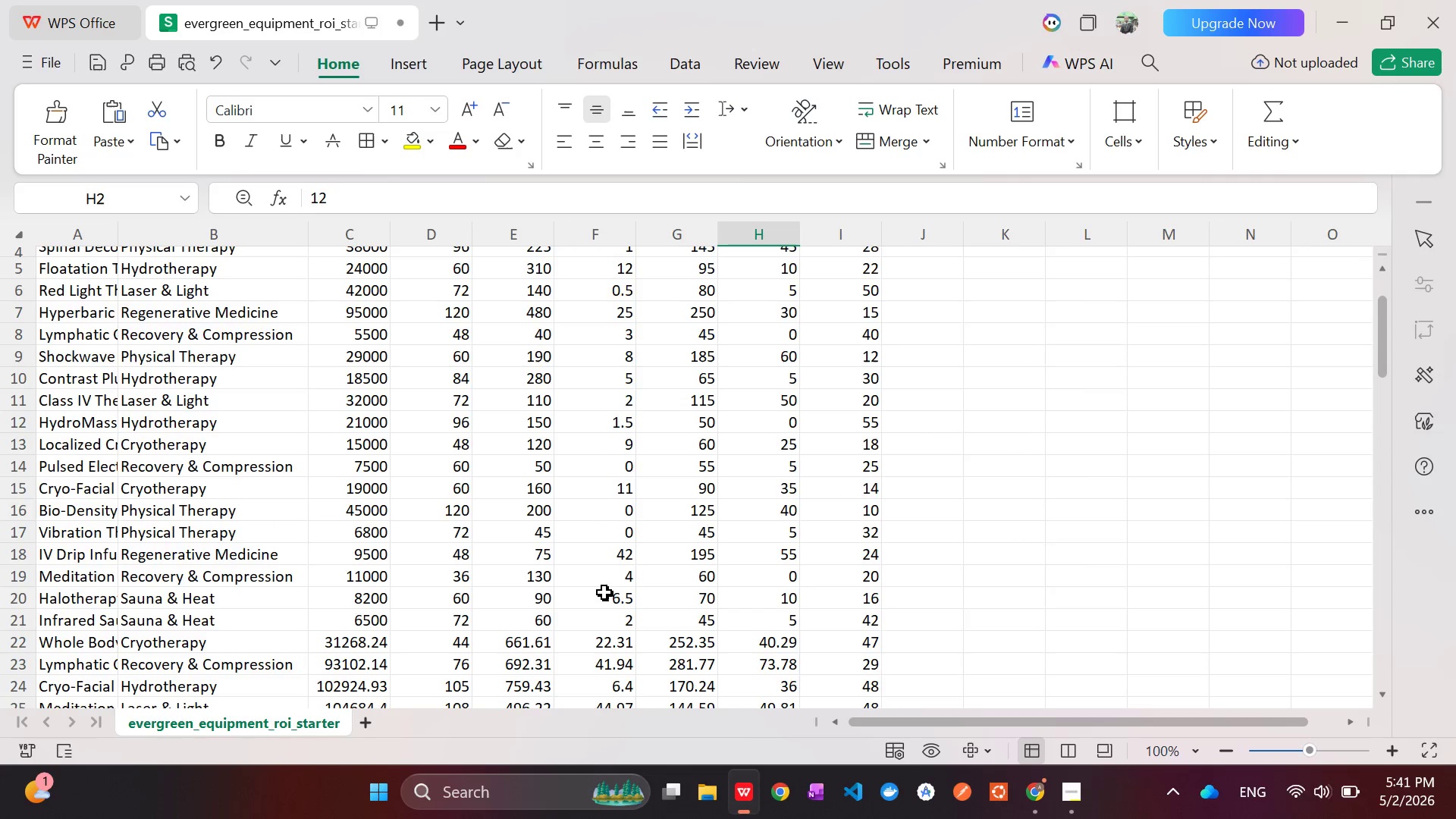 
wait(7.44)
 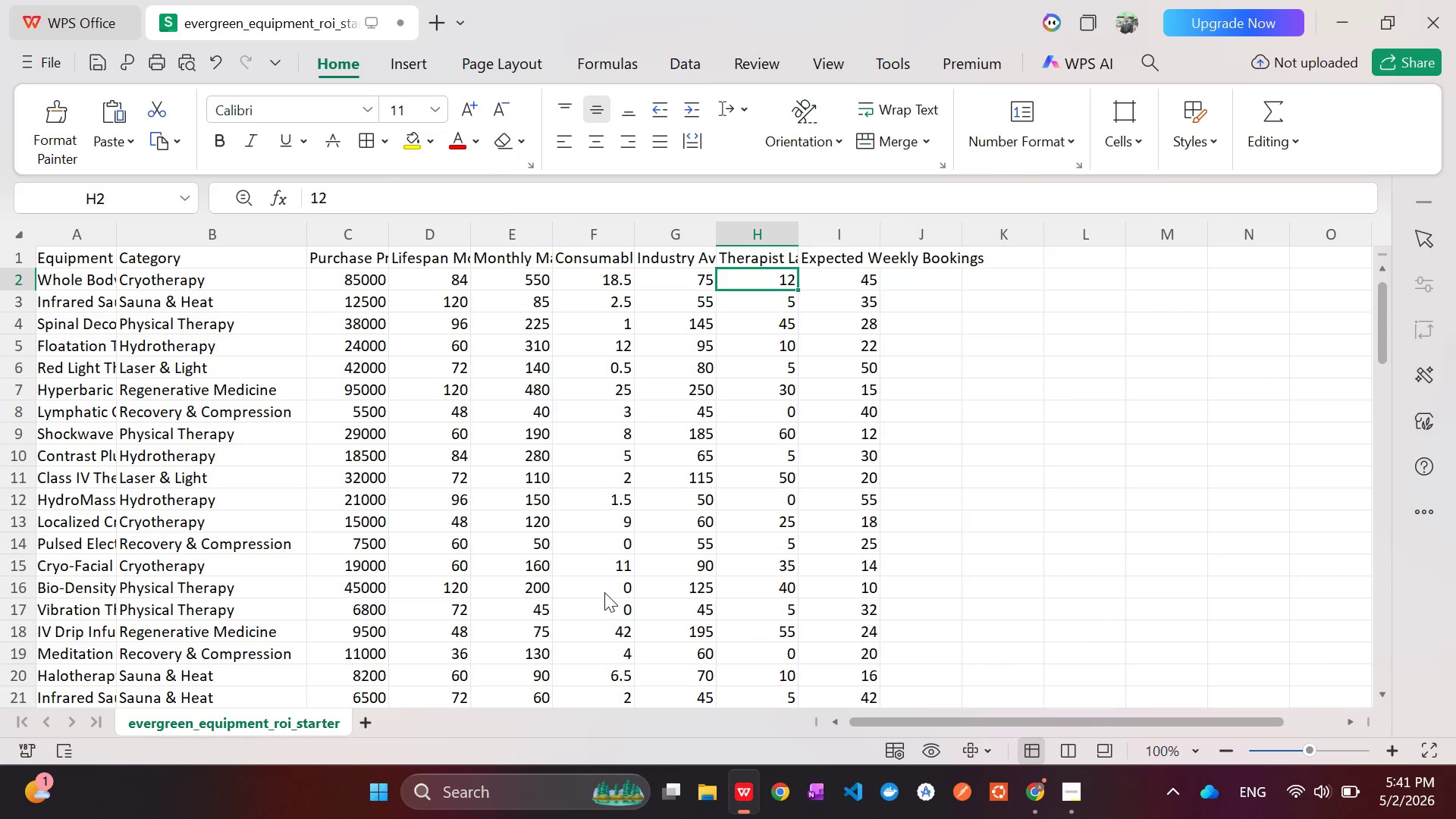 
key(Alt+AltLeft)
 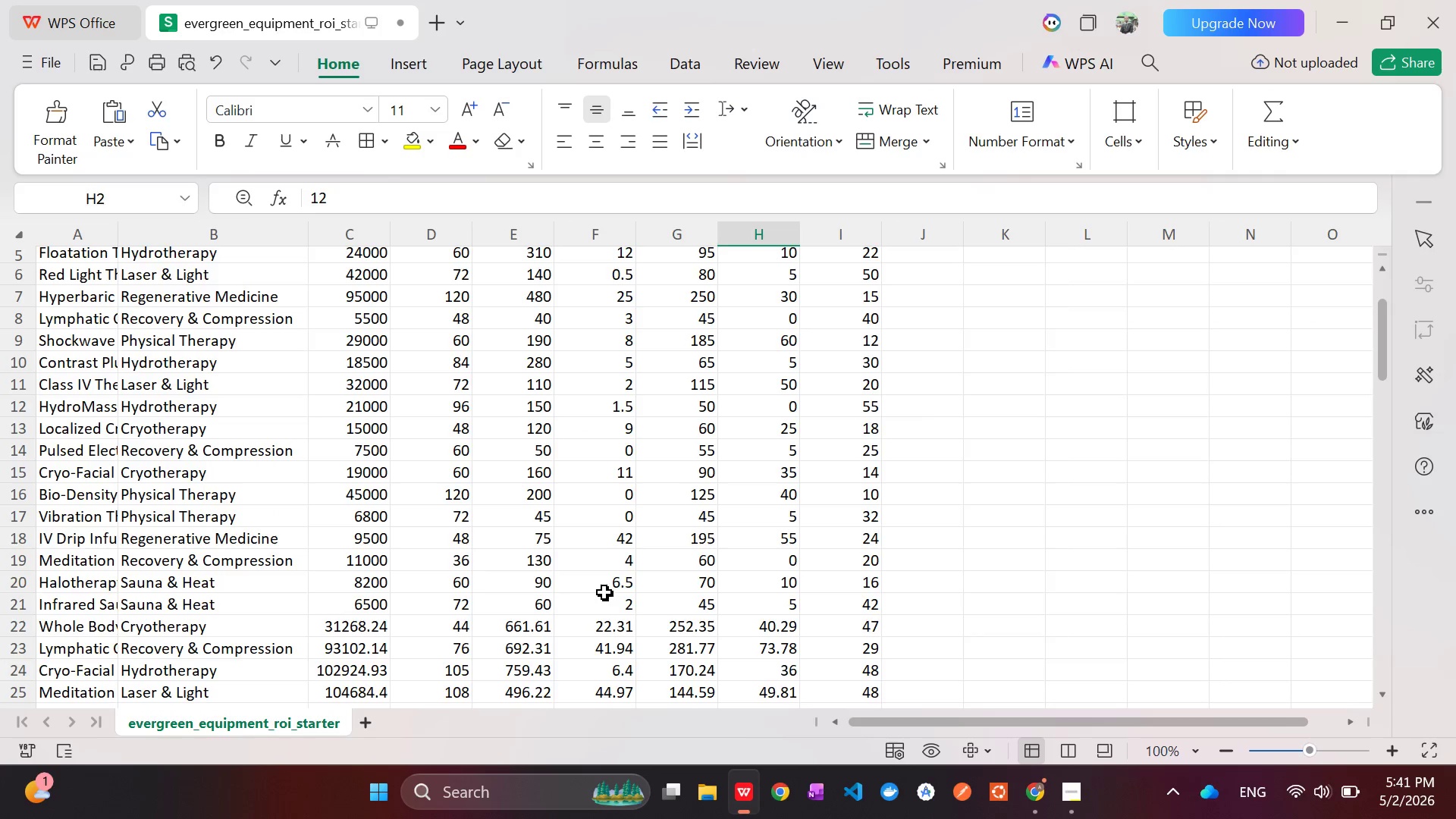 
key(Alt+Tab)
 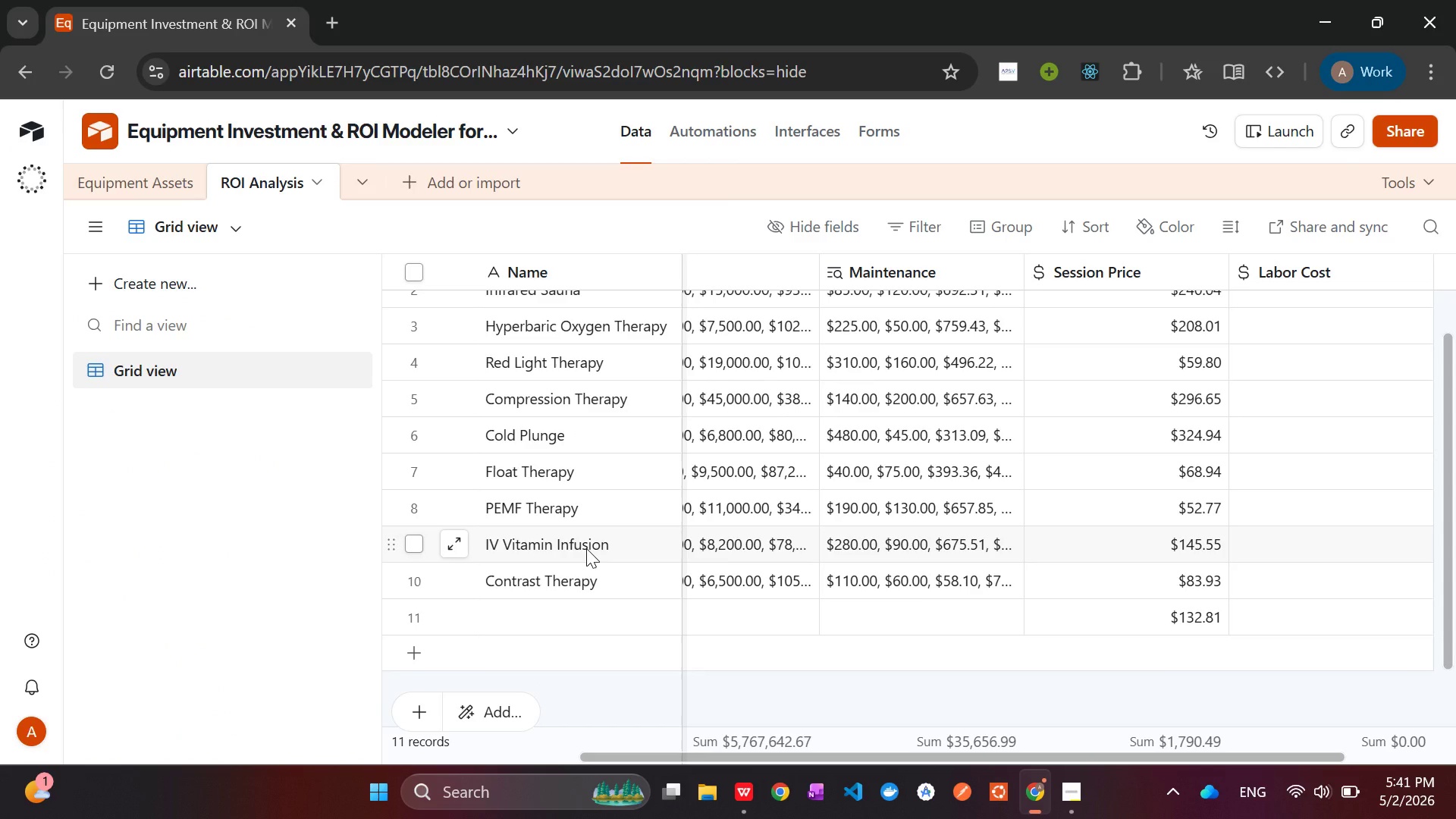 
key(Alt+AltLeft)
 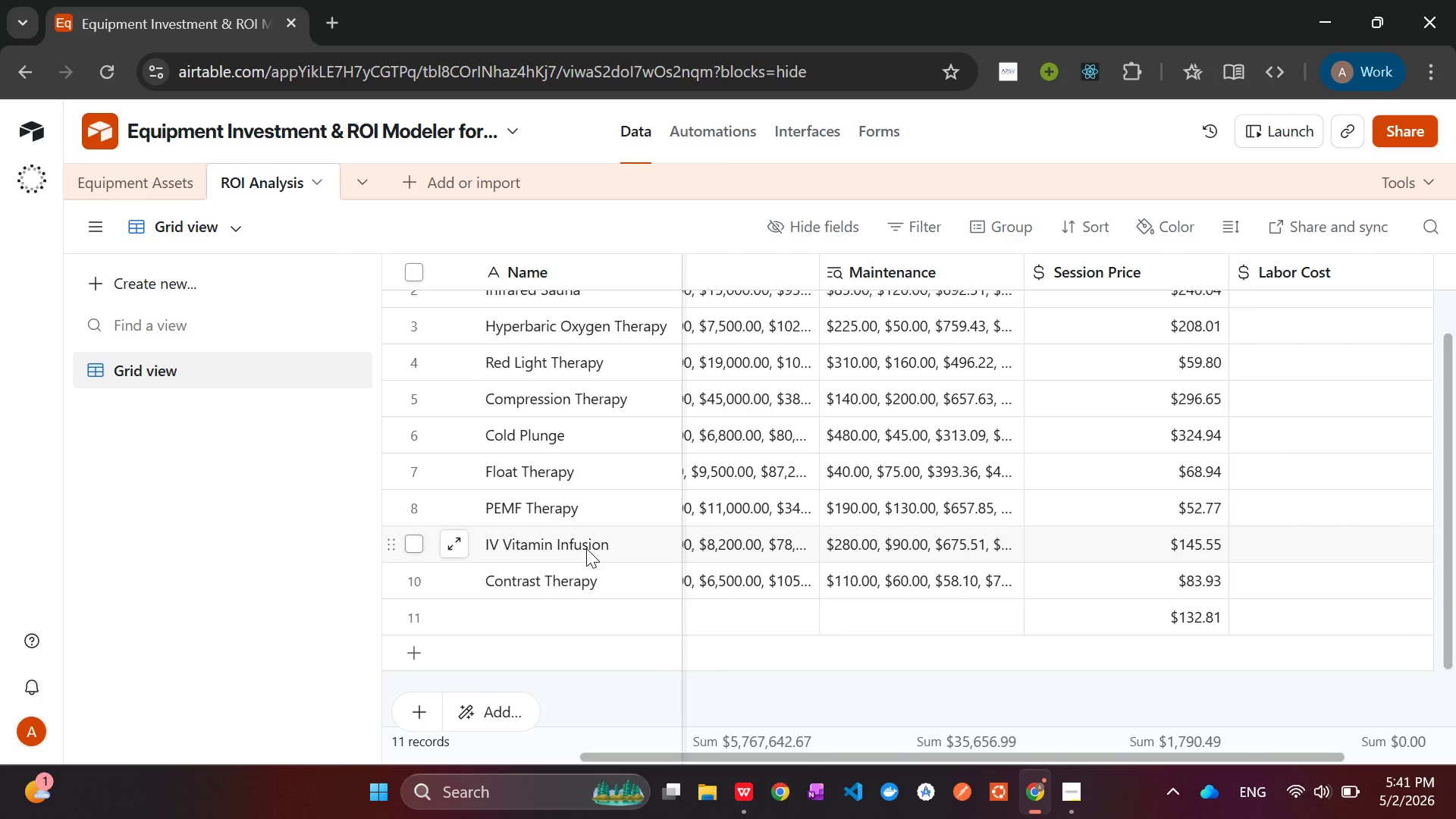 
key(Alt+Tab)
 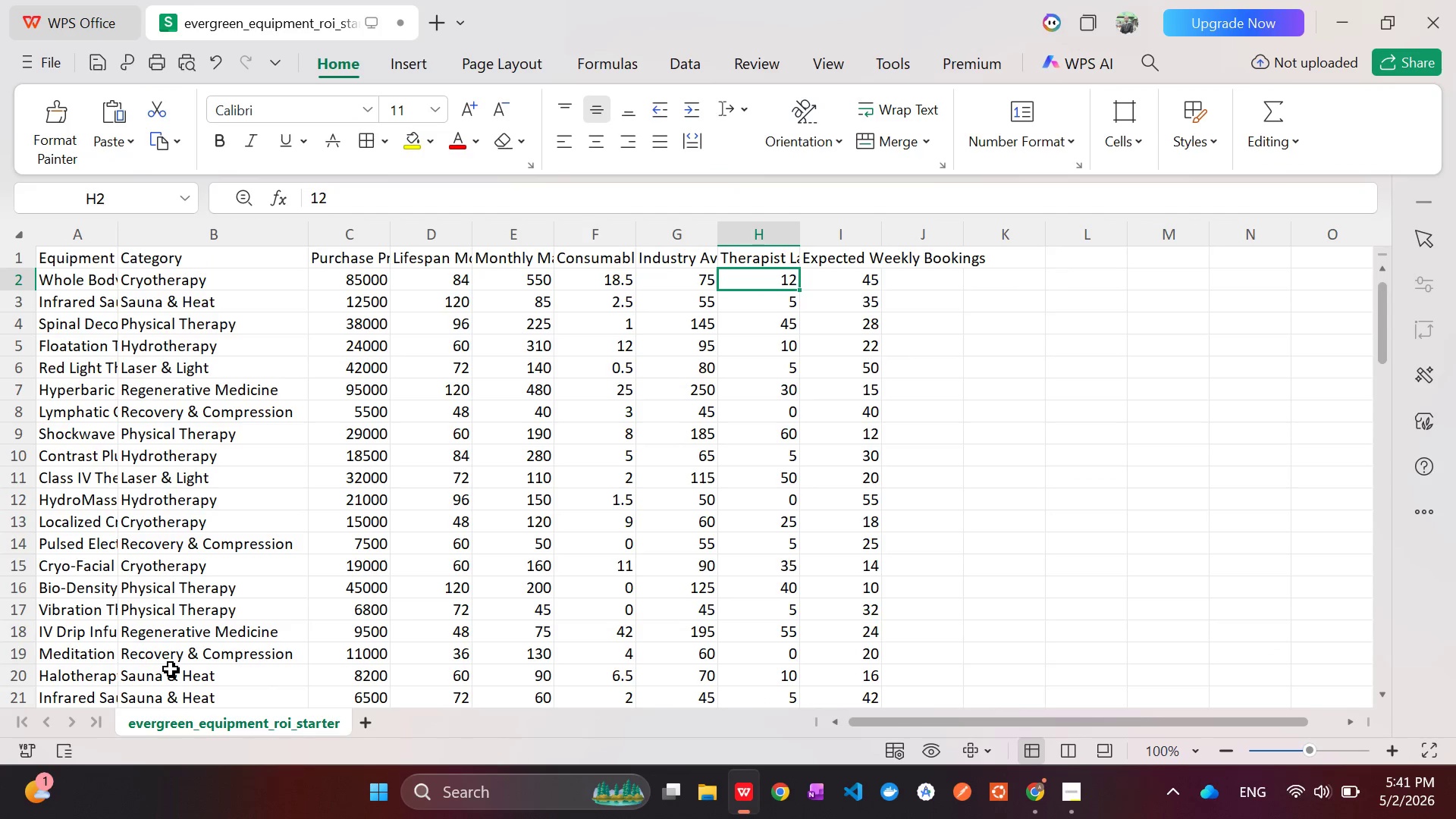 
wait(9.58)
 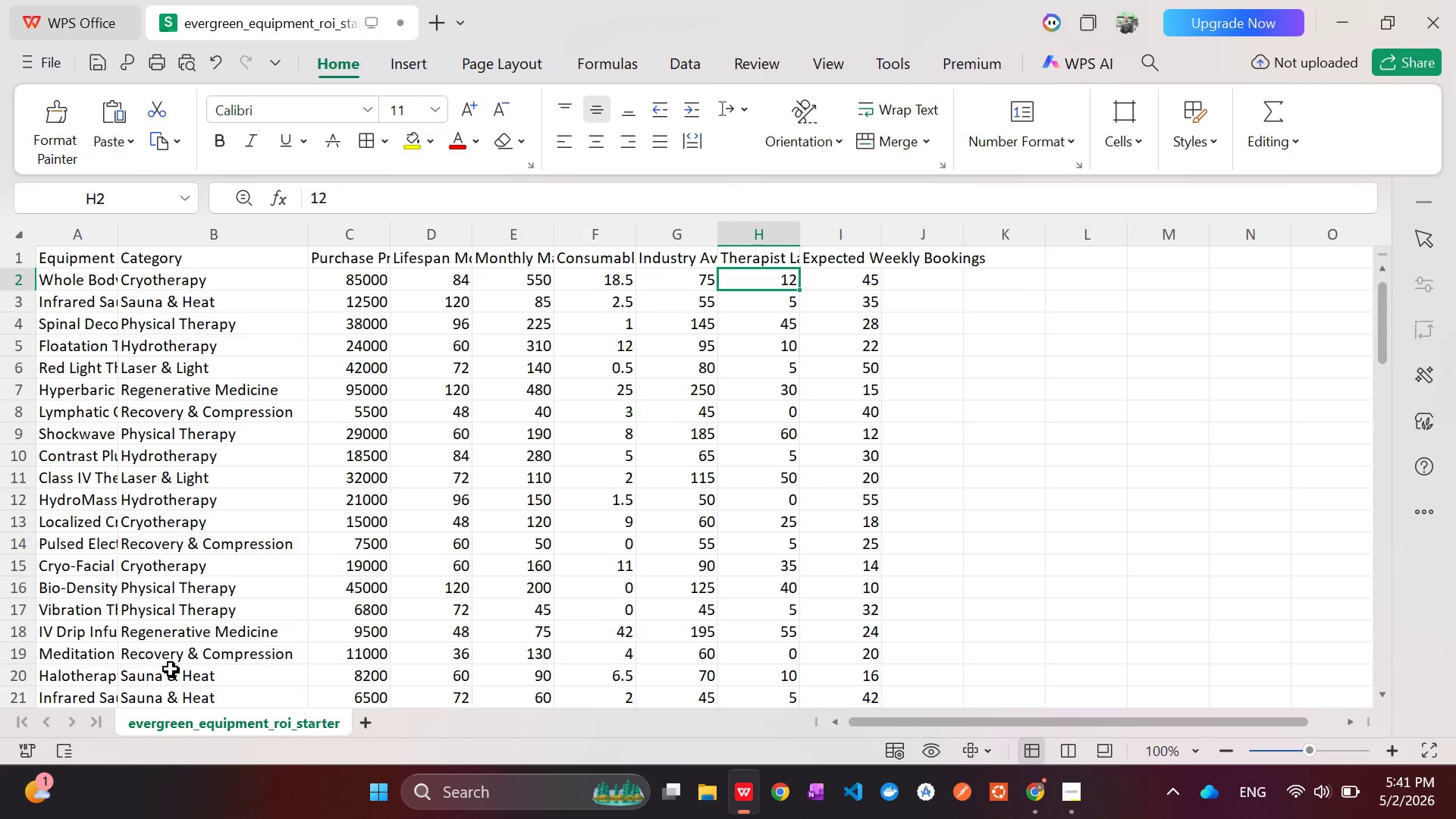 
left_click([1075, 788])